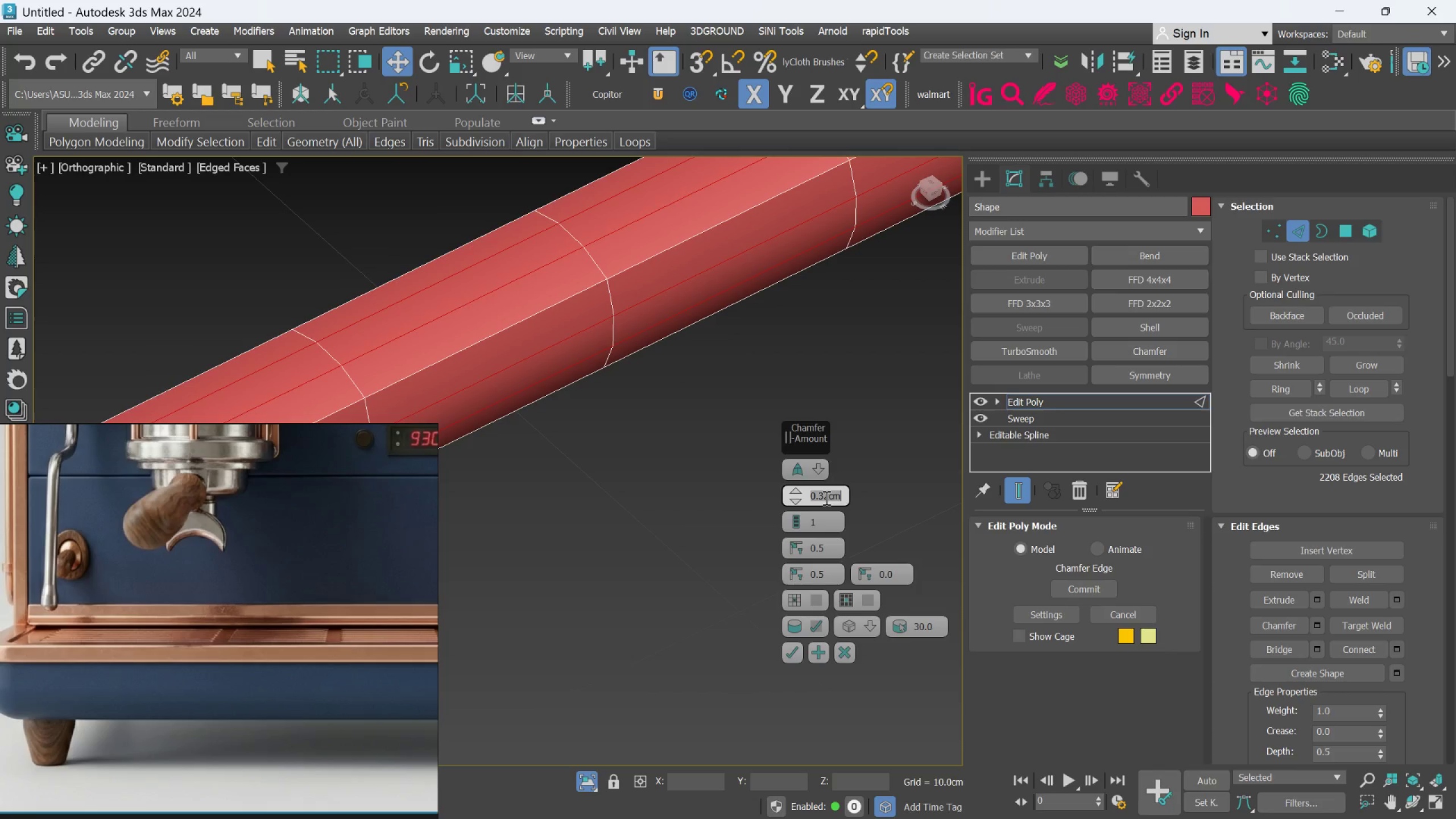 
triple_click([825, 498])
 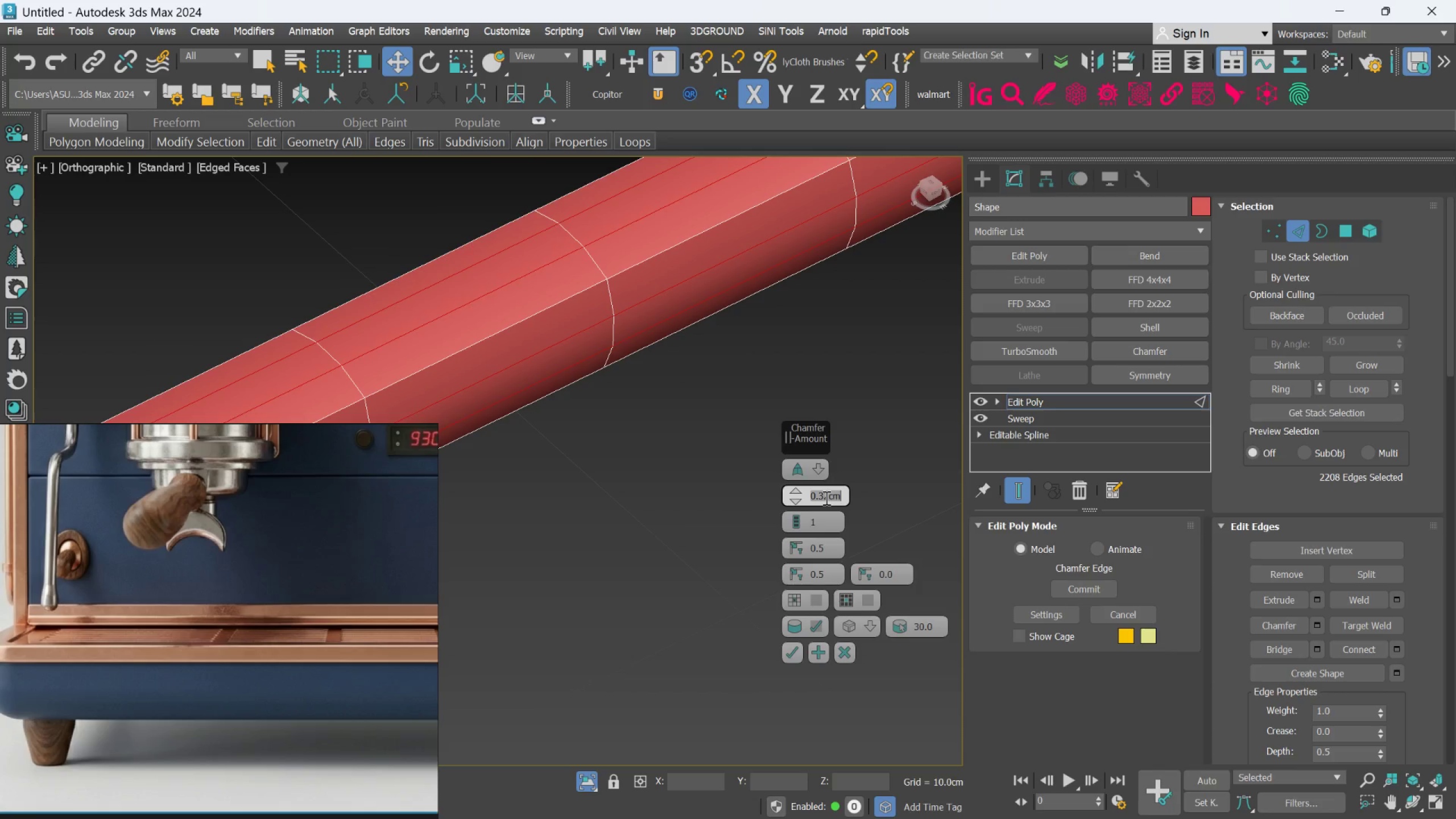 
triple_click([825, 498])
 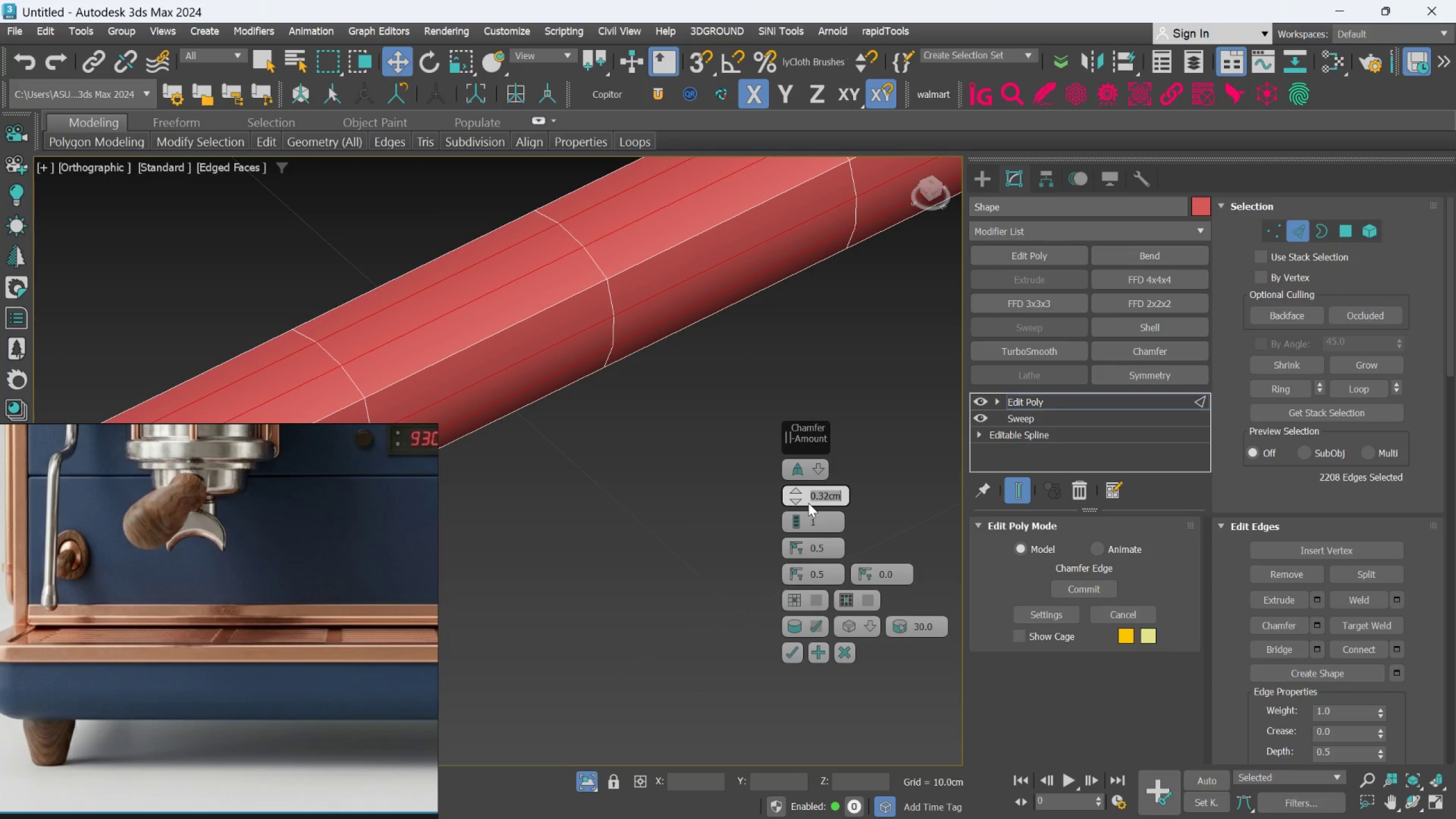 
key(Period)
 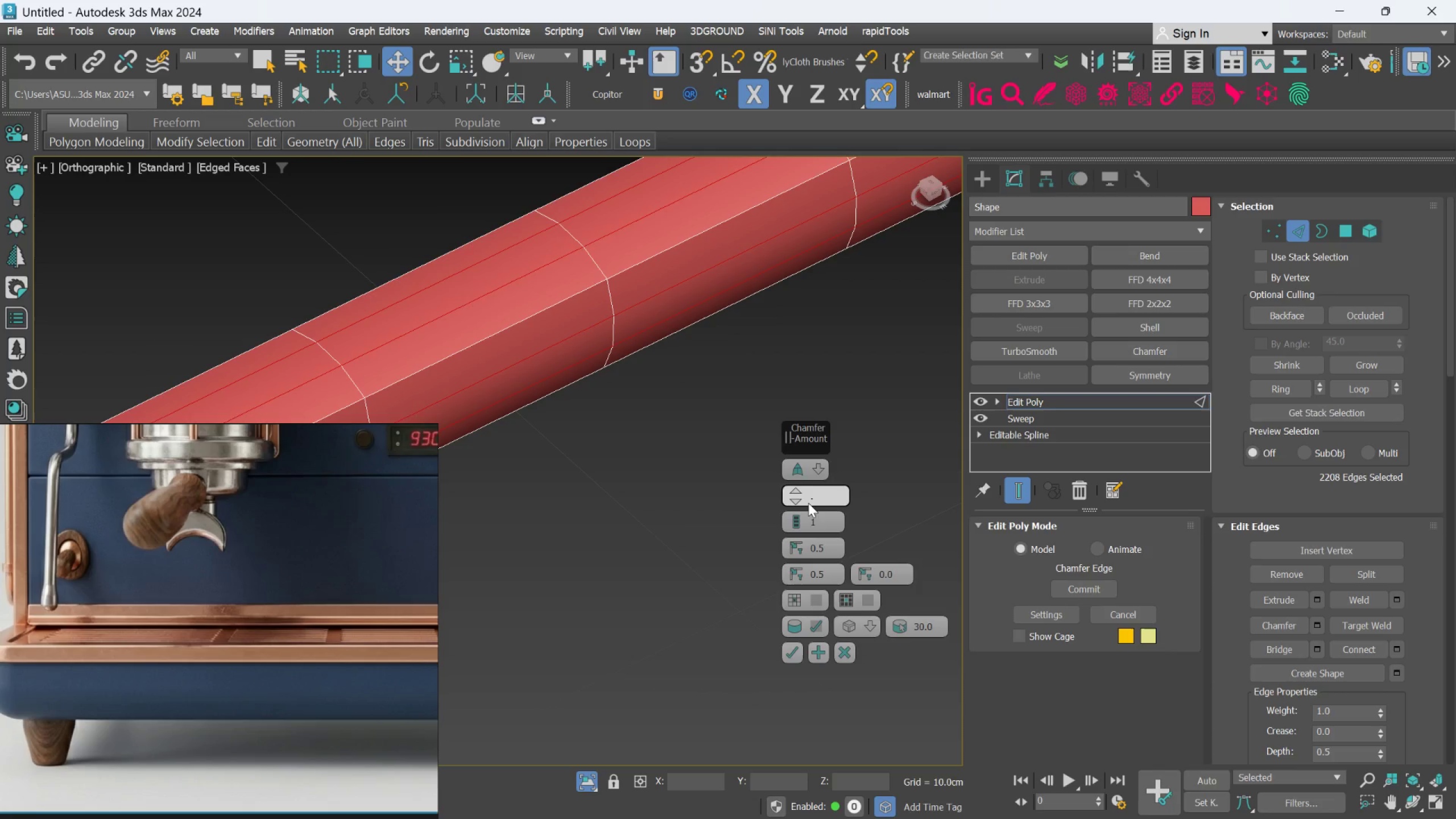 
key(1)
 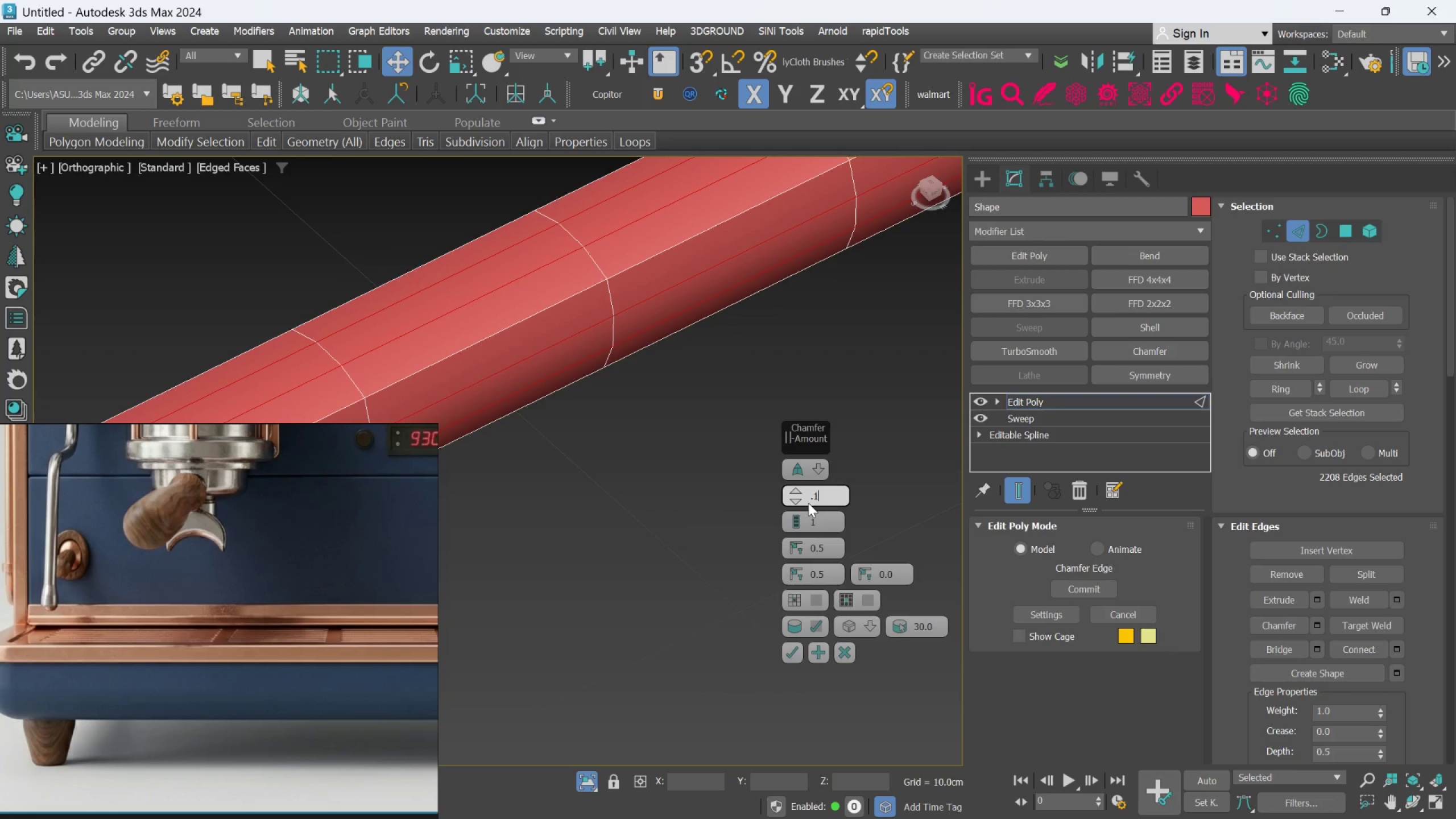 
key(Enter)
 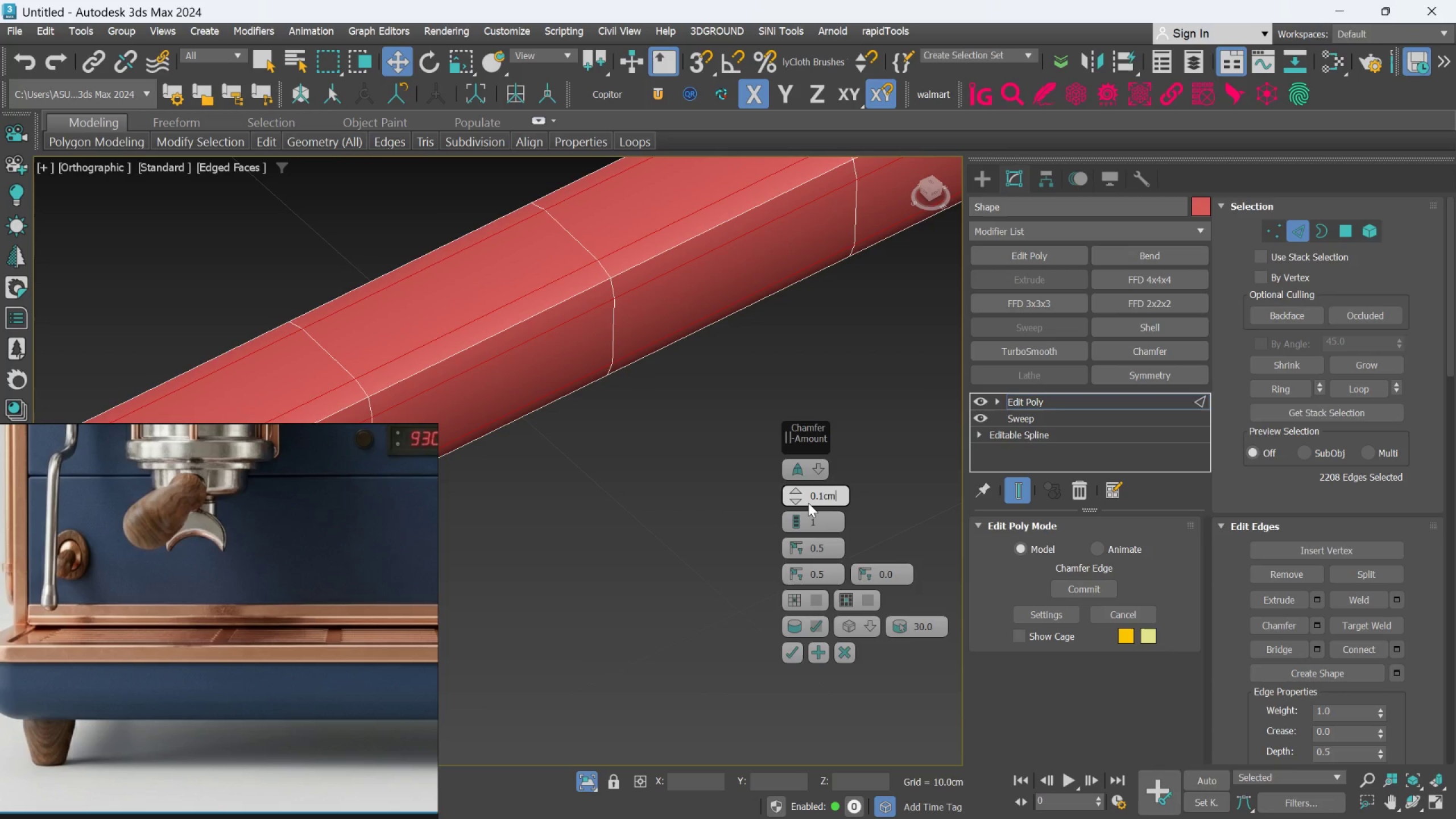 
left_click([821, 497])
 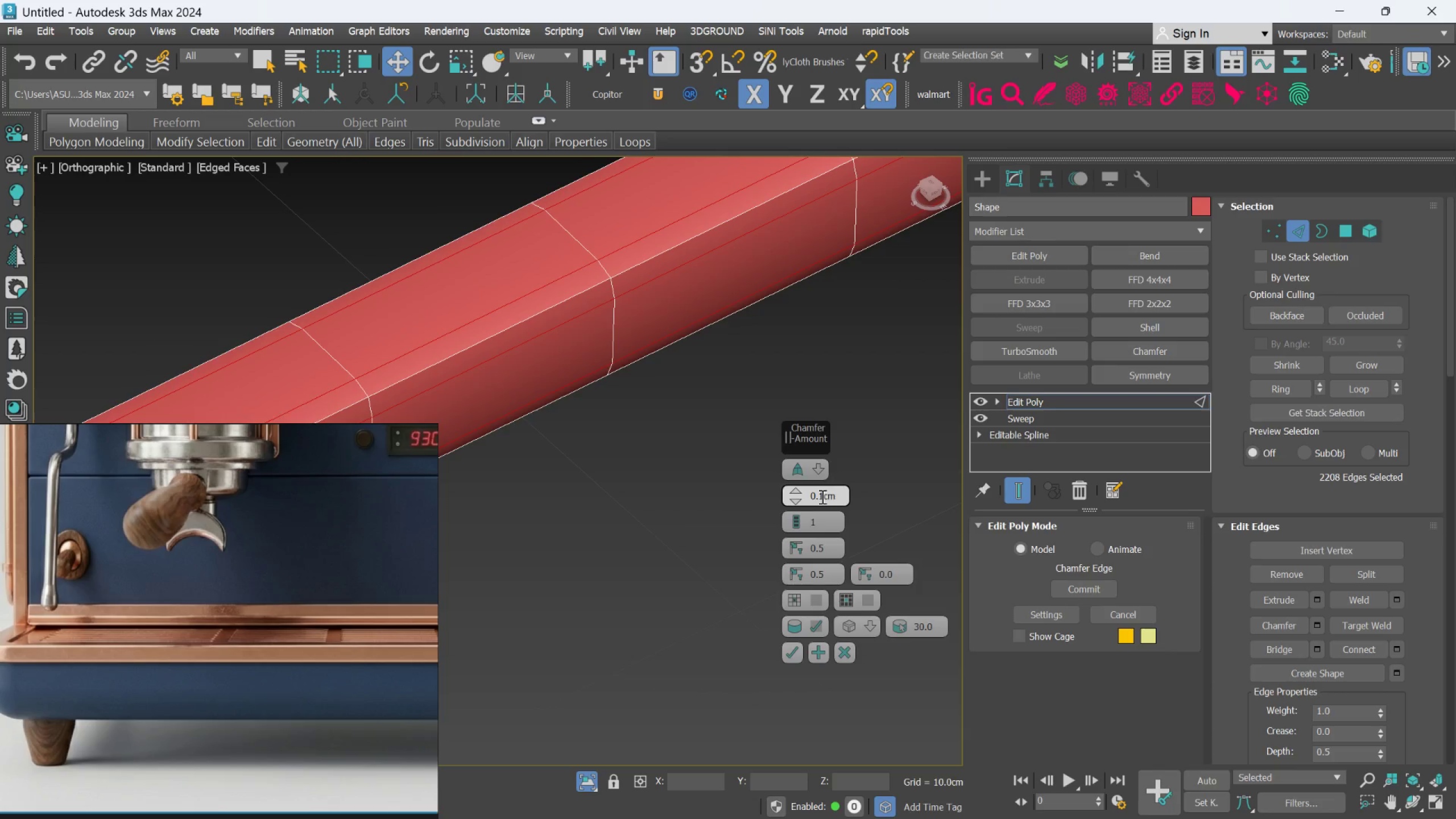 
key(Backspace)
type(05)
 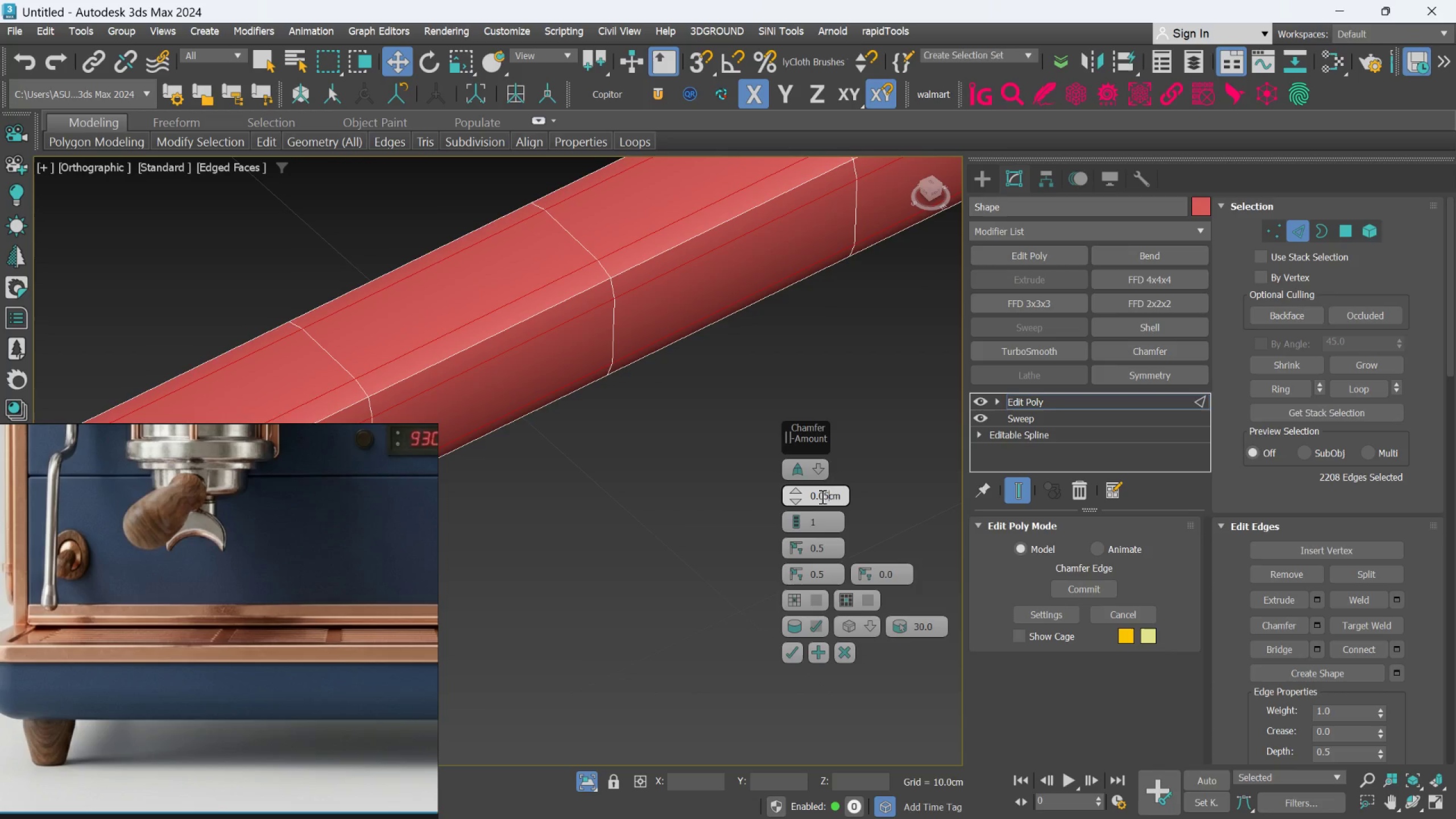 
key(Enter)
 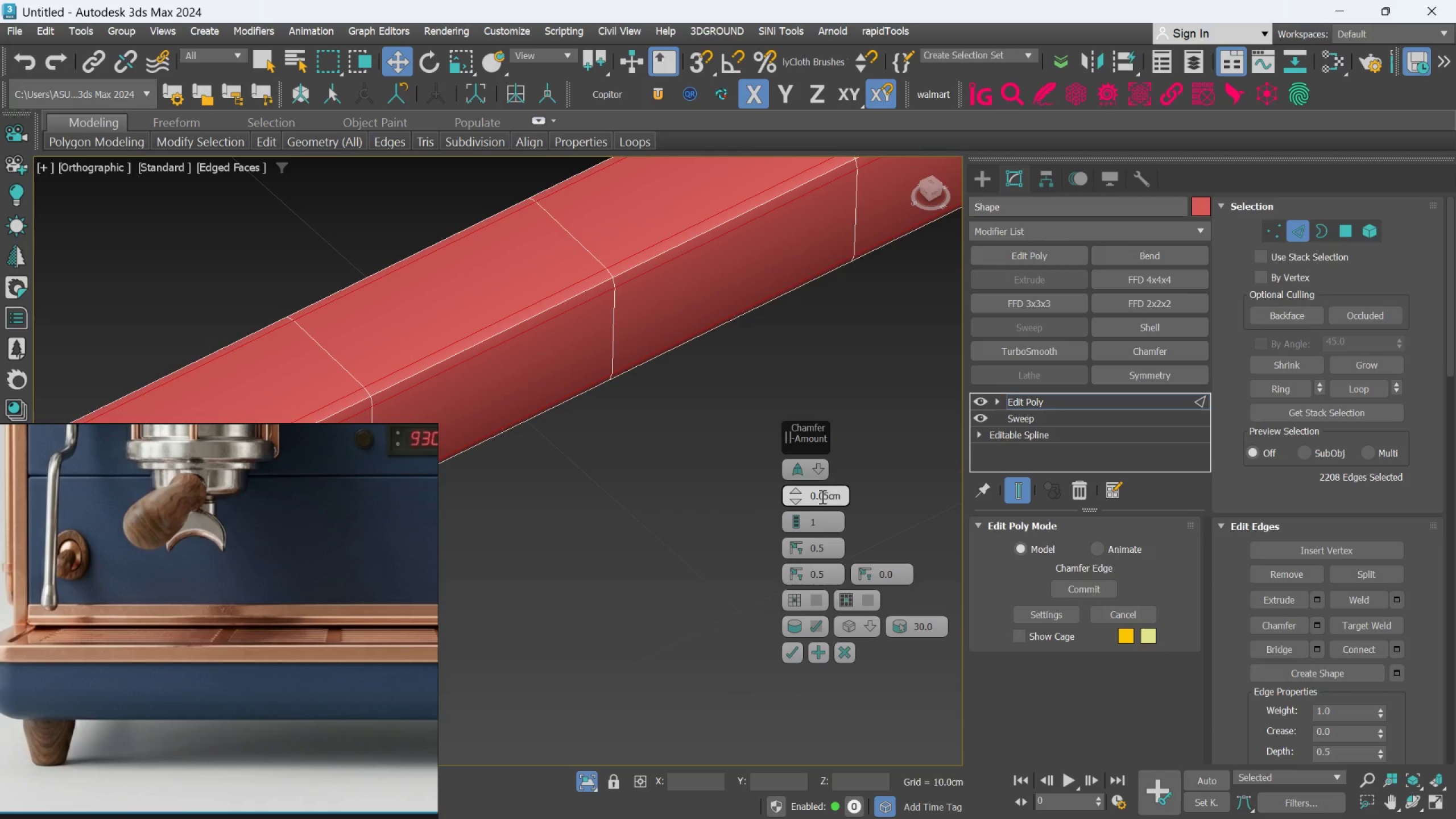 
scroll: coordinate [562, 347], scroll_direction: up, amount: 1.0
 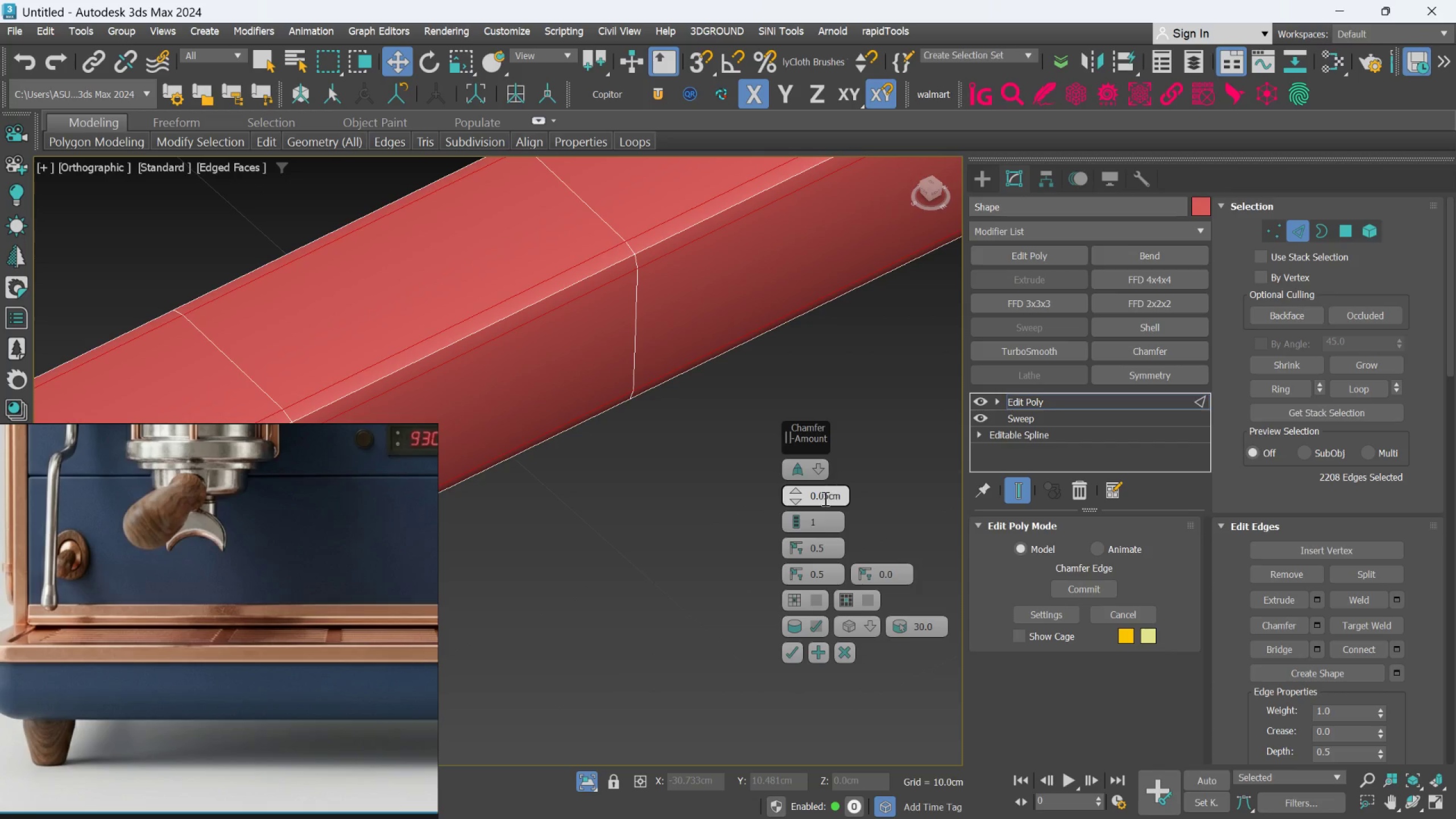 
key(Backspace)
 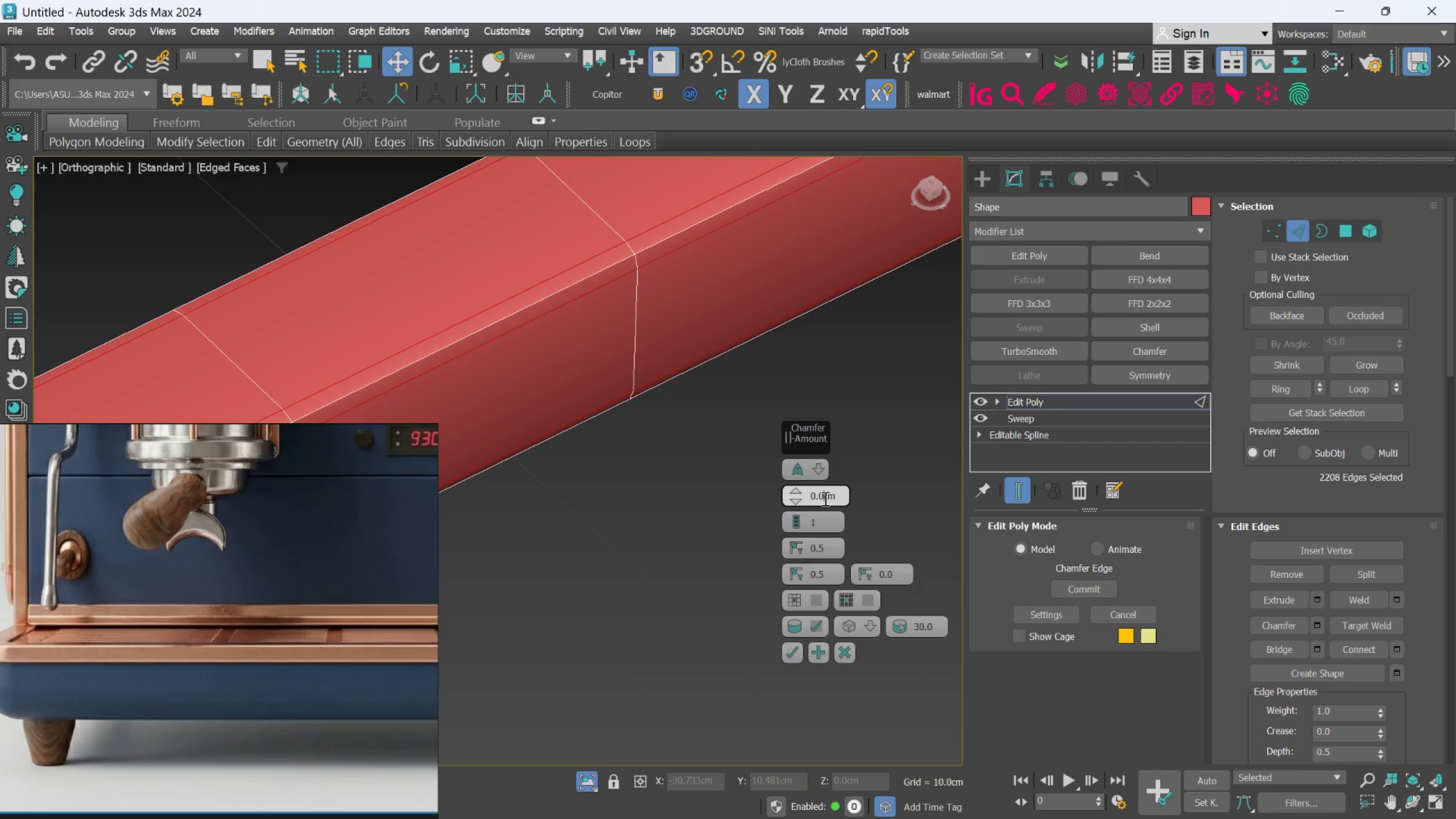 
key(3)
 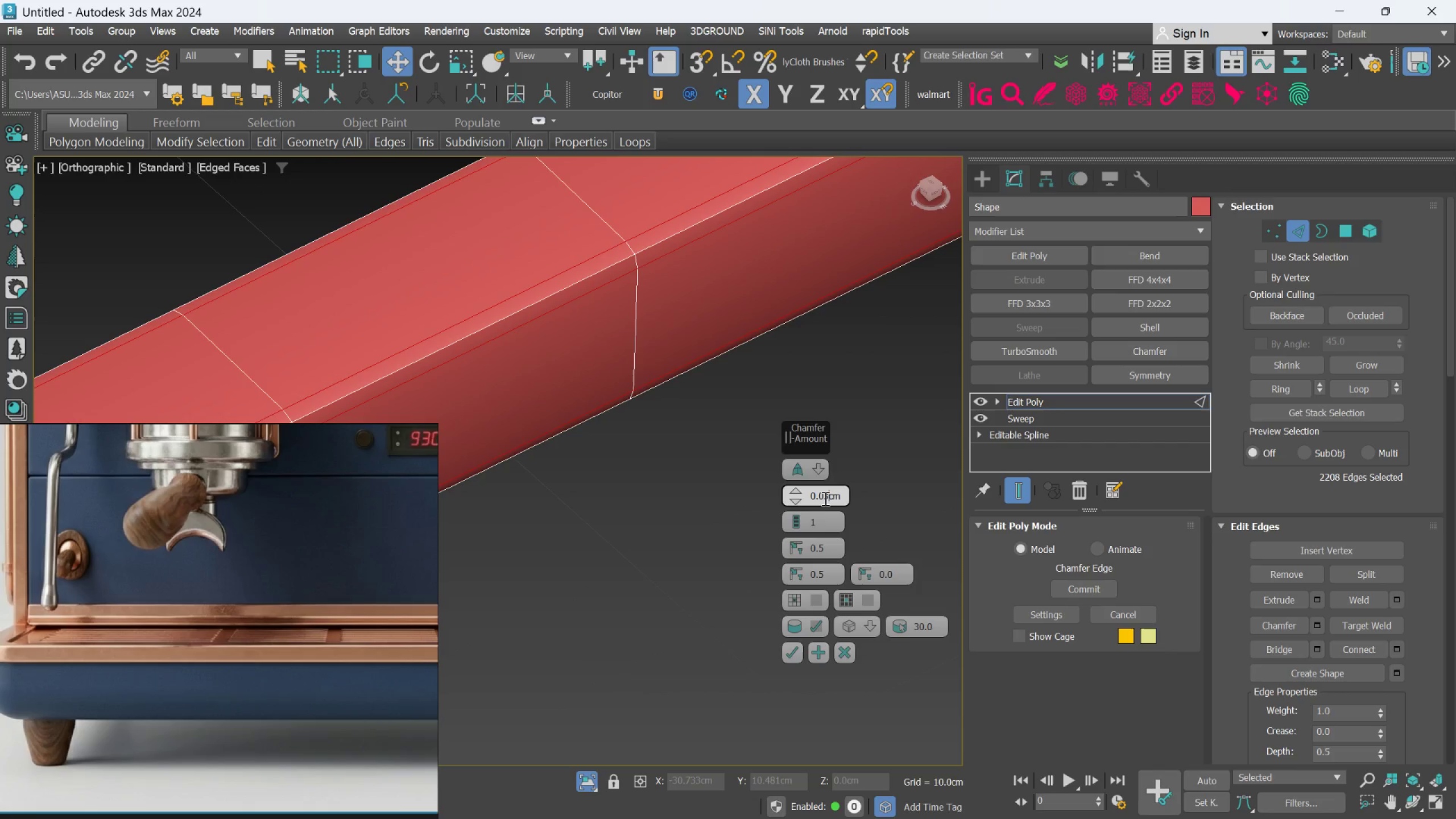 
key(Enter)
 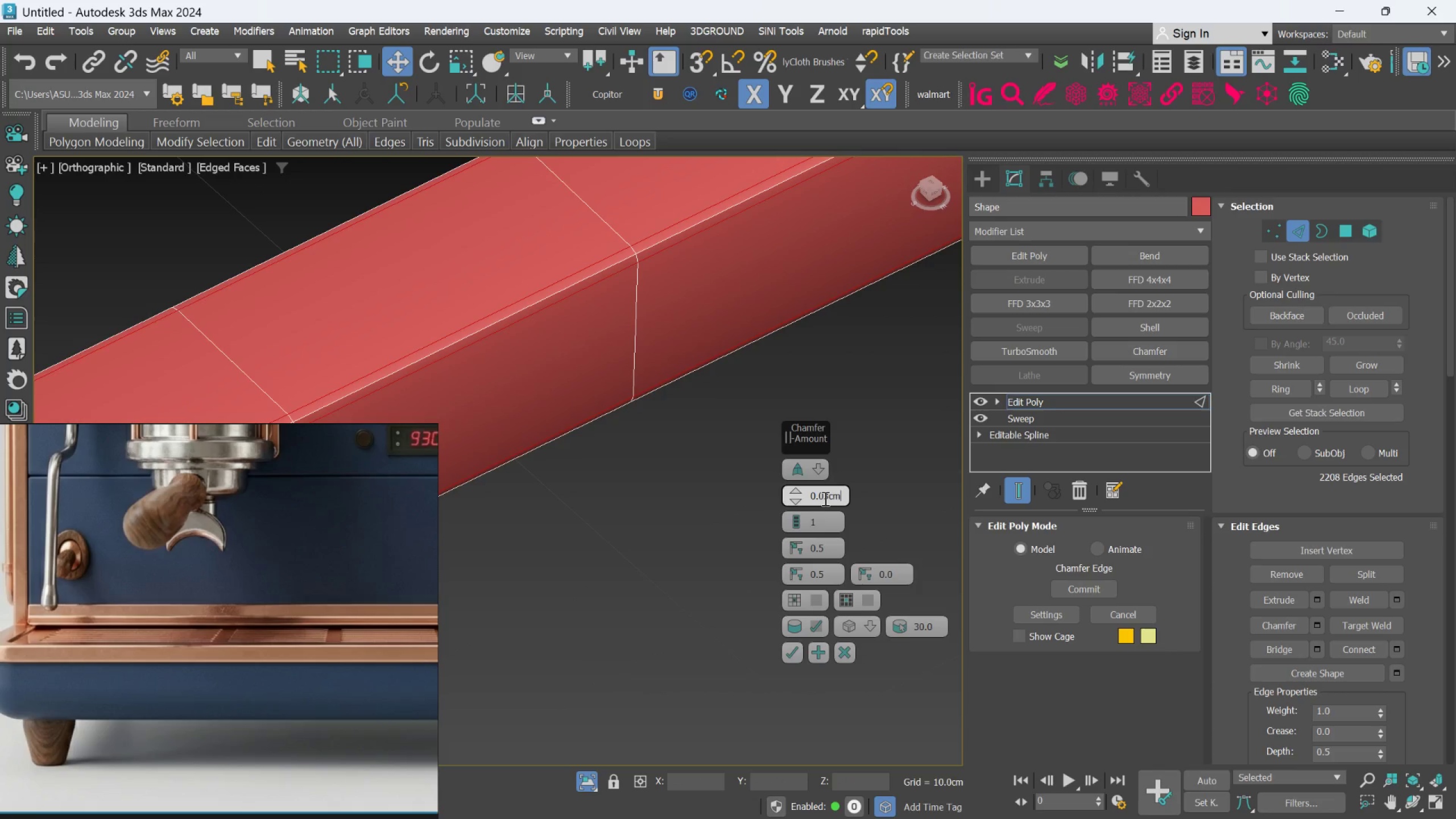 
scroll: coordinate [566, 379], scroll_direction: down, amount: 7.0
 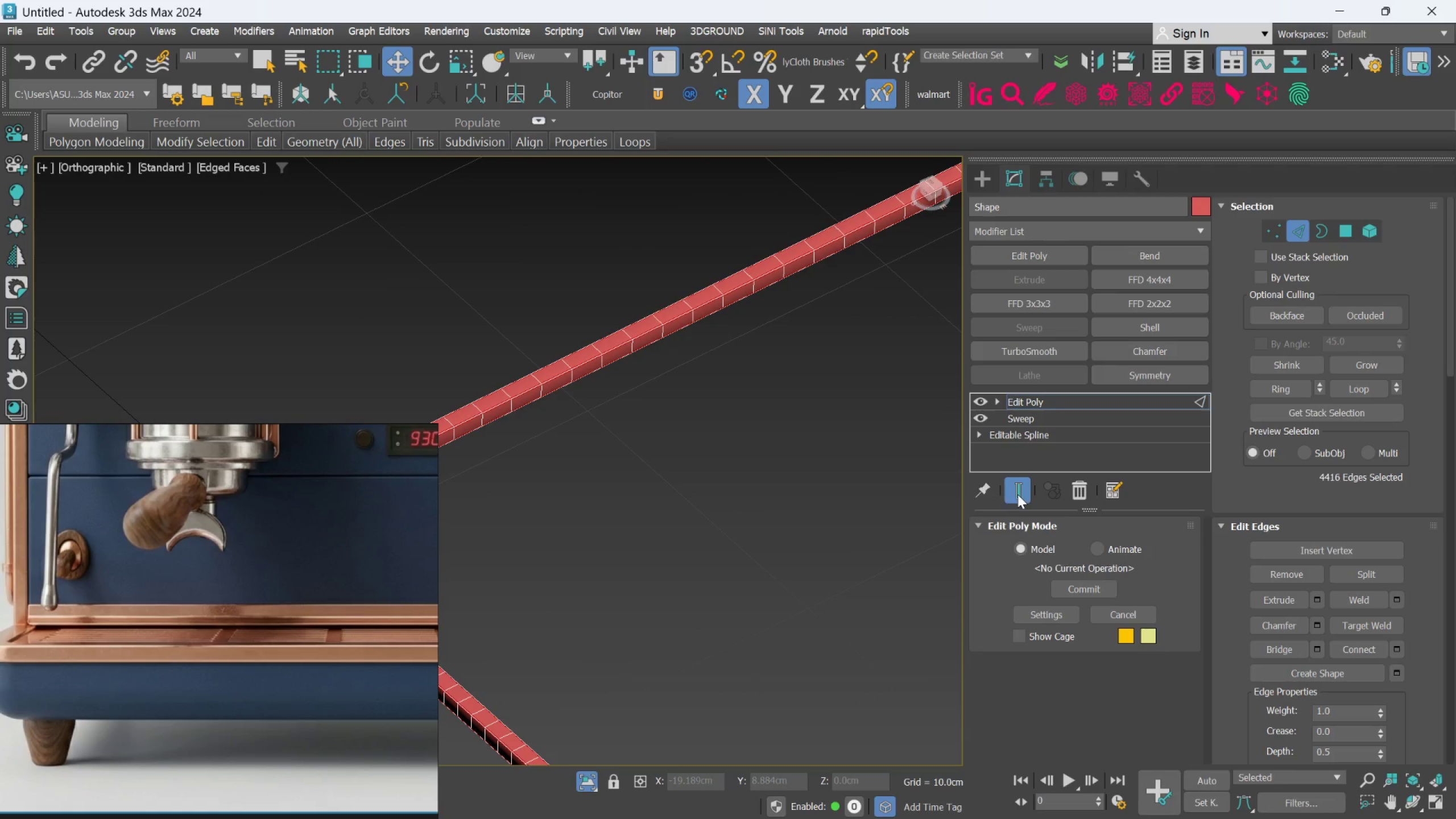 
left_click([1012, 348])
 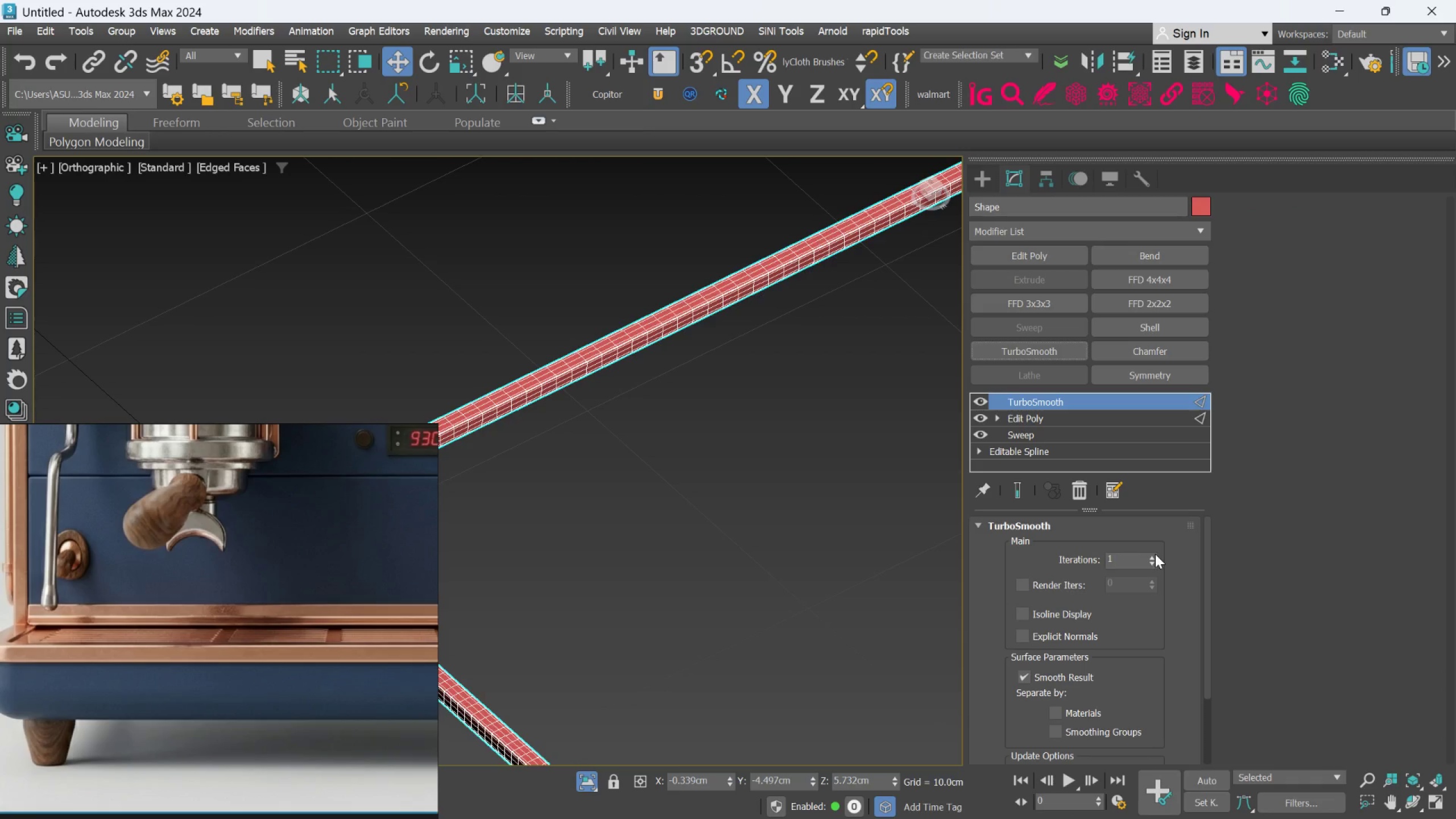 
left_click([881, 539])
 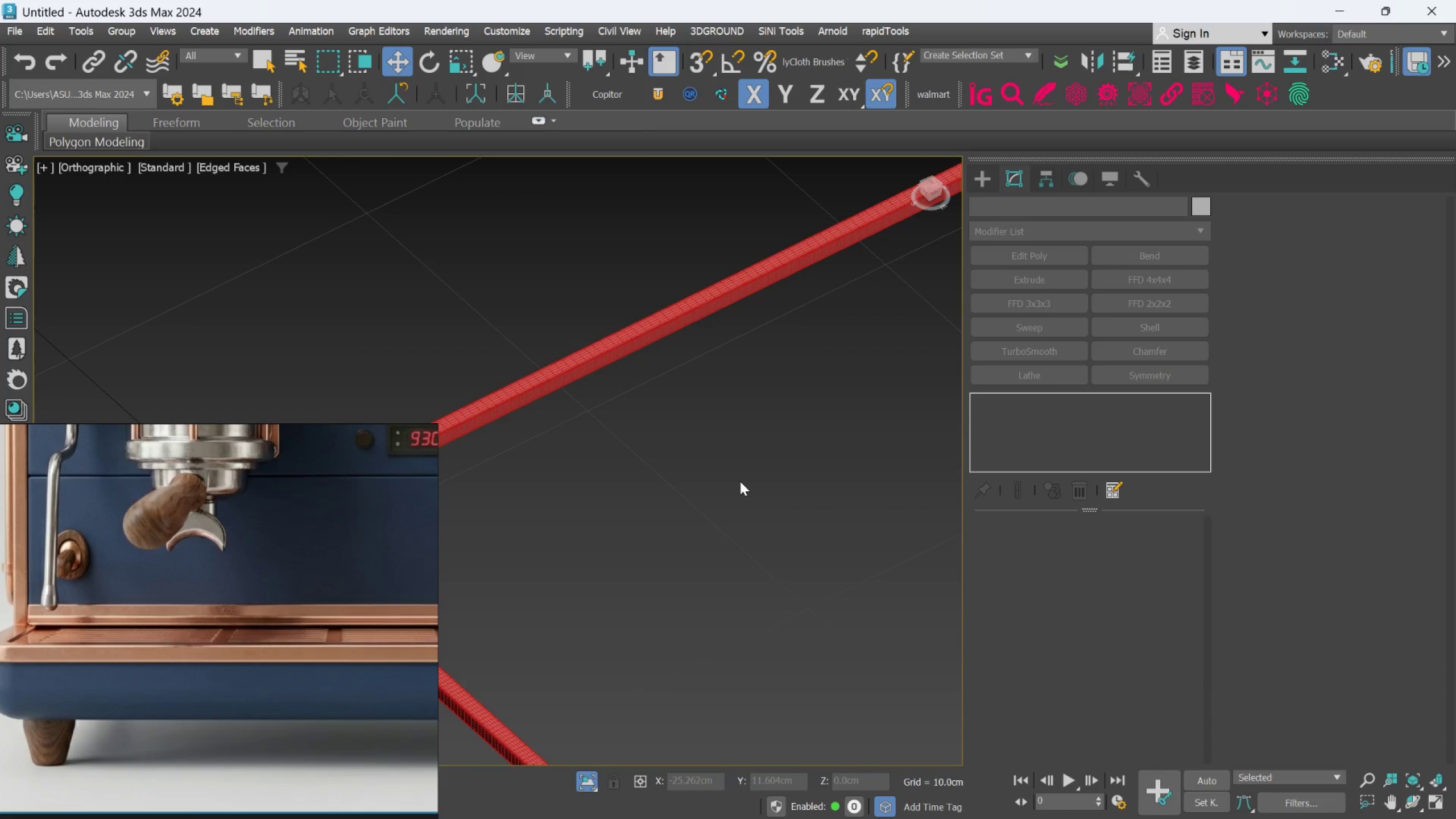 
key(F3)
 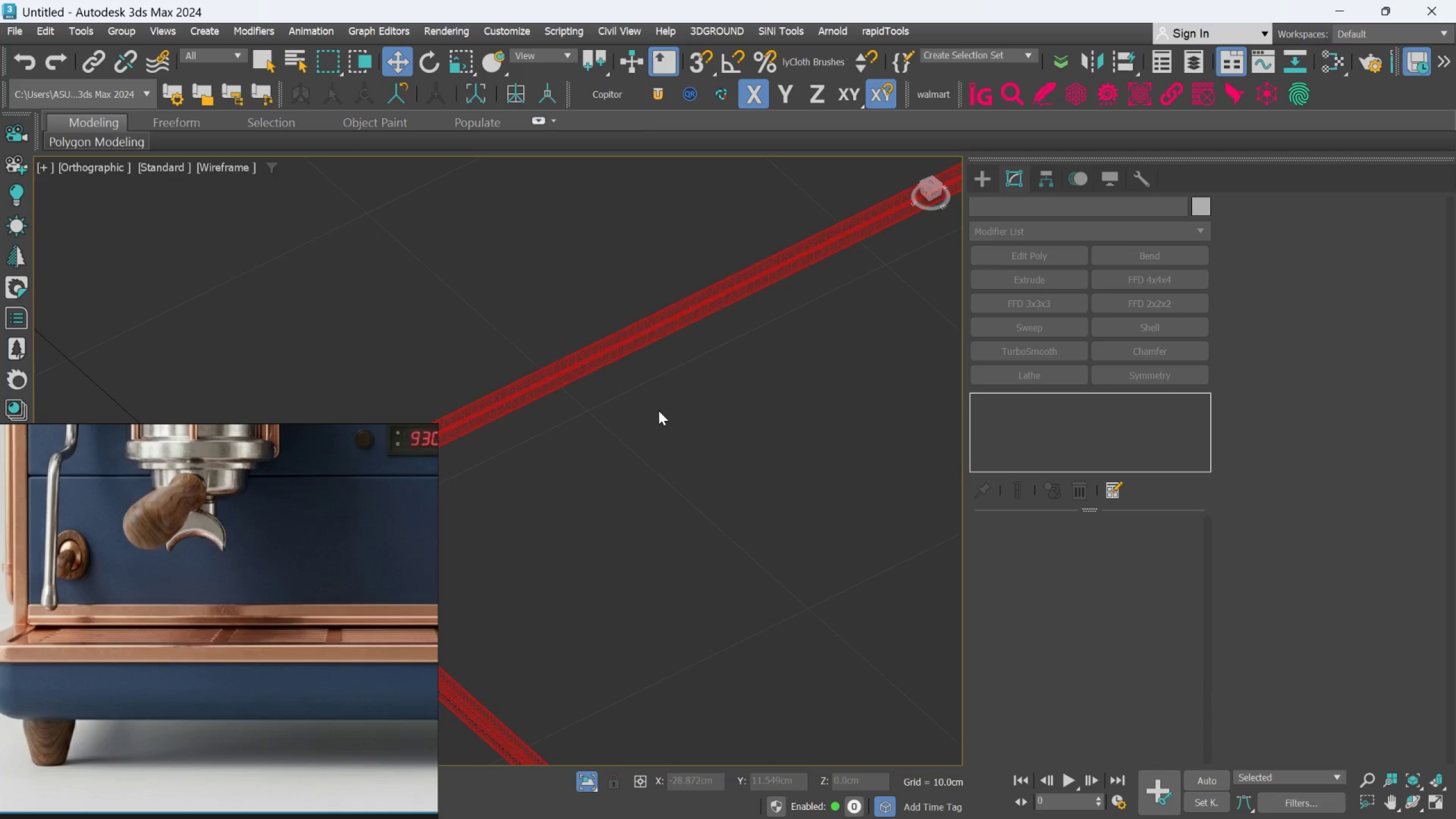 
key(F3)
 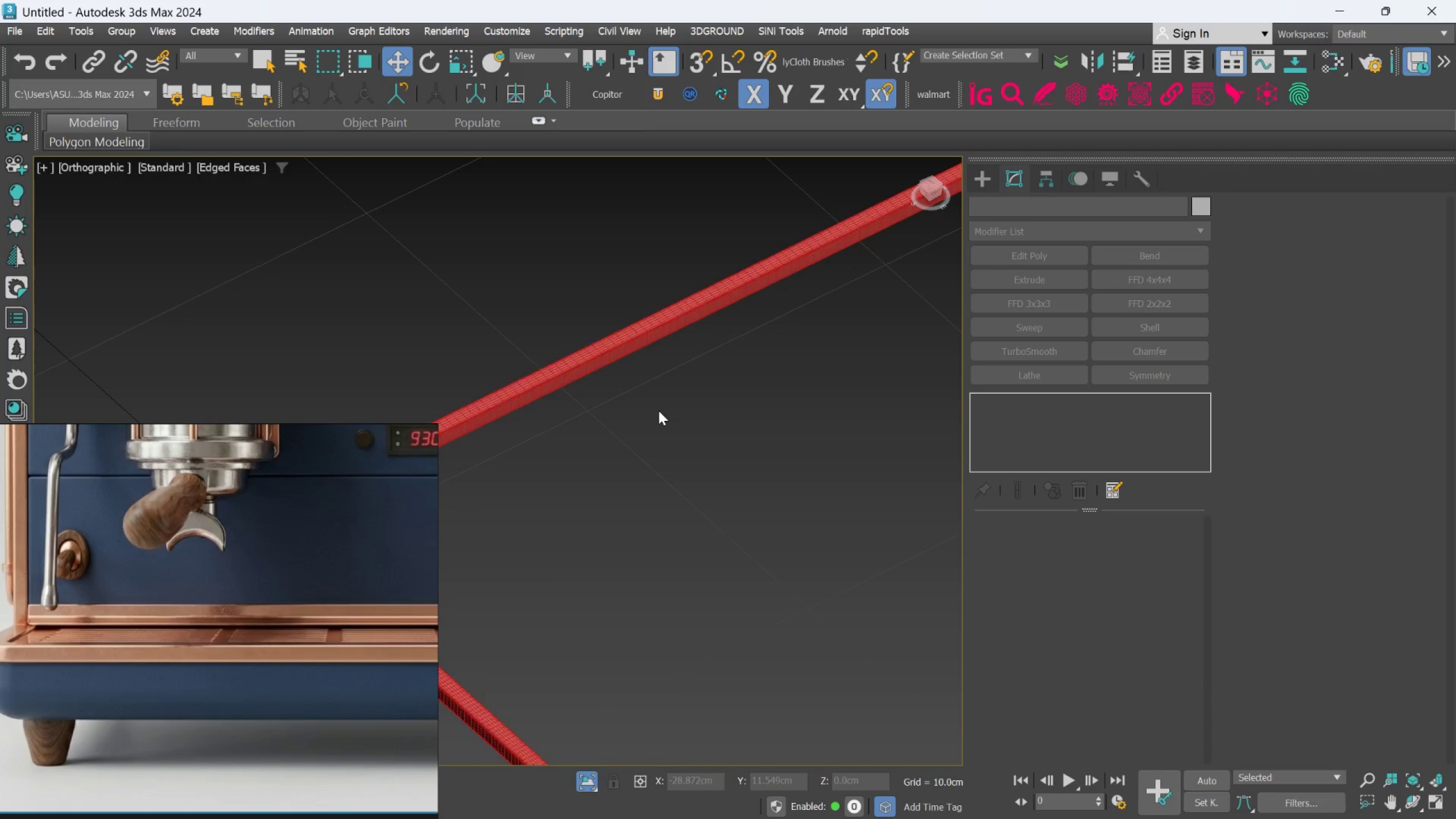 
key(F4)
 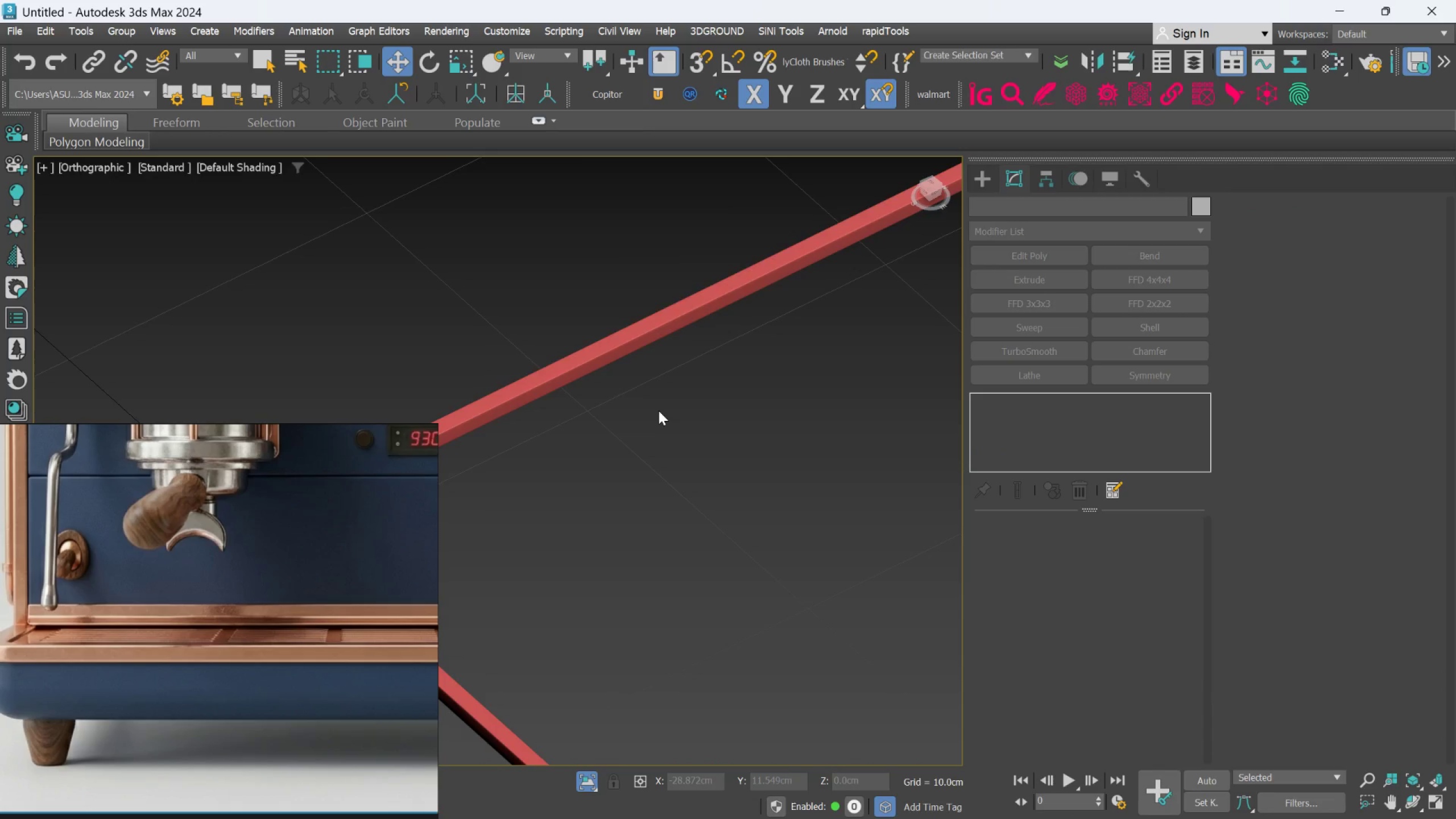 
scroll: coordinate [659, 411], scroll_direction: down, amount: 2.0
 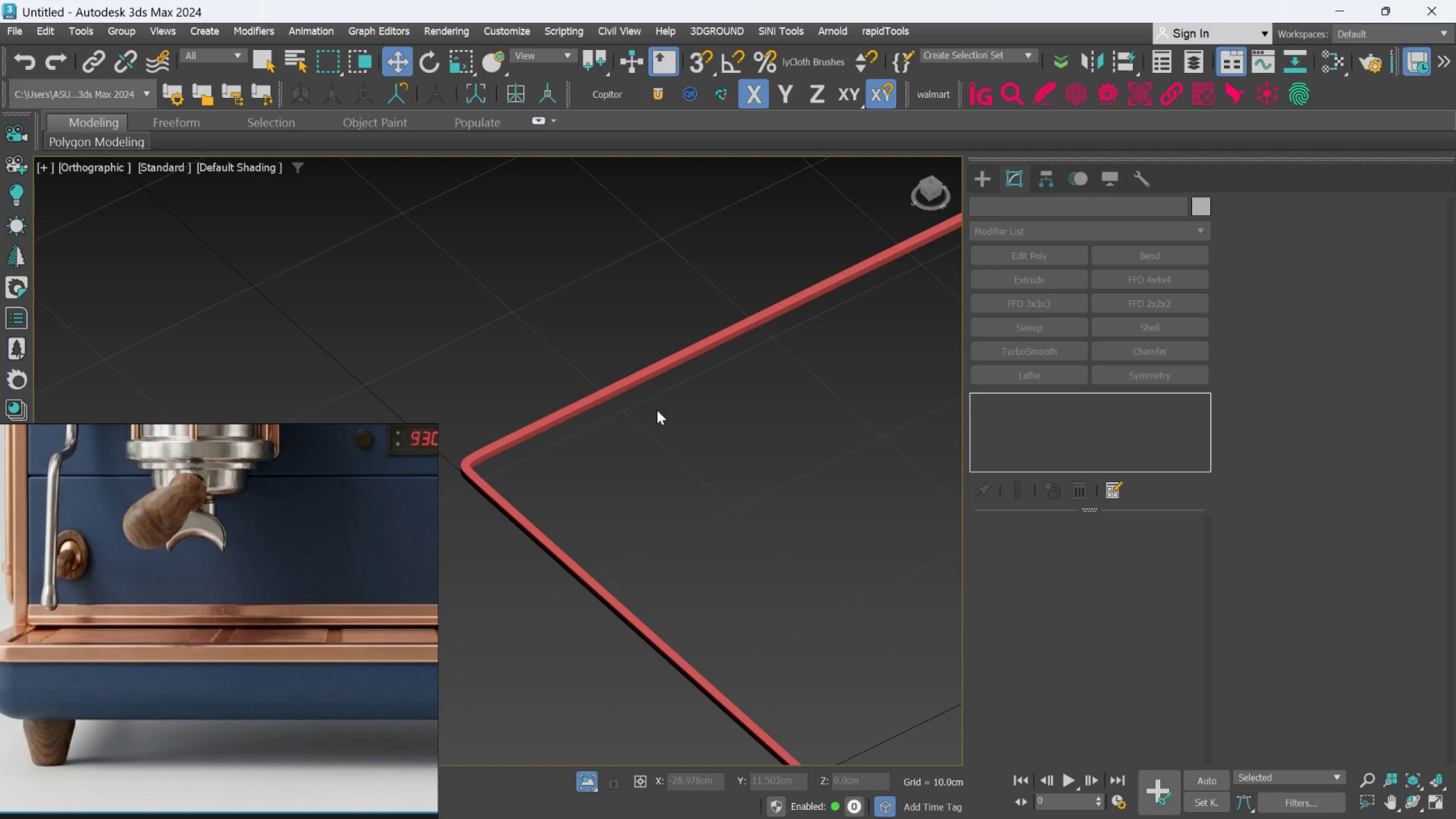 
hold_key(key=AltLeft, duration=0.6)
 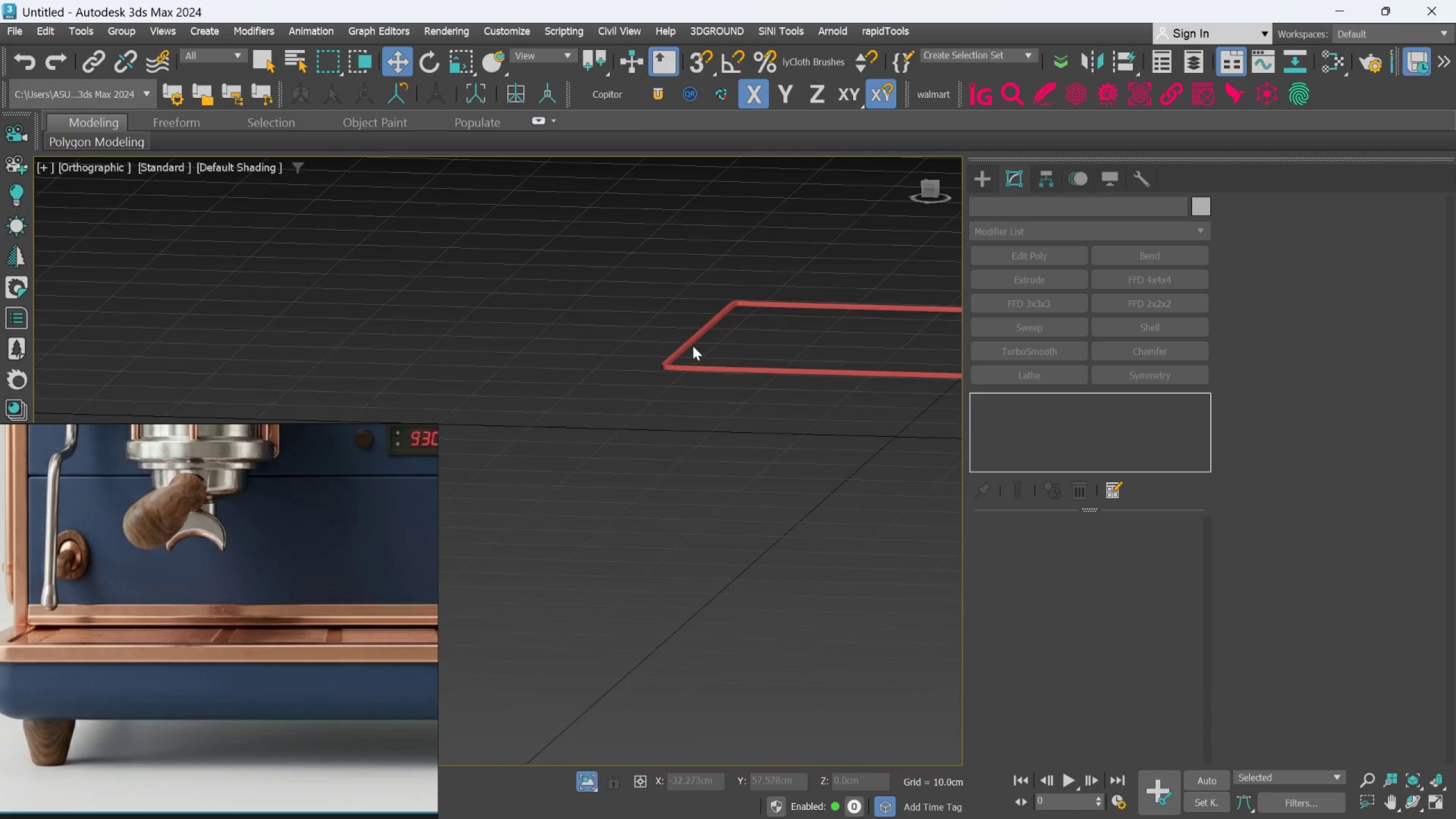 
scroll: coordinate [656, 410], scroll_direction: down, amount: 2.0
 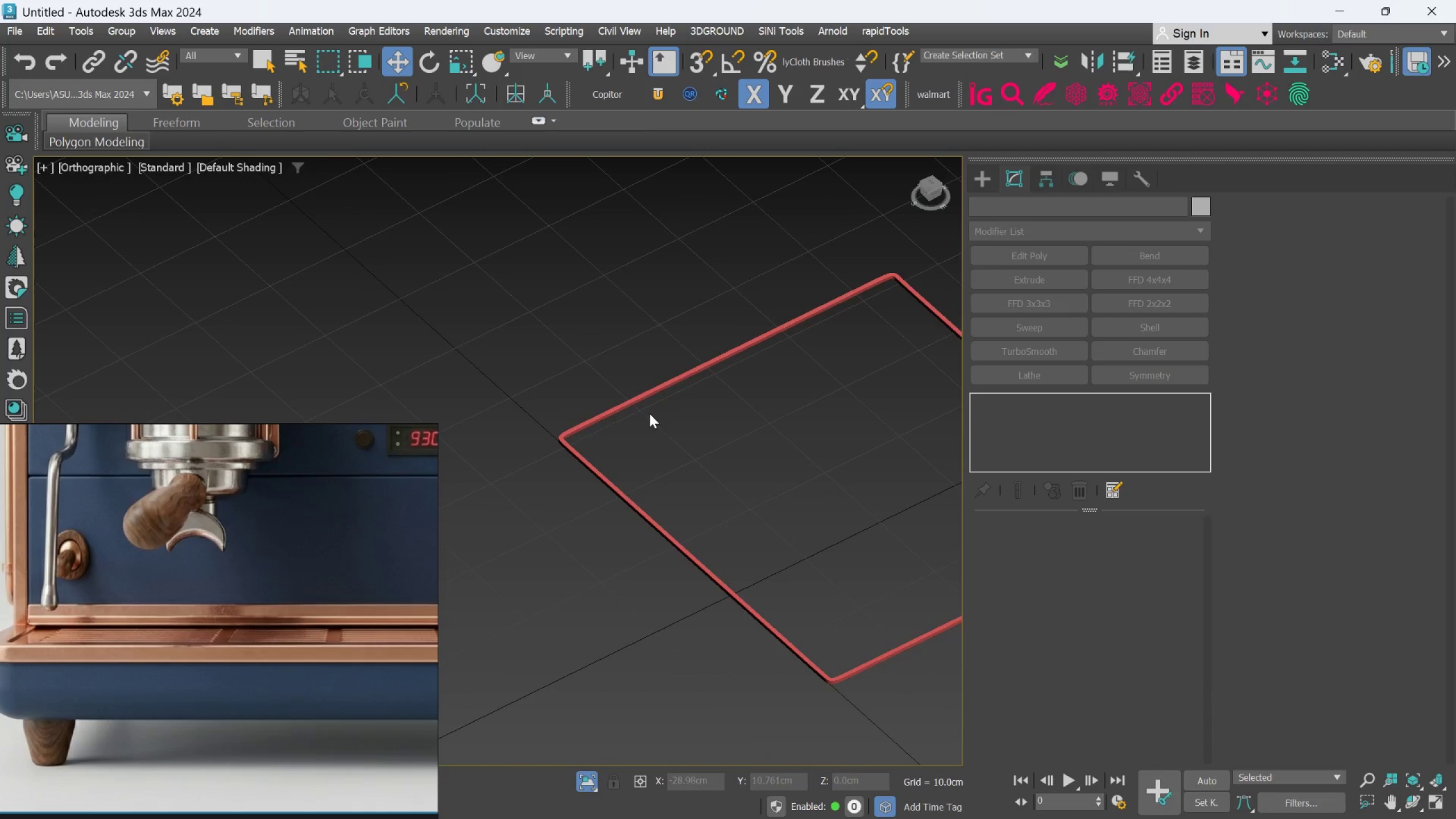 
scroll: coordinate [636, 381], scroll_direction: up, amount: 10.0
 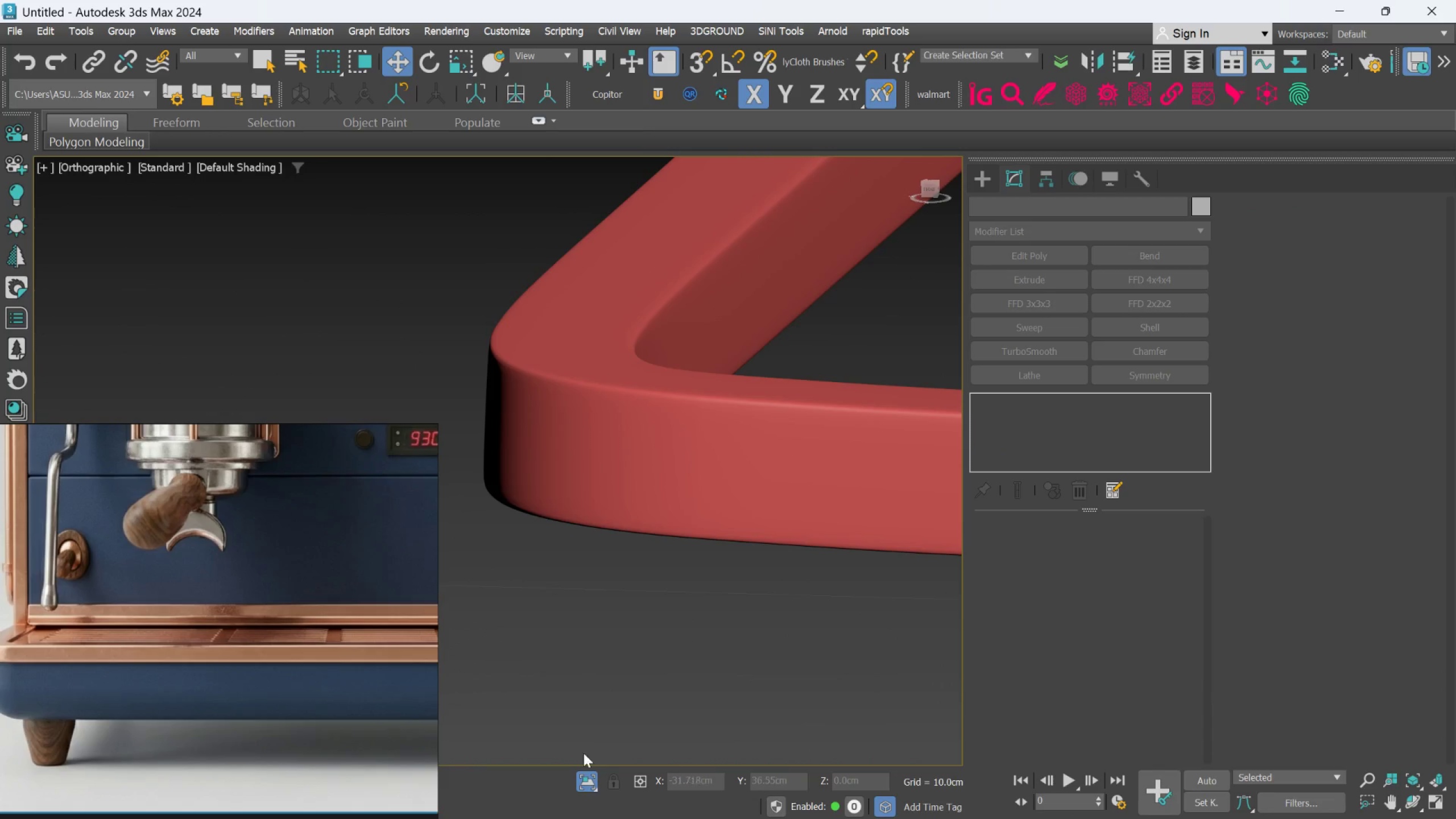 
left_click([590, 777])
 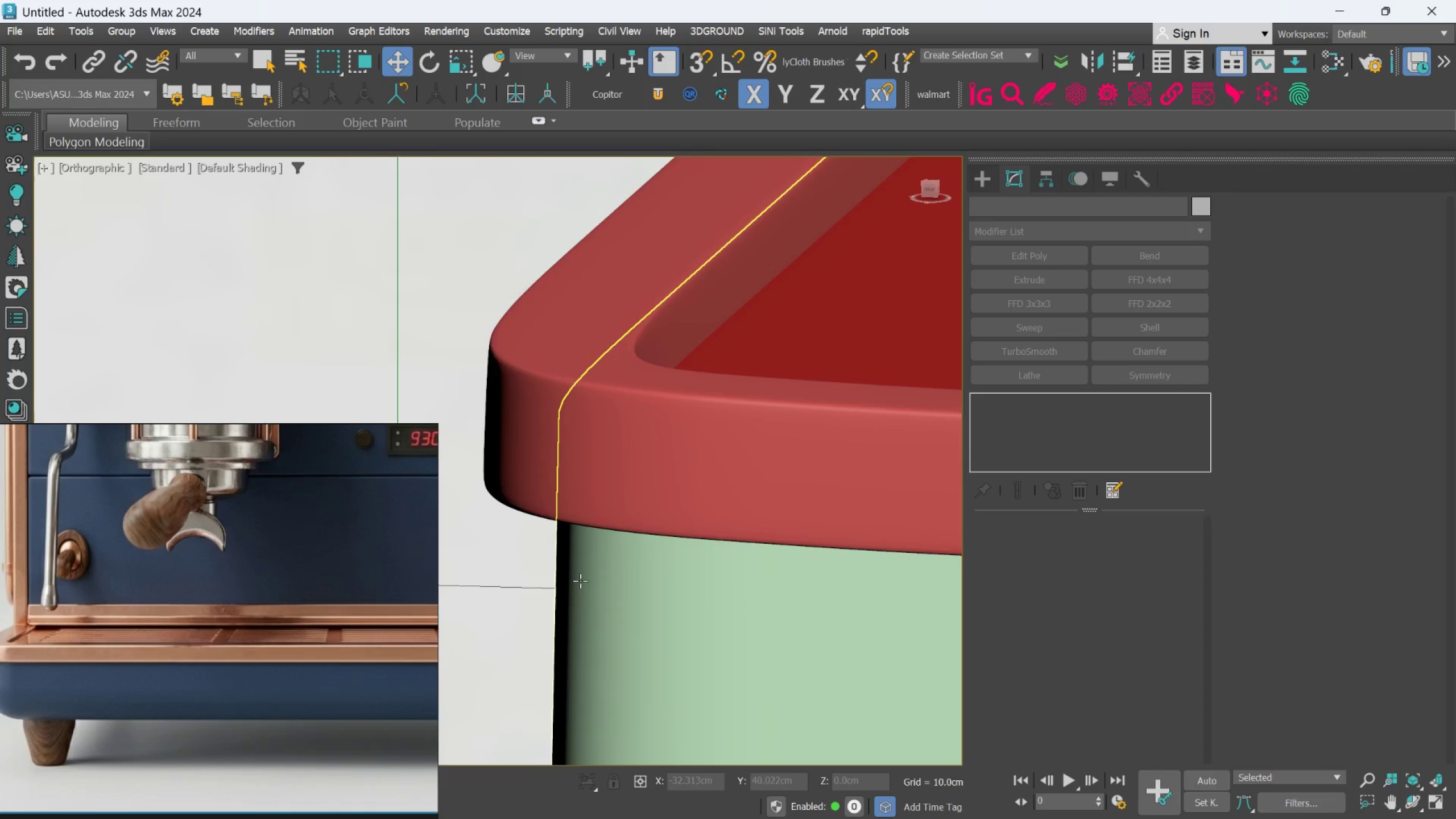 
hold_key(key=AltLeft, duration=0.42)
 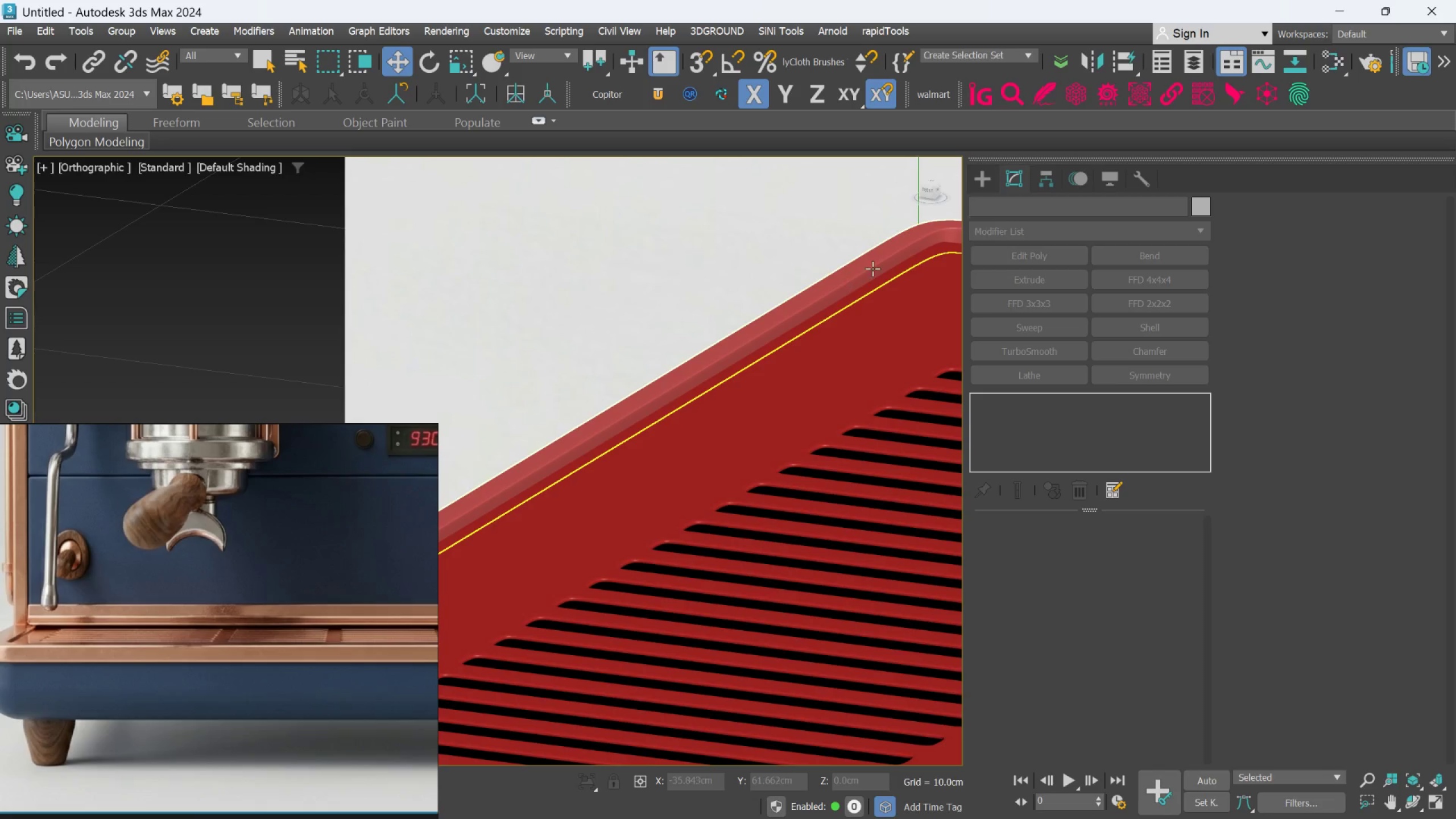 
scroll: coordinate [574, 568], scroll_direction: down, amount: 5.0
 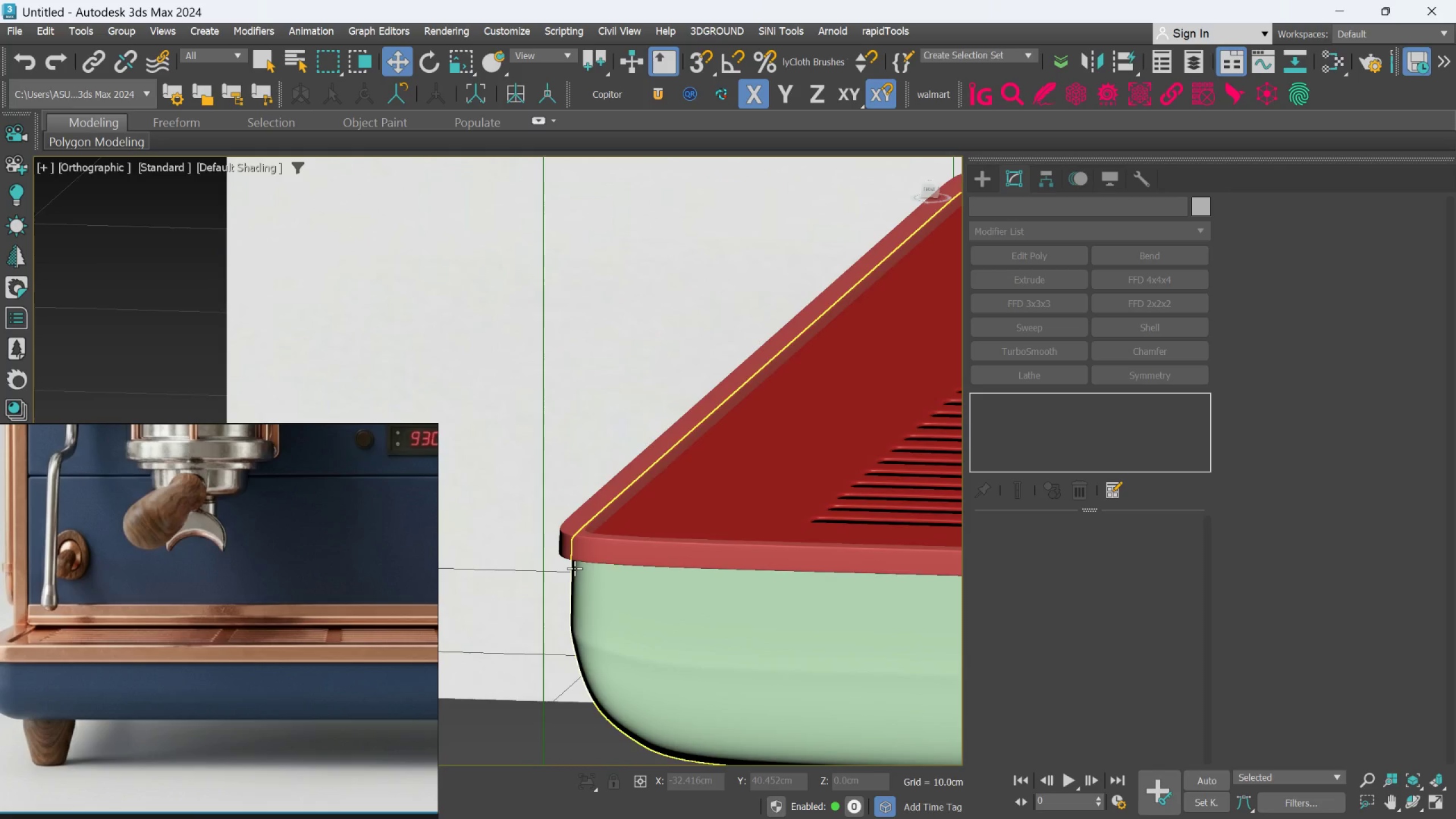 
hold_key(key=AltLeft, duration=0.44)
 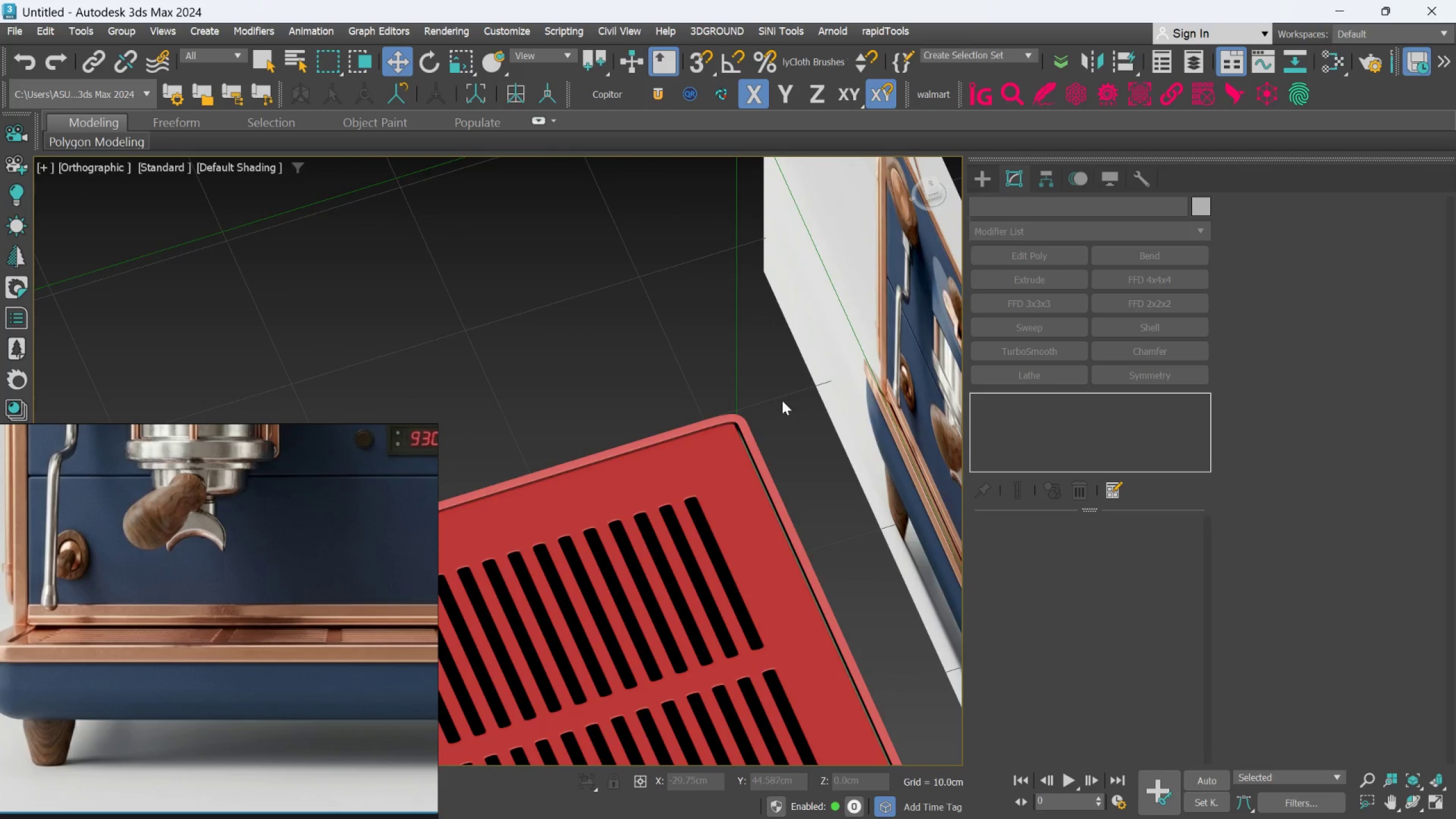 
scroll: coordinate [863, 296], scroll_direction: down, amount: 3.0
 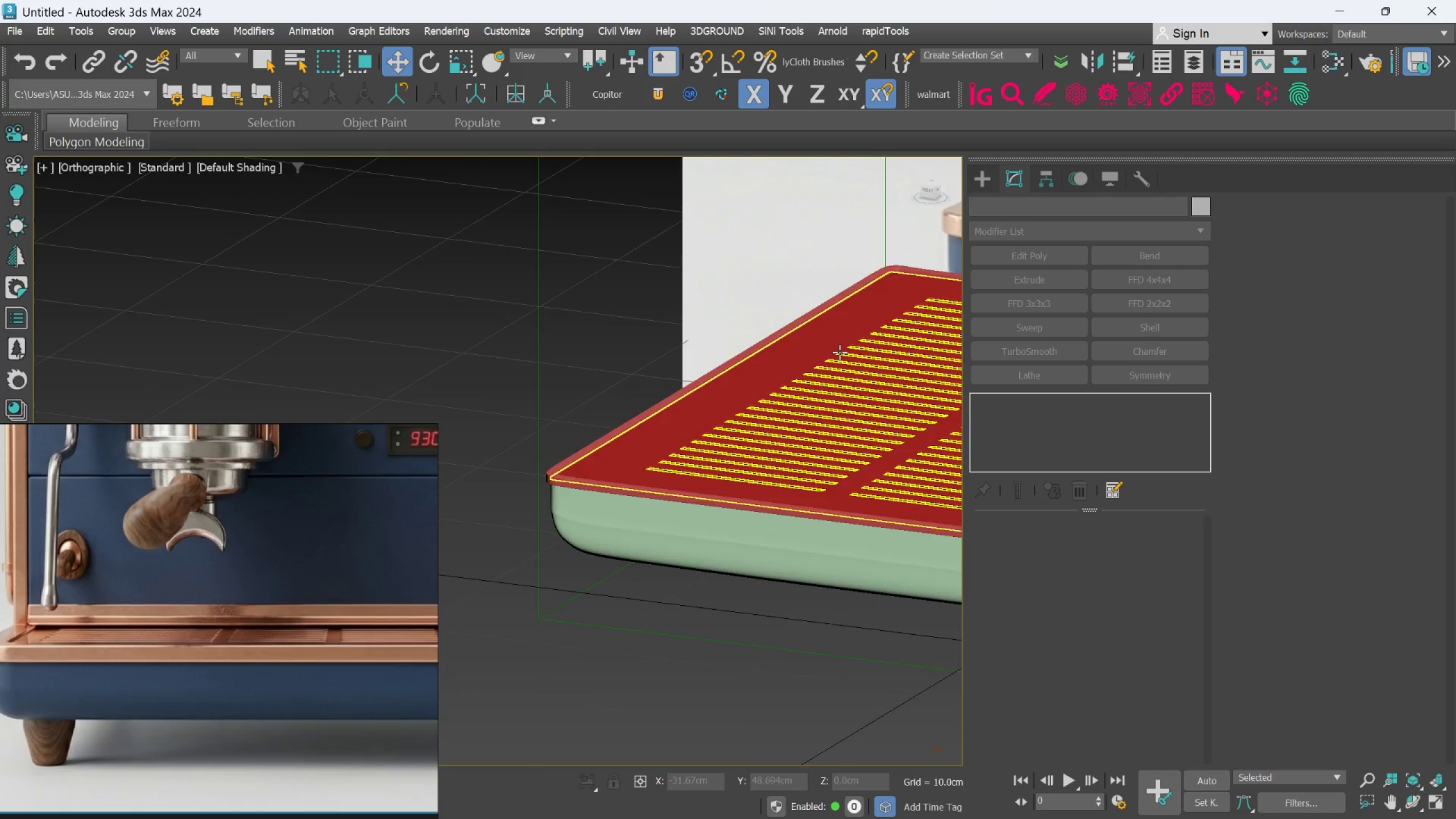 
scroll: coordinate [753, 463], scroll_direction: up, amount: 1.0
 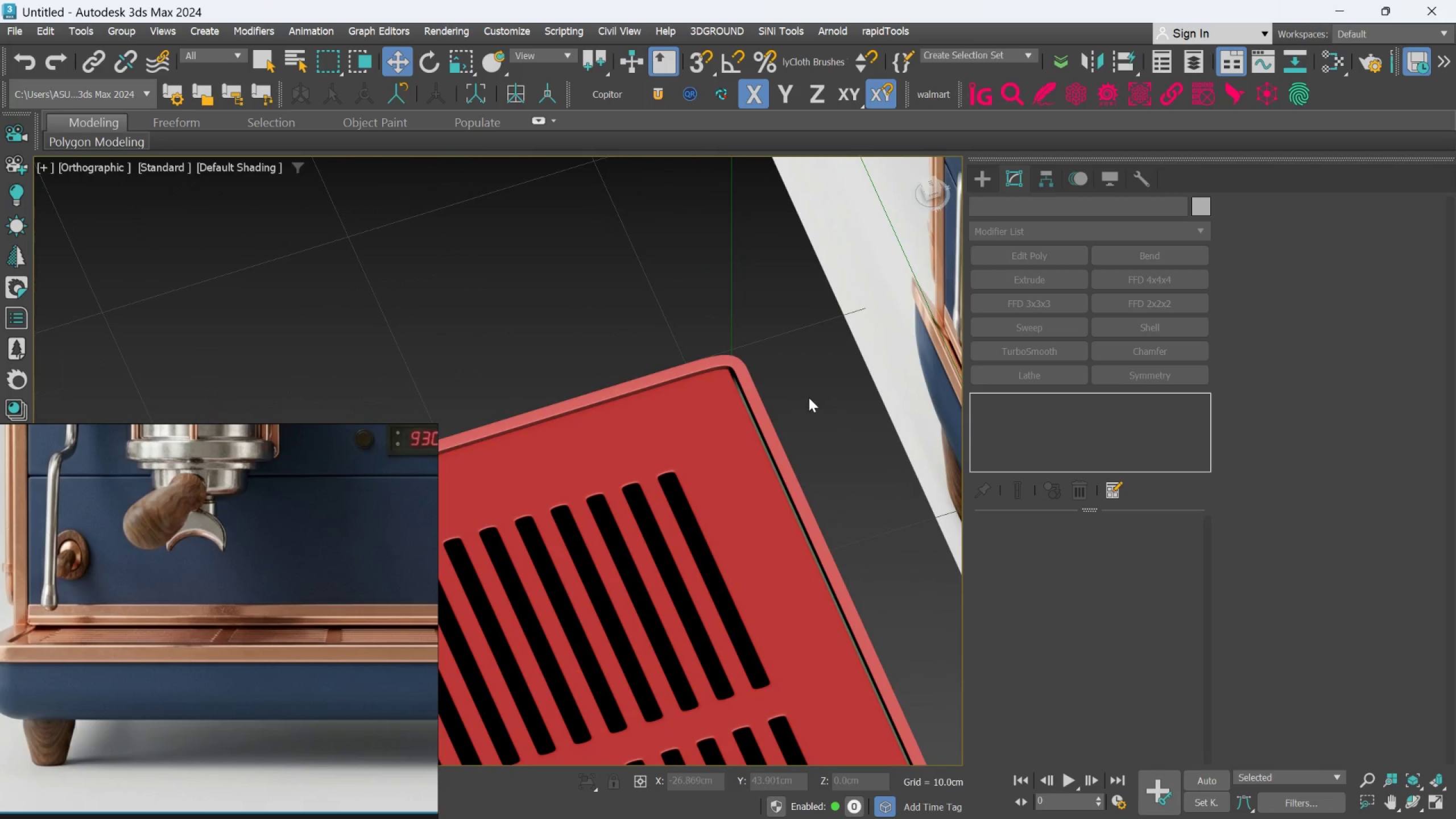 
hold_key(key=AltLeft, duration=0.98)
 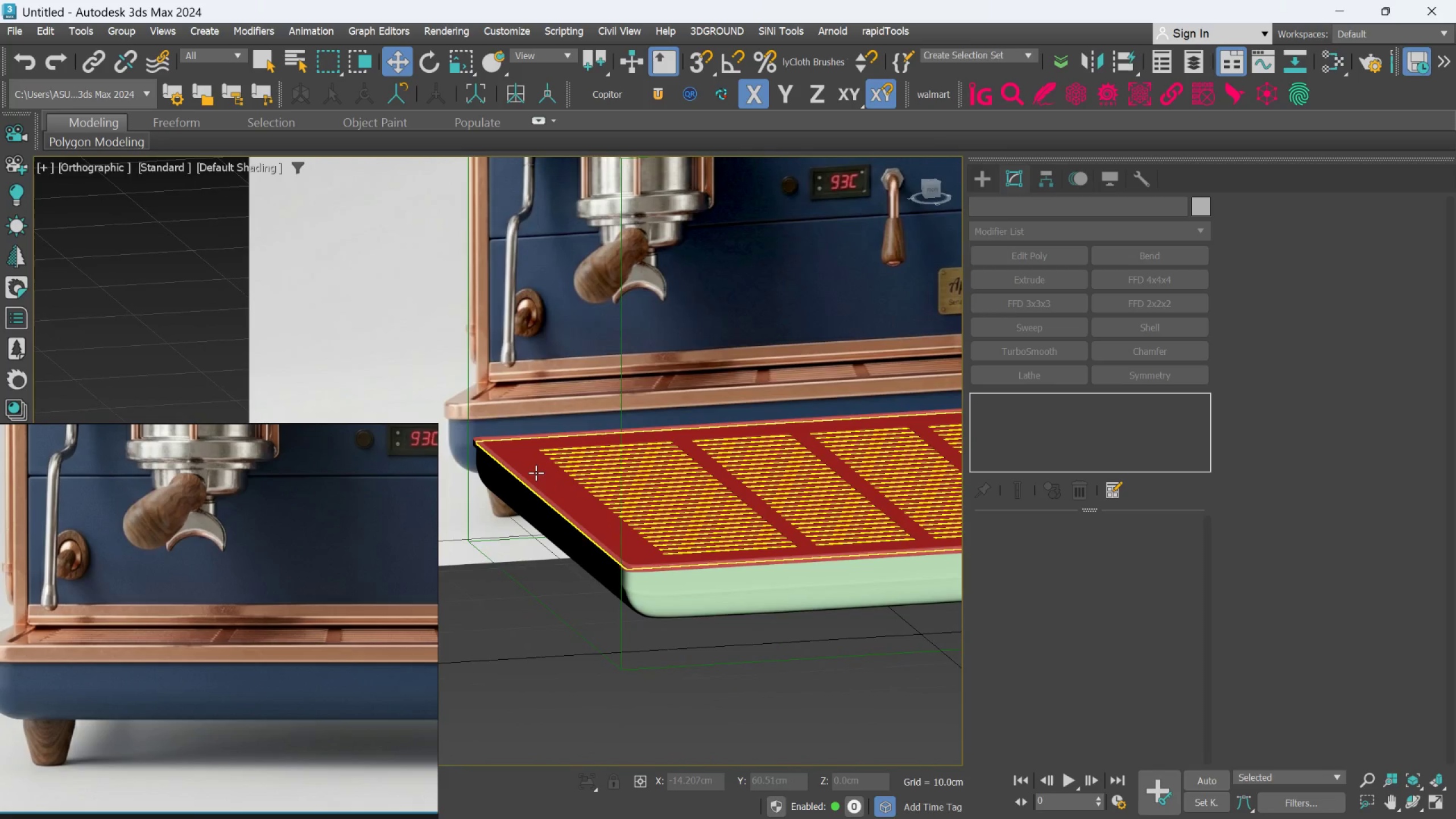 
scroll: coordinate [782, 419], scroll_direction: down, amount: 2.0
 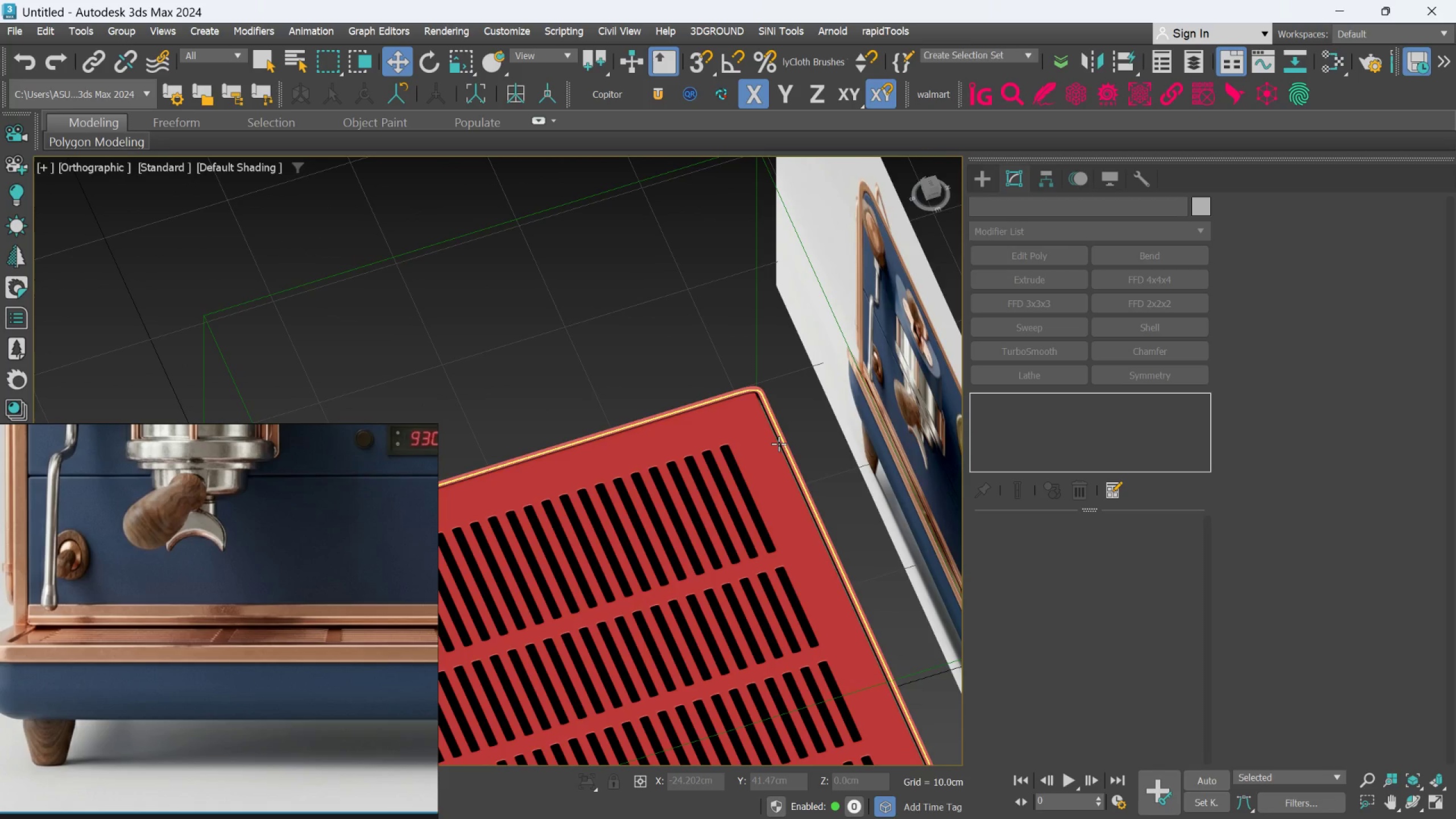 
scroll: coordinate [535, 471], scroll_direction: up, amount: 1.0
 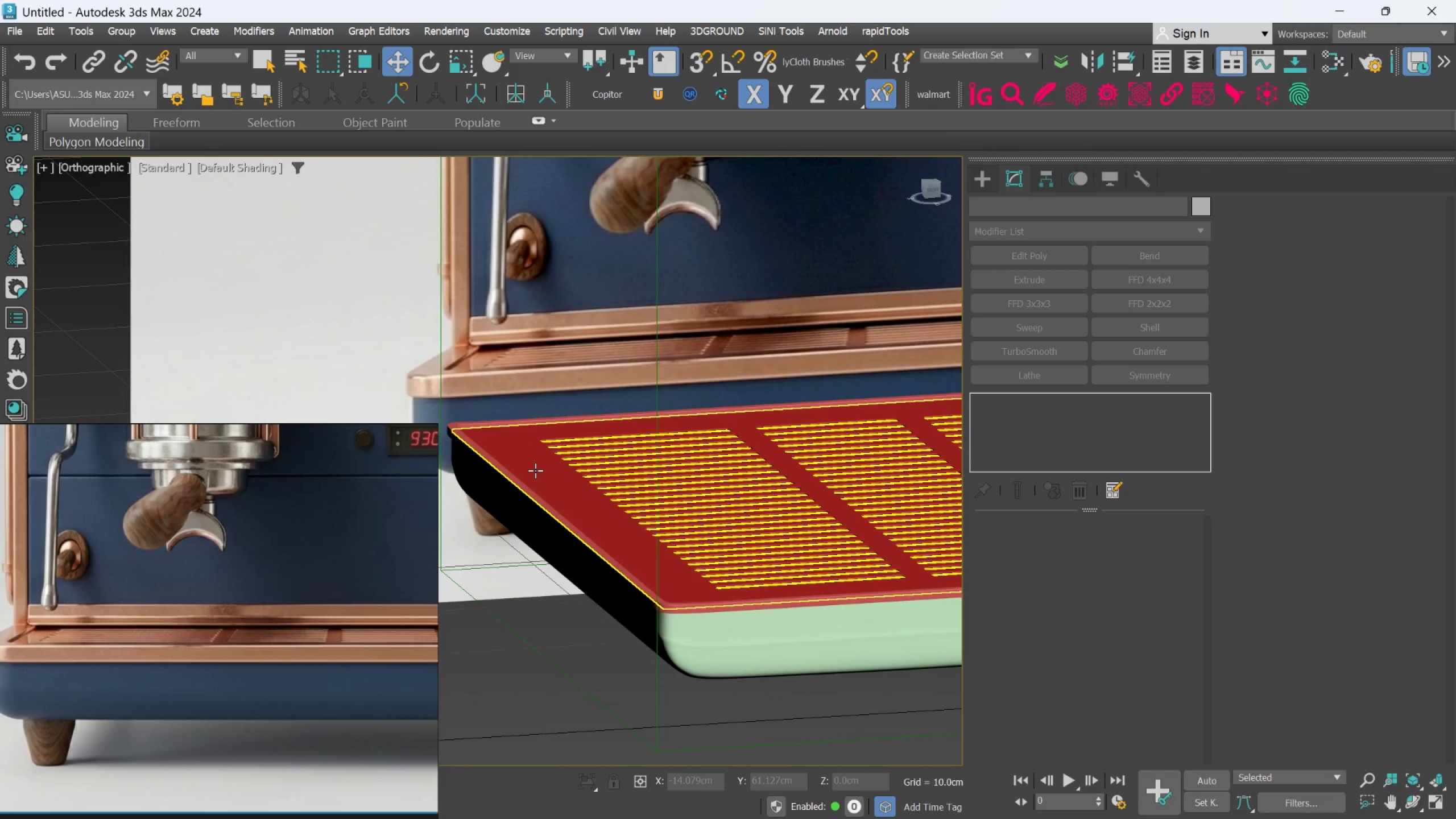 
hold_key(key=AltLeft, duration=0.48)
 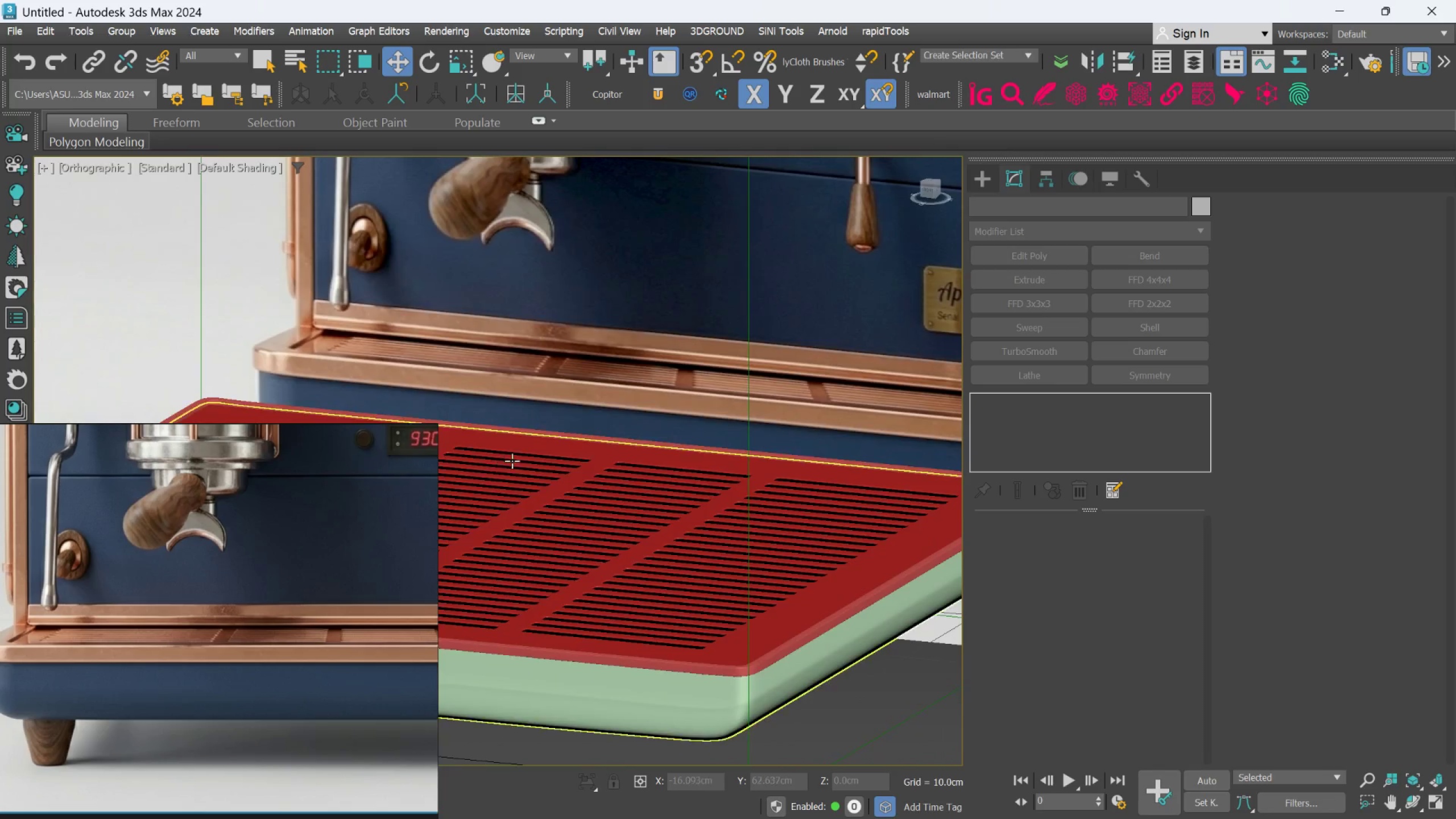 
hold_key(key=AltLeft, duration=0.31)
 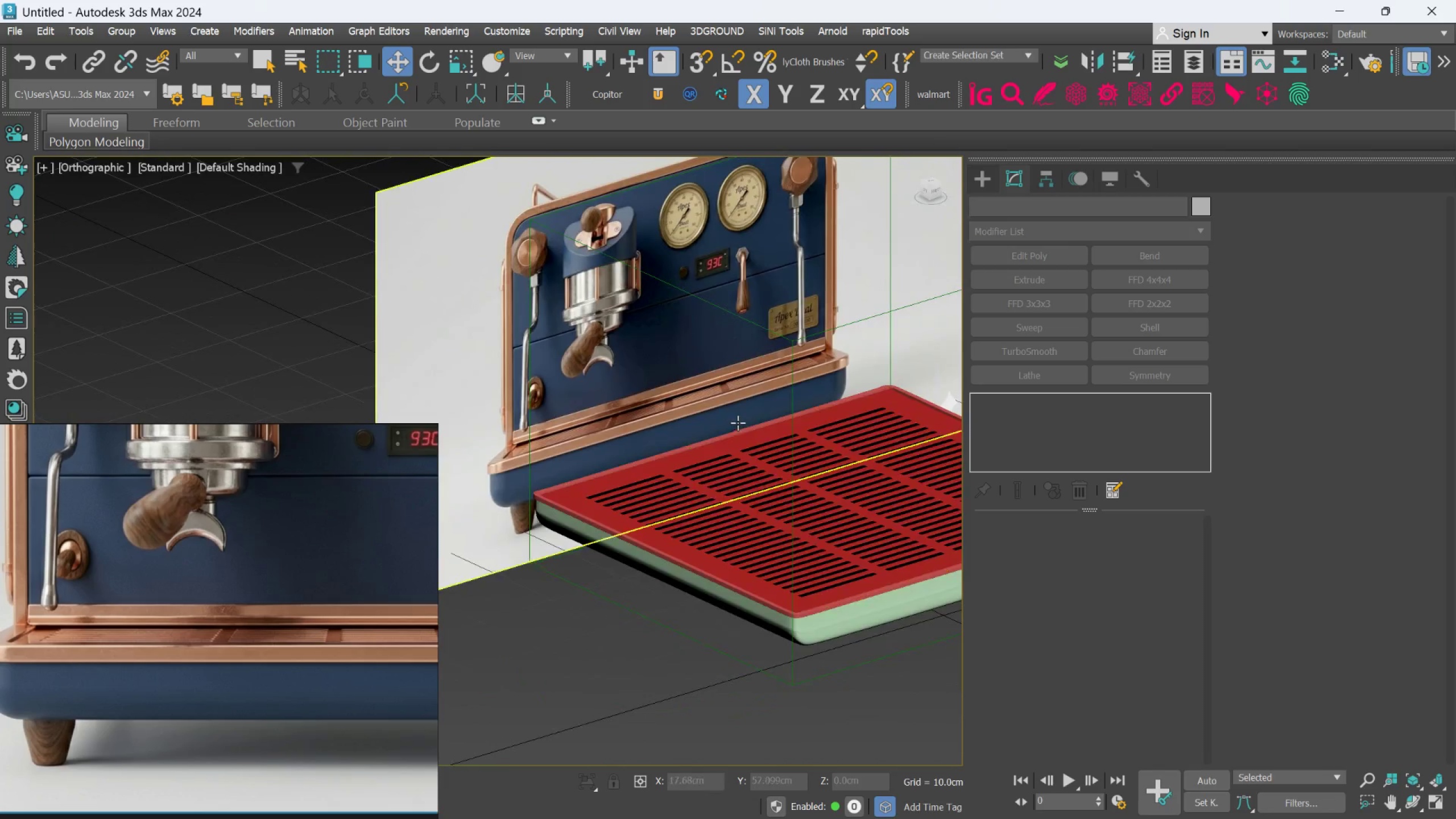 
scroll: coordinate [512, 461], scroll_direction: down, amount: 2.0
 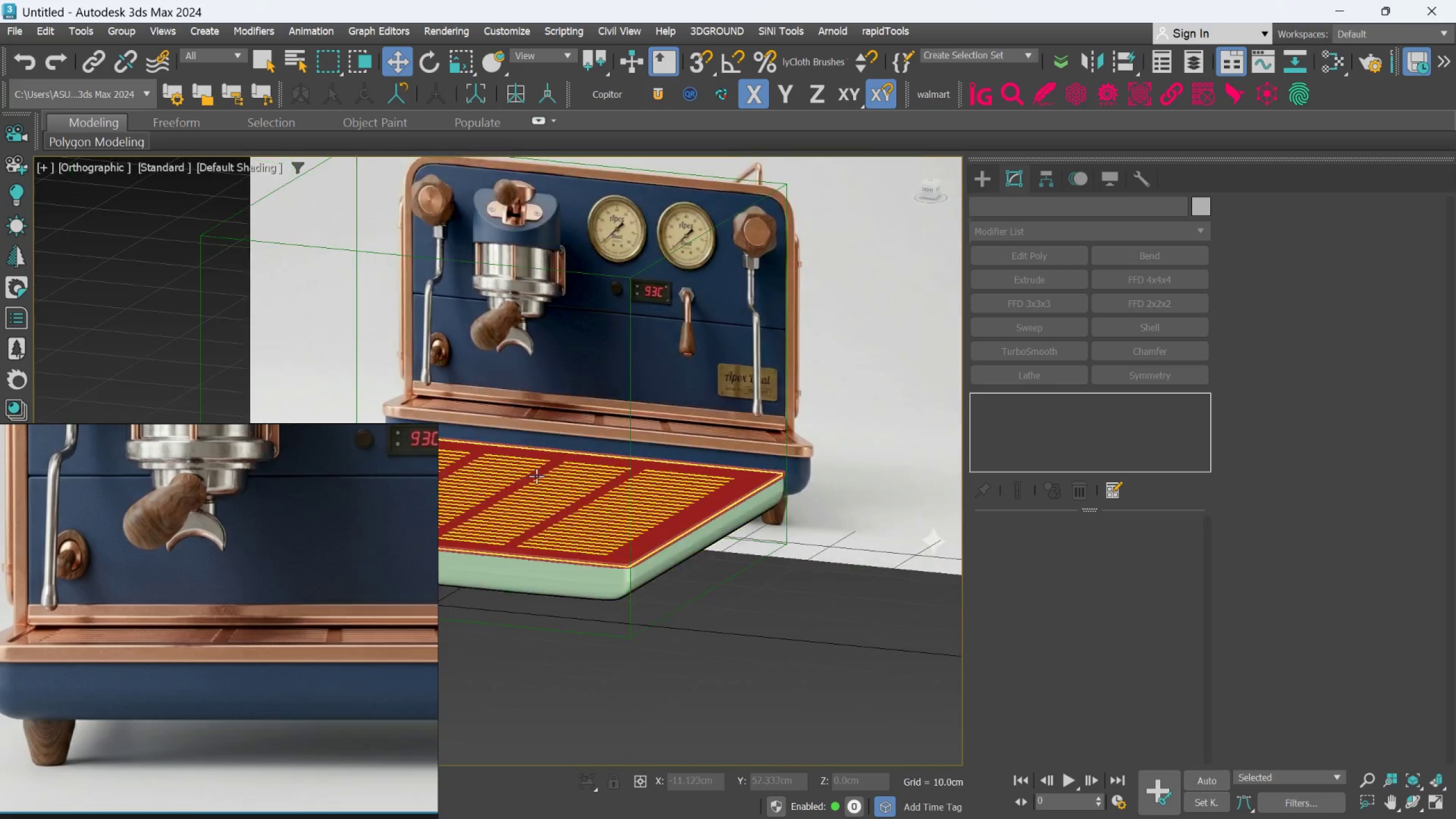 
scroll: coordinate [659, 475], scroll_direction: up, amount: 6.0
 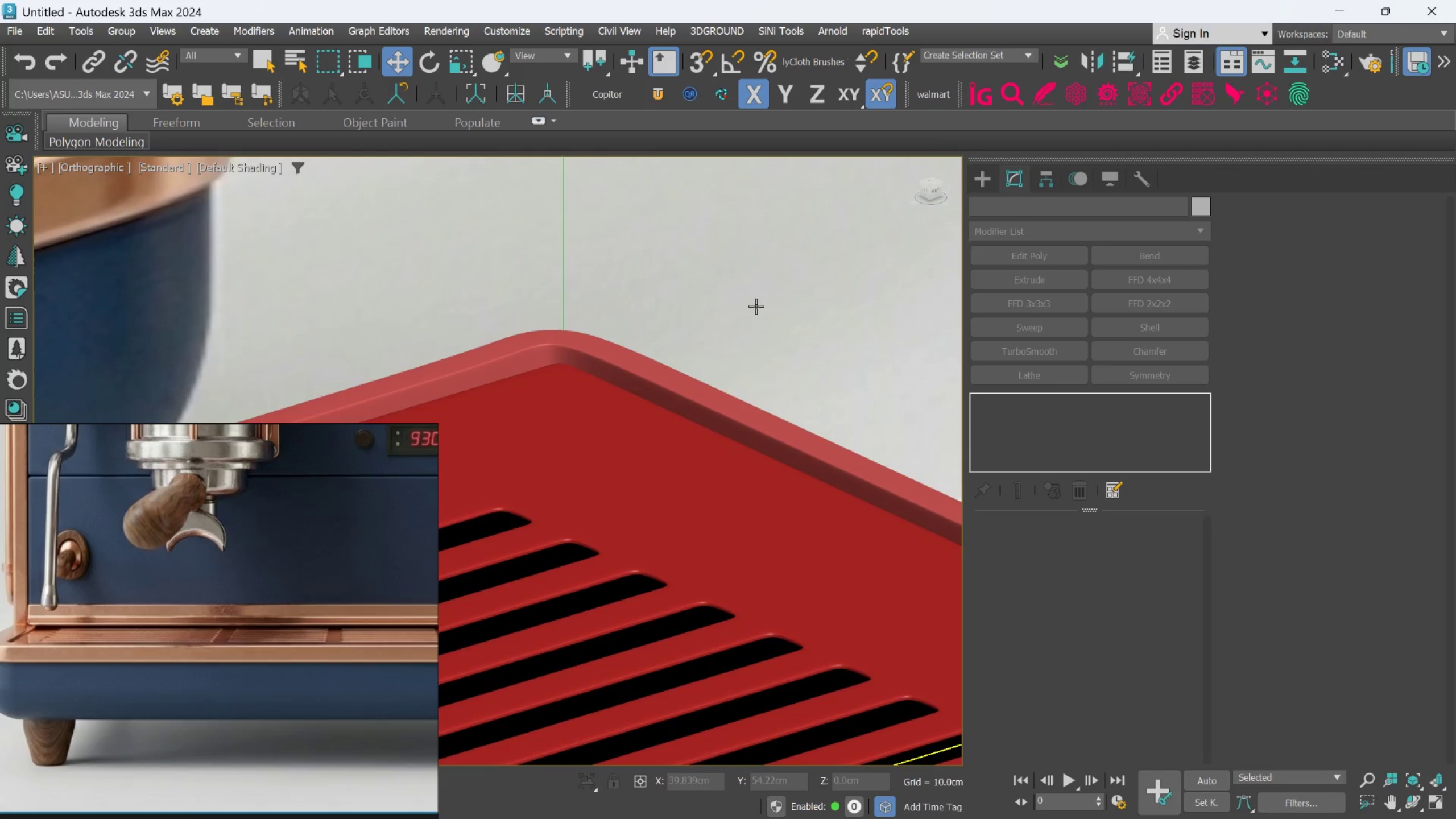 
hold_key(key=AltLeft, duration=0.45)
 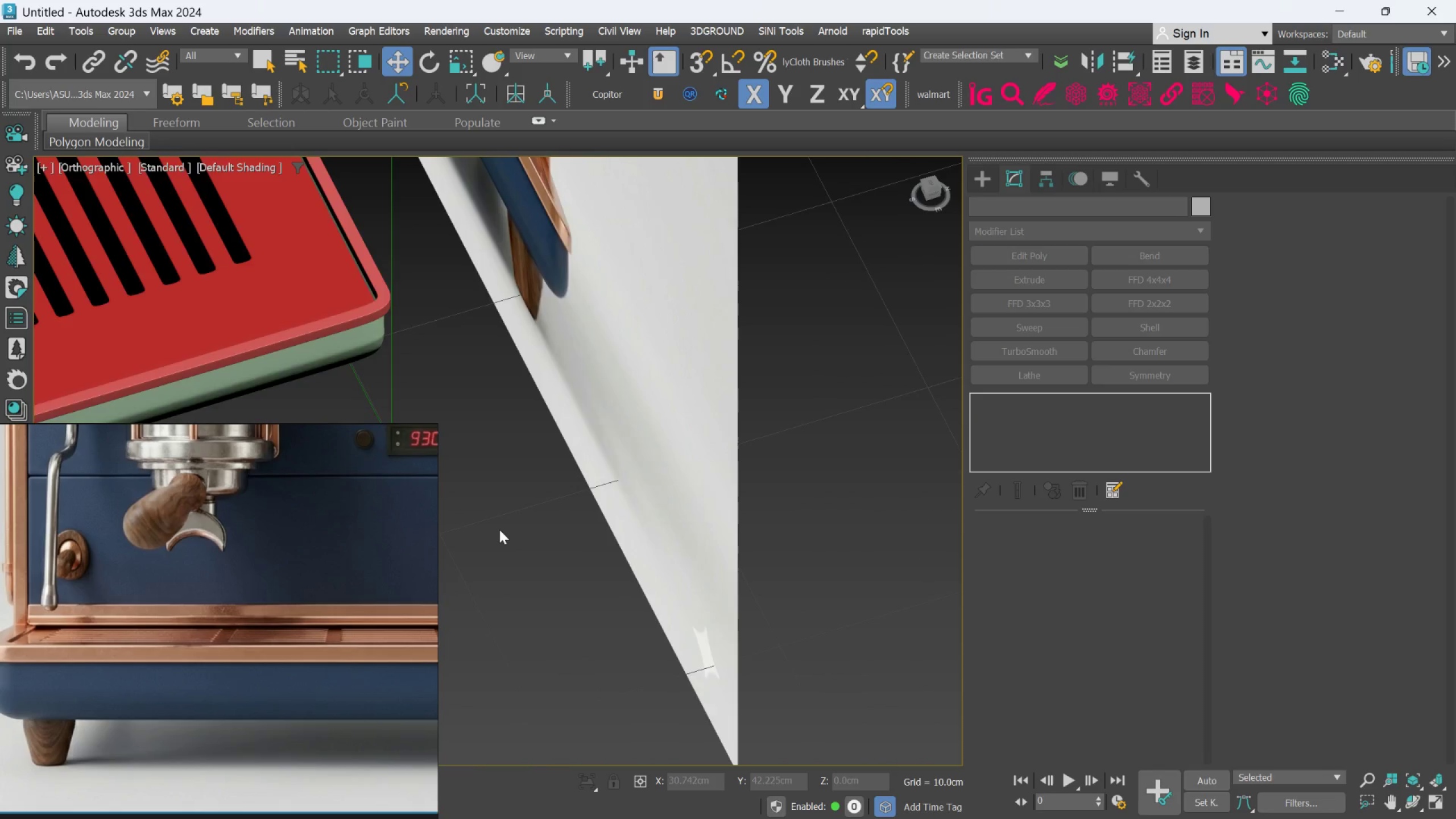 
scroll: coordinate [495, 526], scroll_direction: down, amount: 6.0
 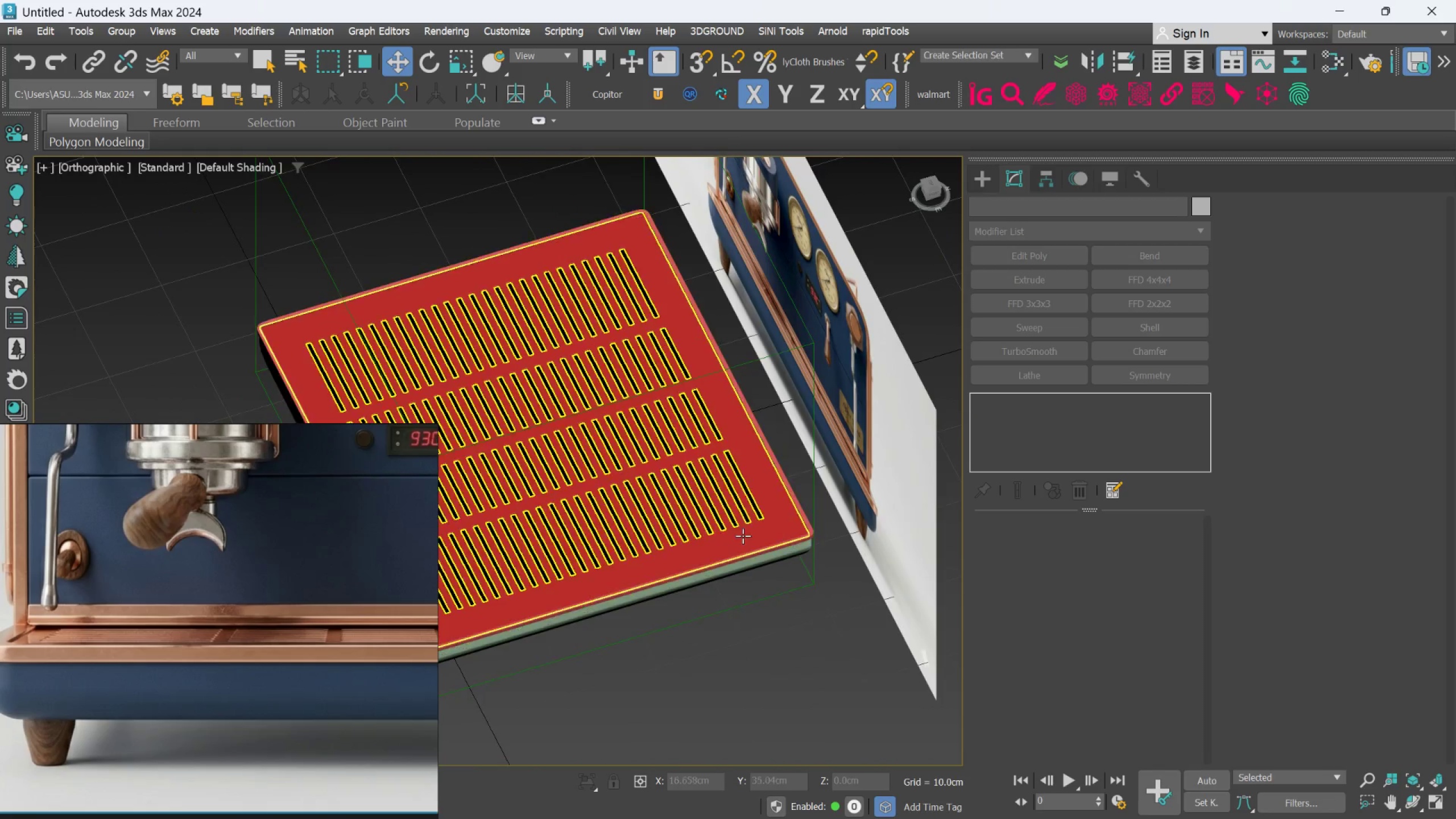 
scroll: coordinate [751, 504], scroll_direction: up, amount: 2.0
 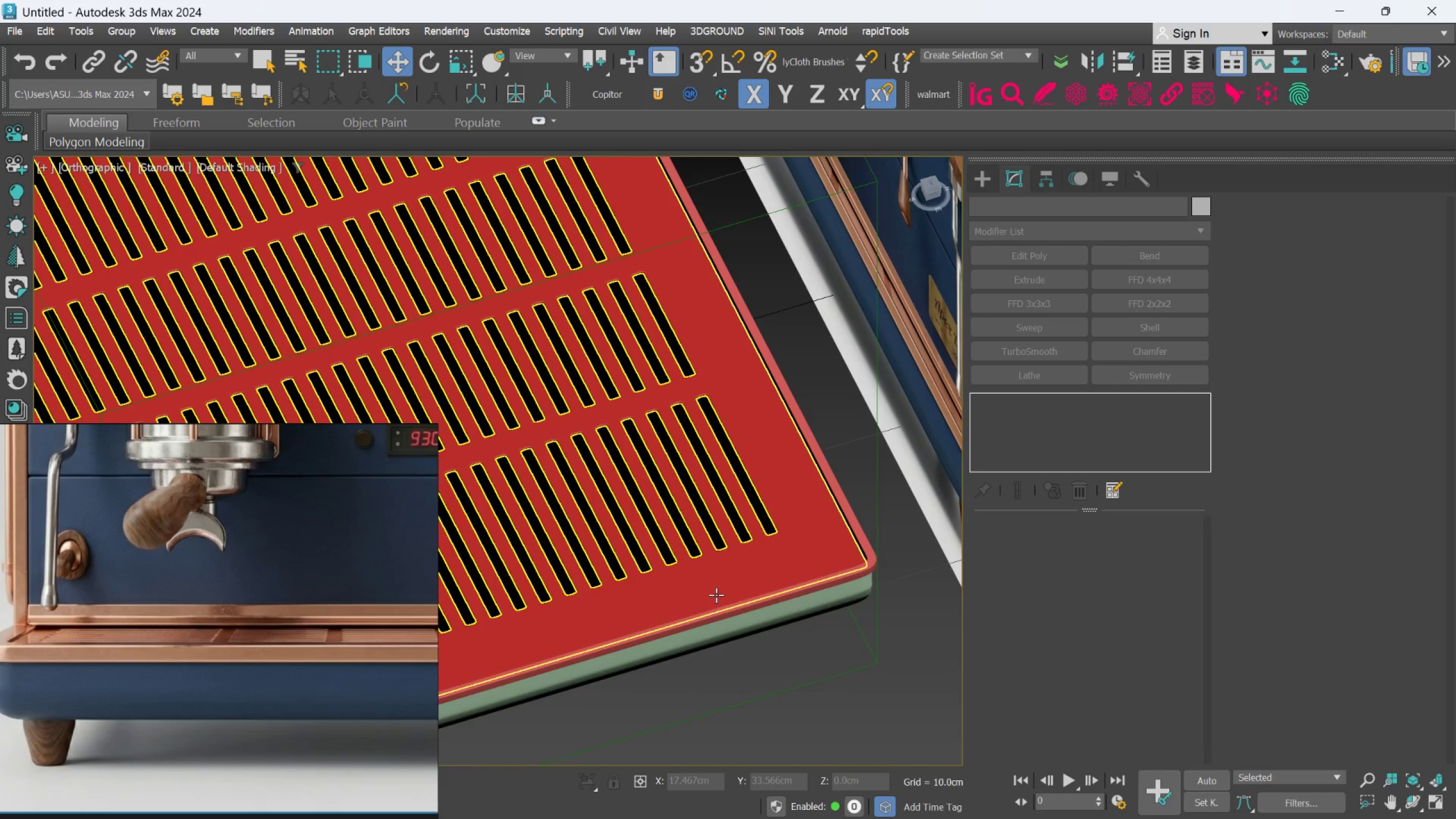 
key(F)
 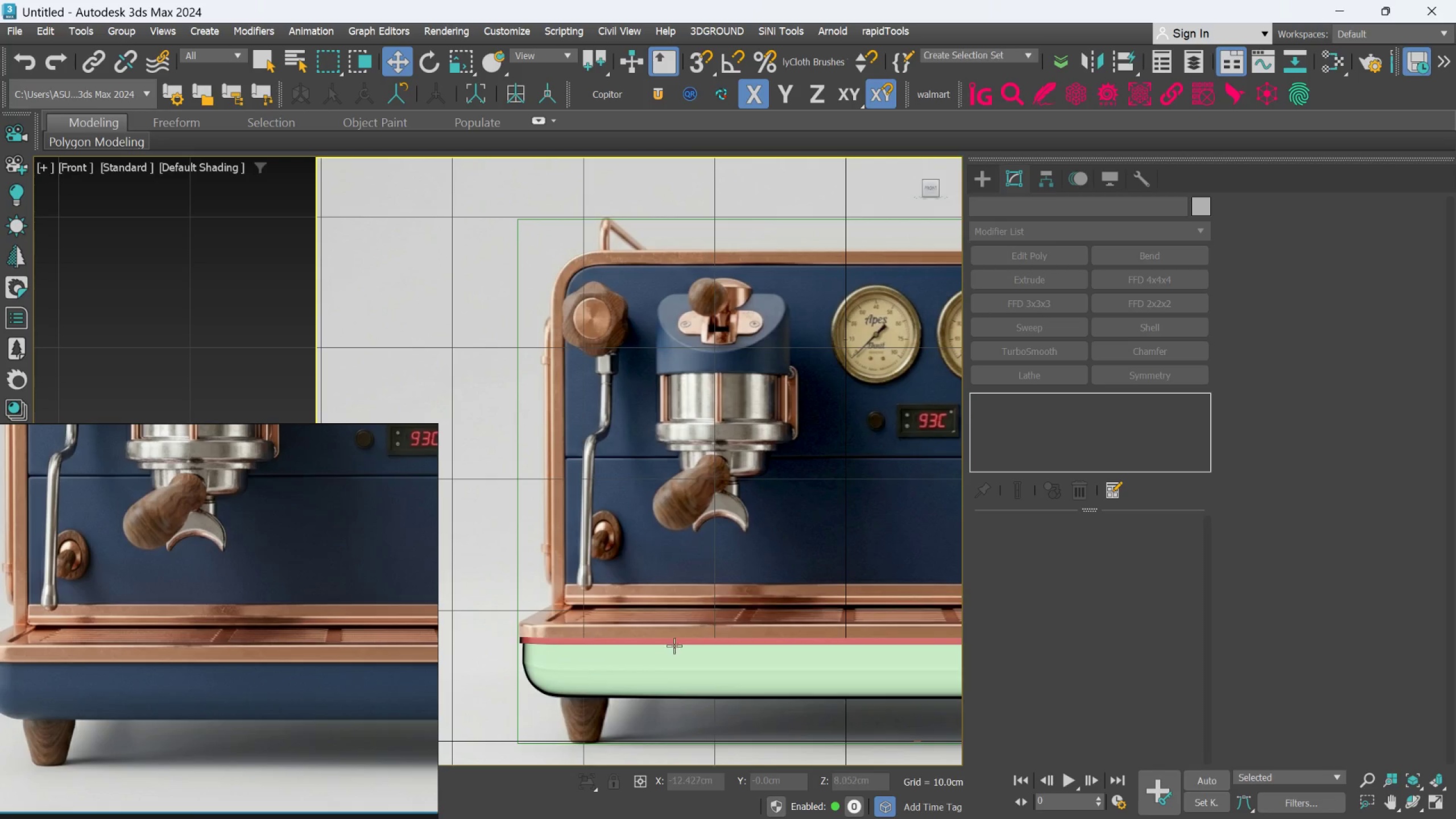 
scroll: coordinate [627, 665], scroll_direction: up, amount: 2.0
 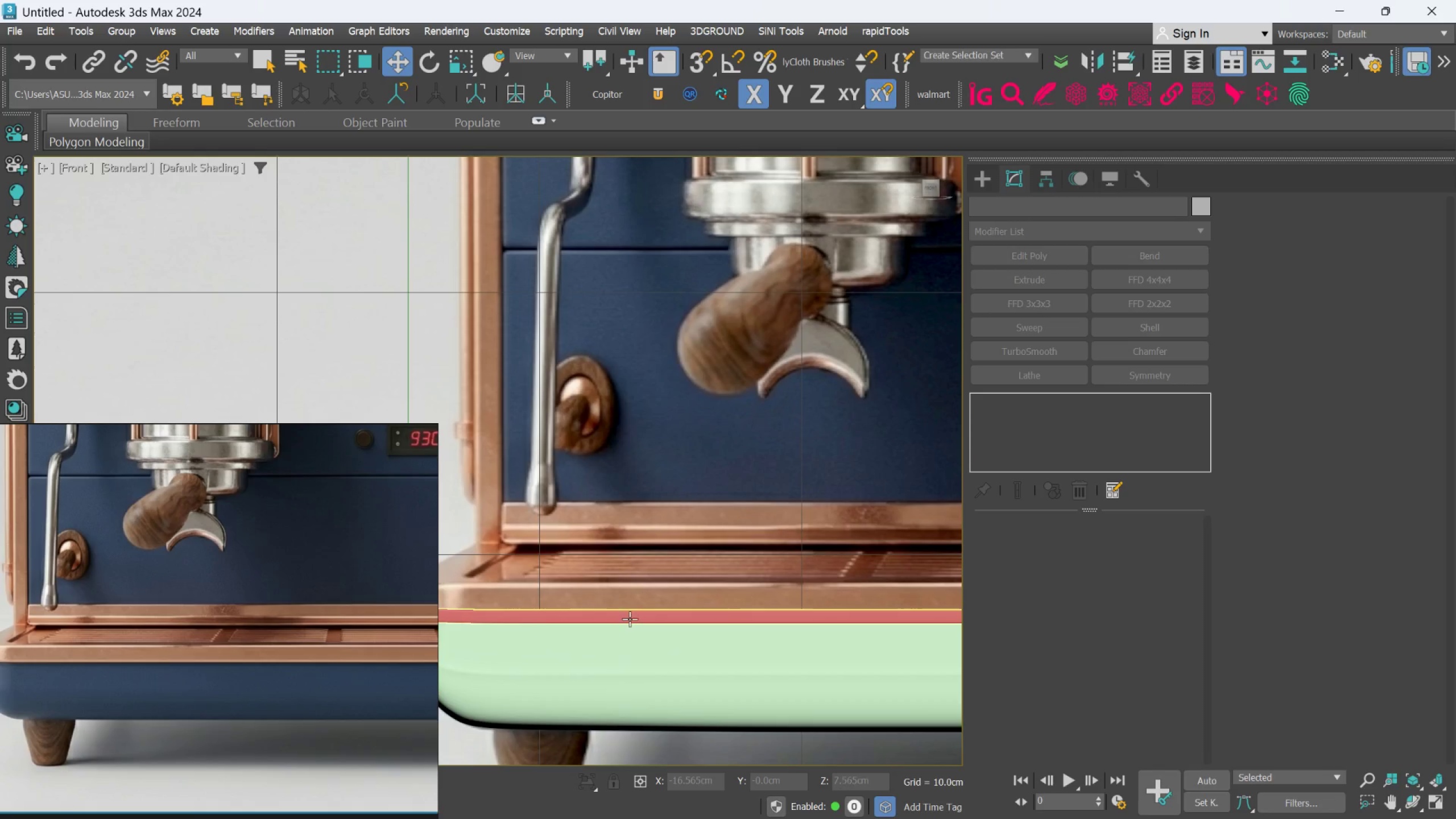 
left_click([630, 619])
 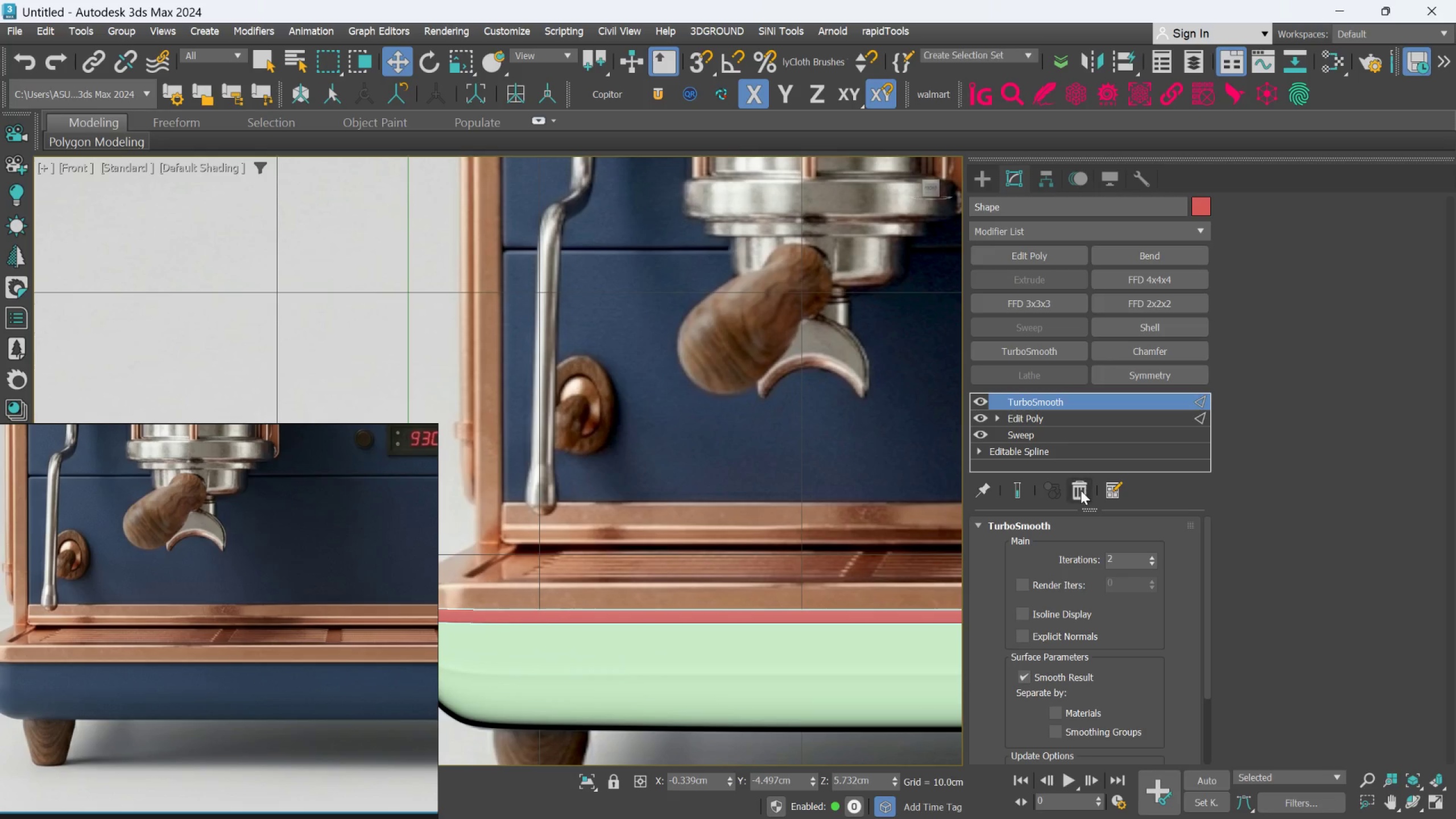 
left_click([1062, 419])
 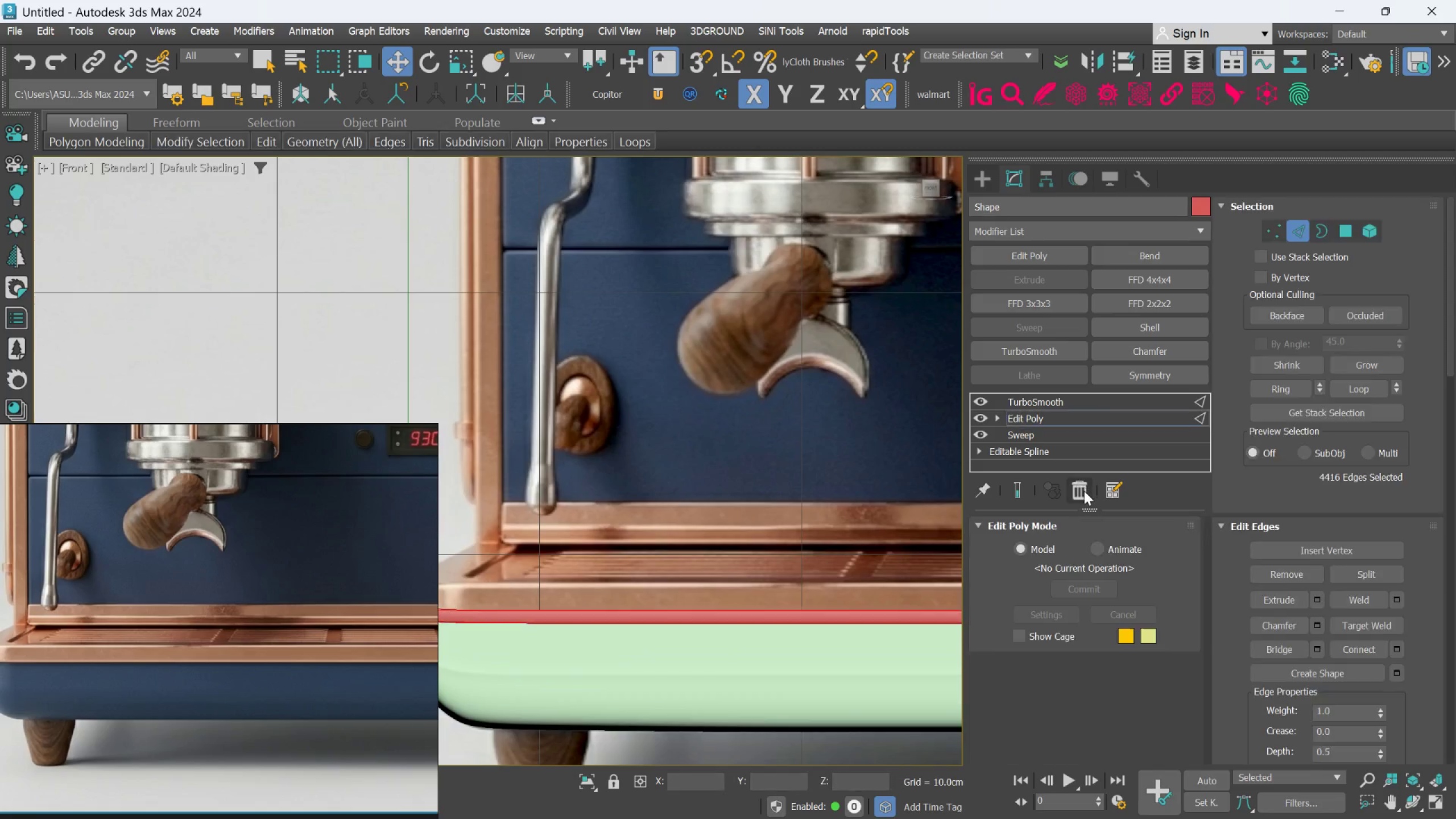 
left_click([1083, 491])
 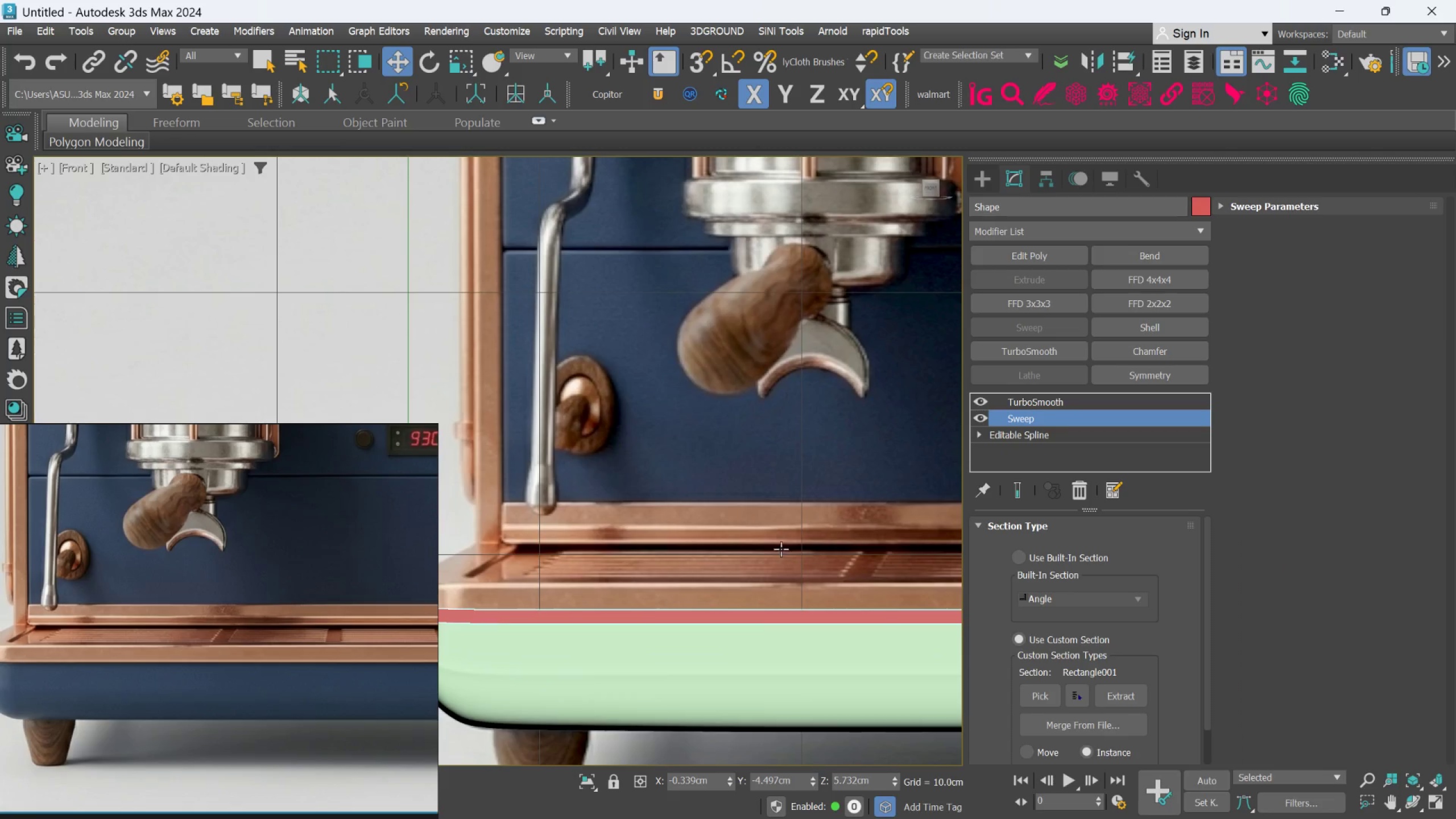 
scroll: coordinate [770, 558], scroll_direction: down, amount: 2.0
 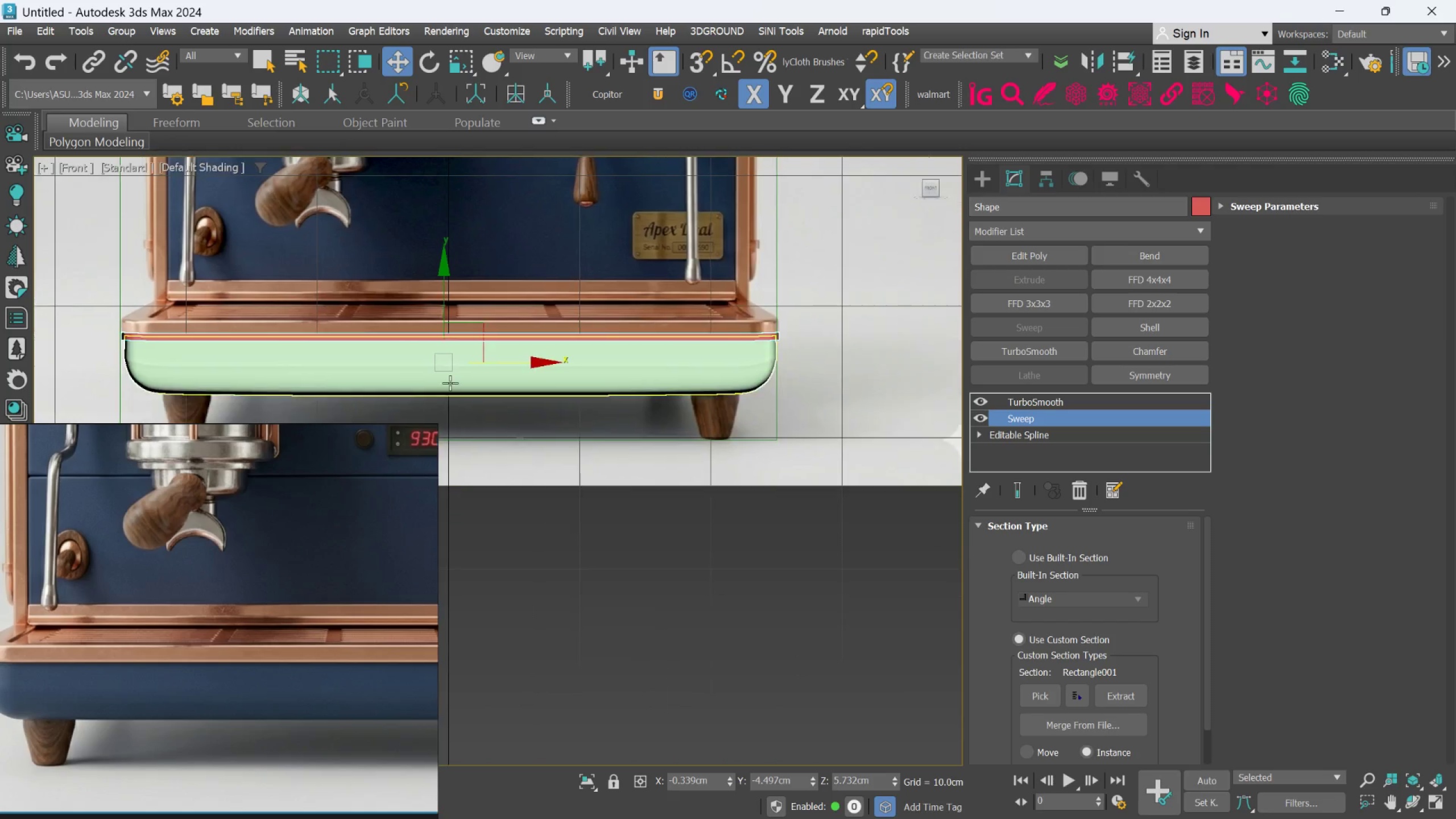 
scroll: coordinate [783, 326], scroll_direction: up, amount: 3.0
 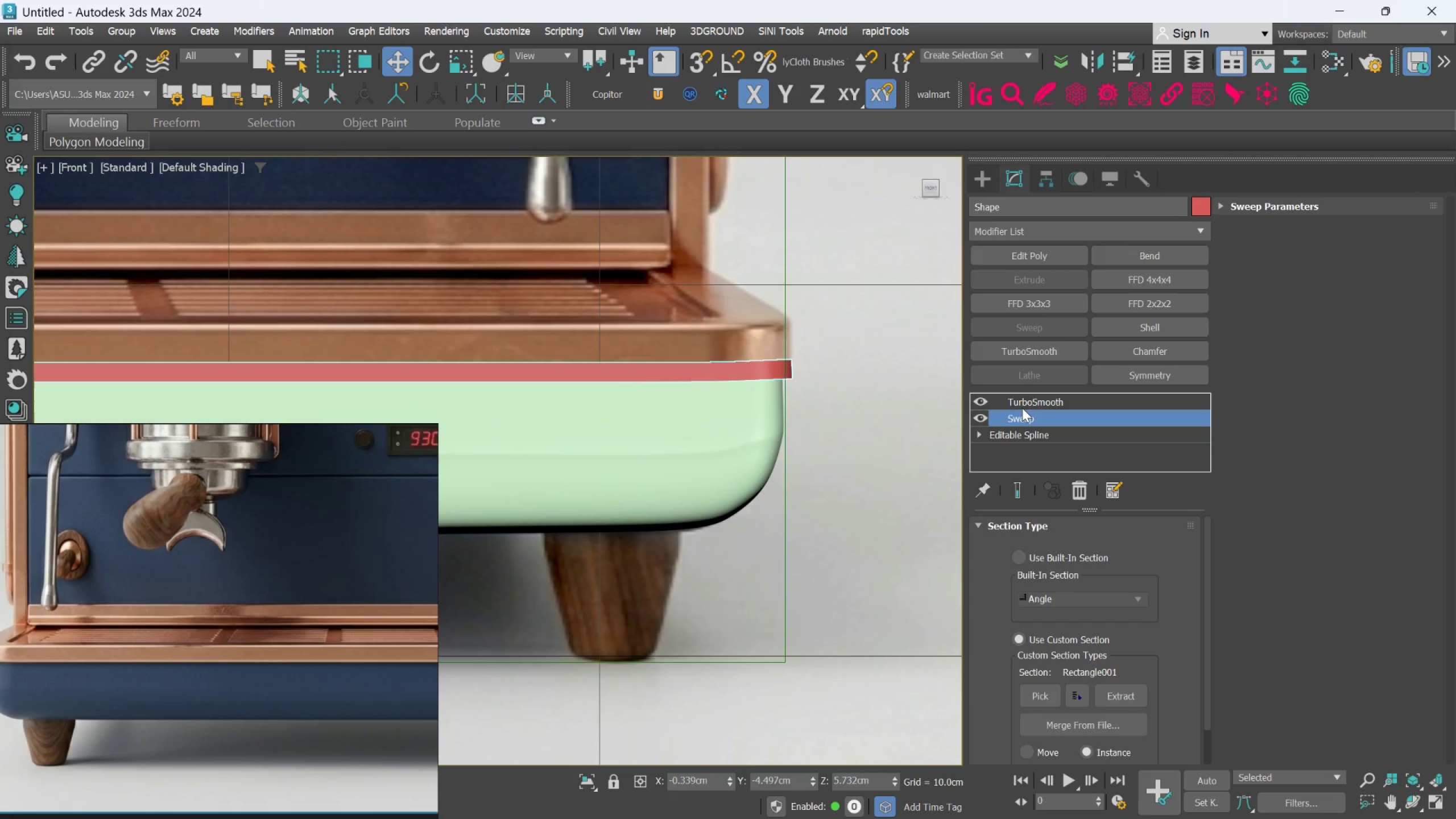 
left_click([1025, 399])
 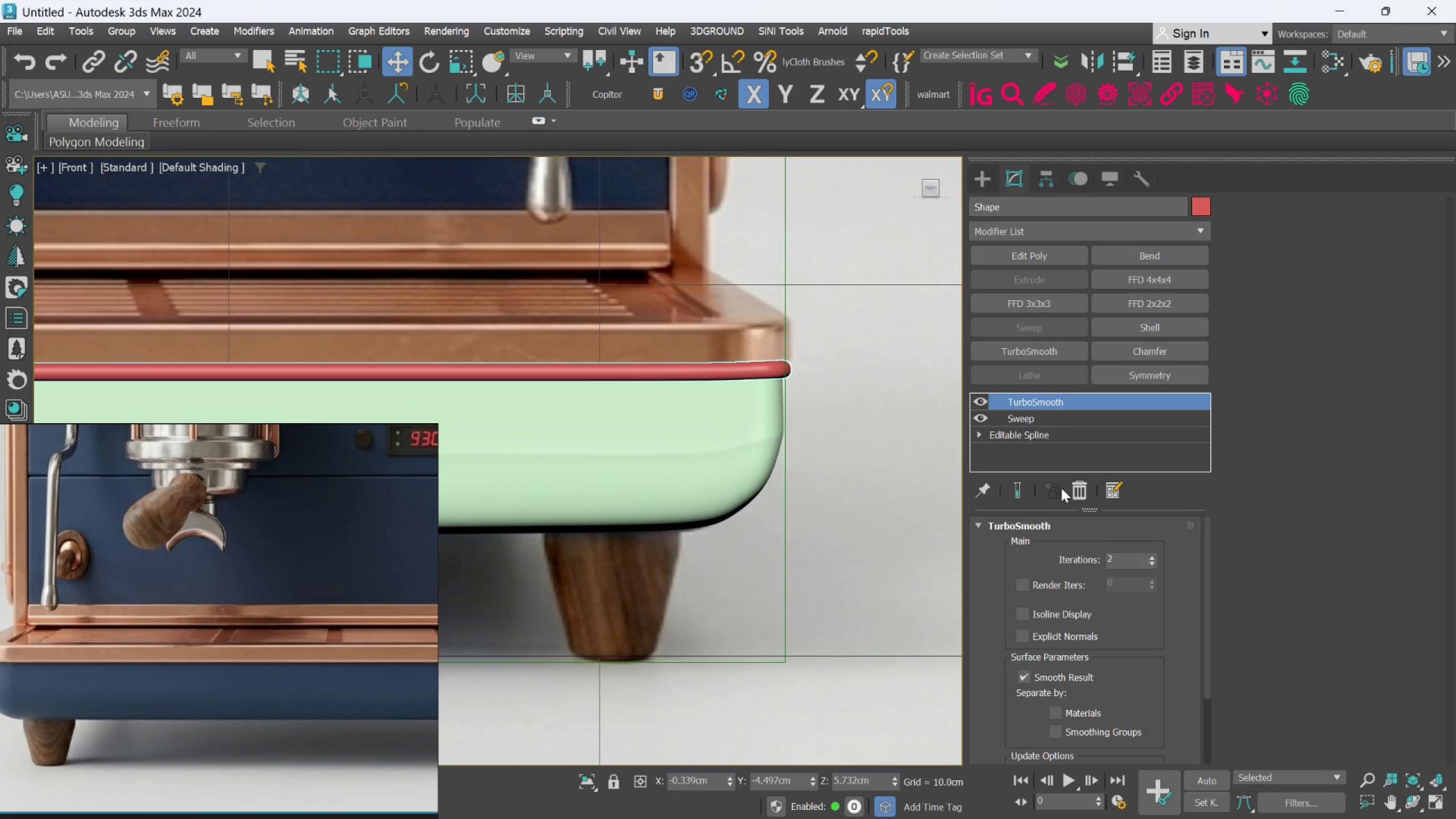 
left_click([1073, 489])
 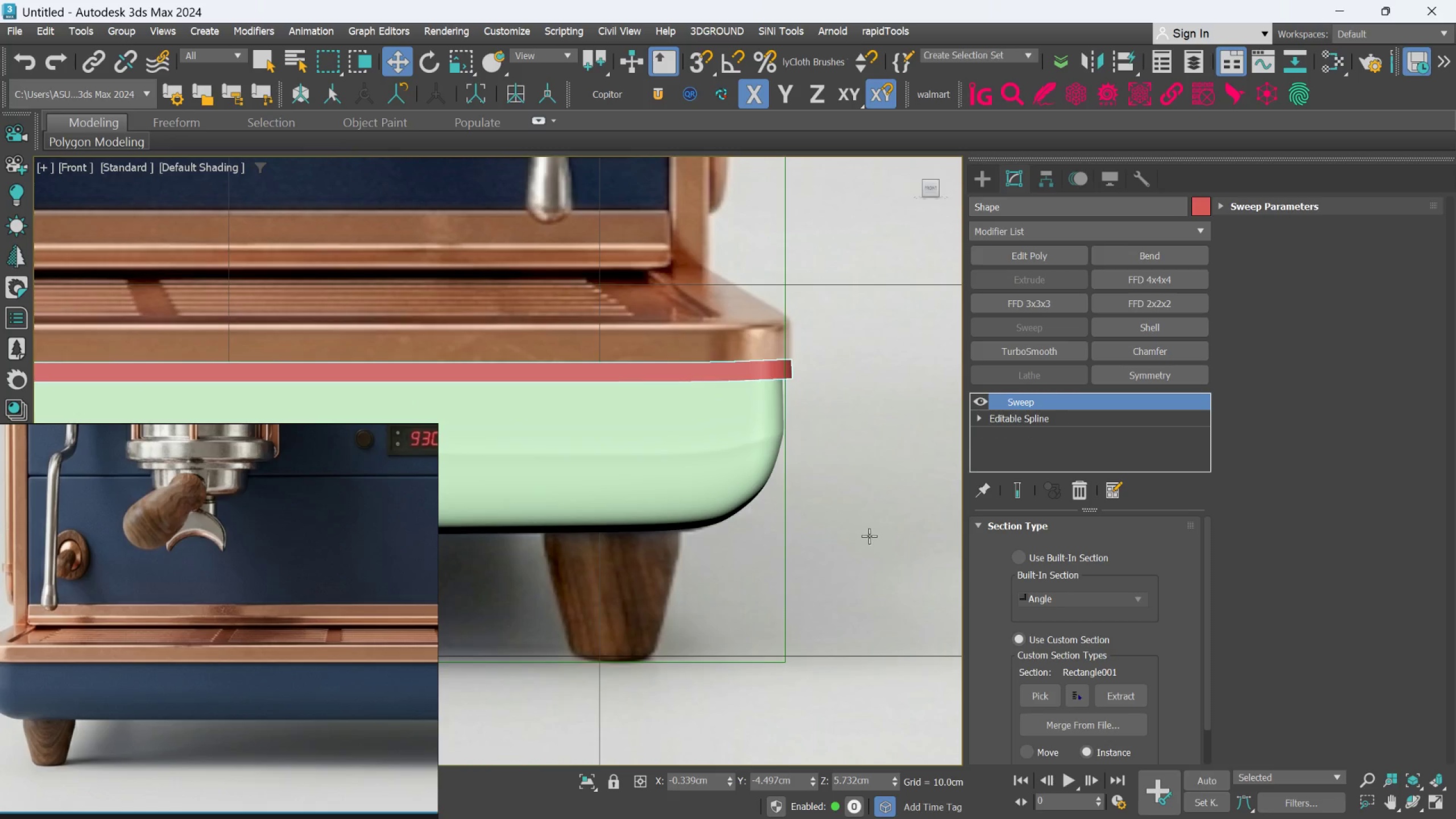 
scroll: coordinate [786, 626], scroll_direction: down, amount: 5.0
 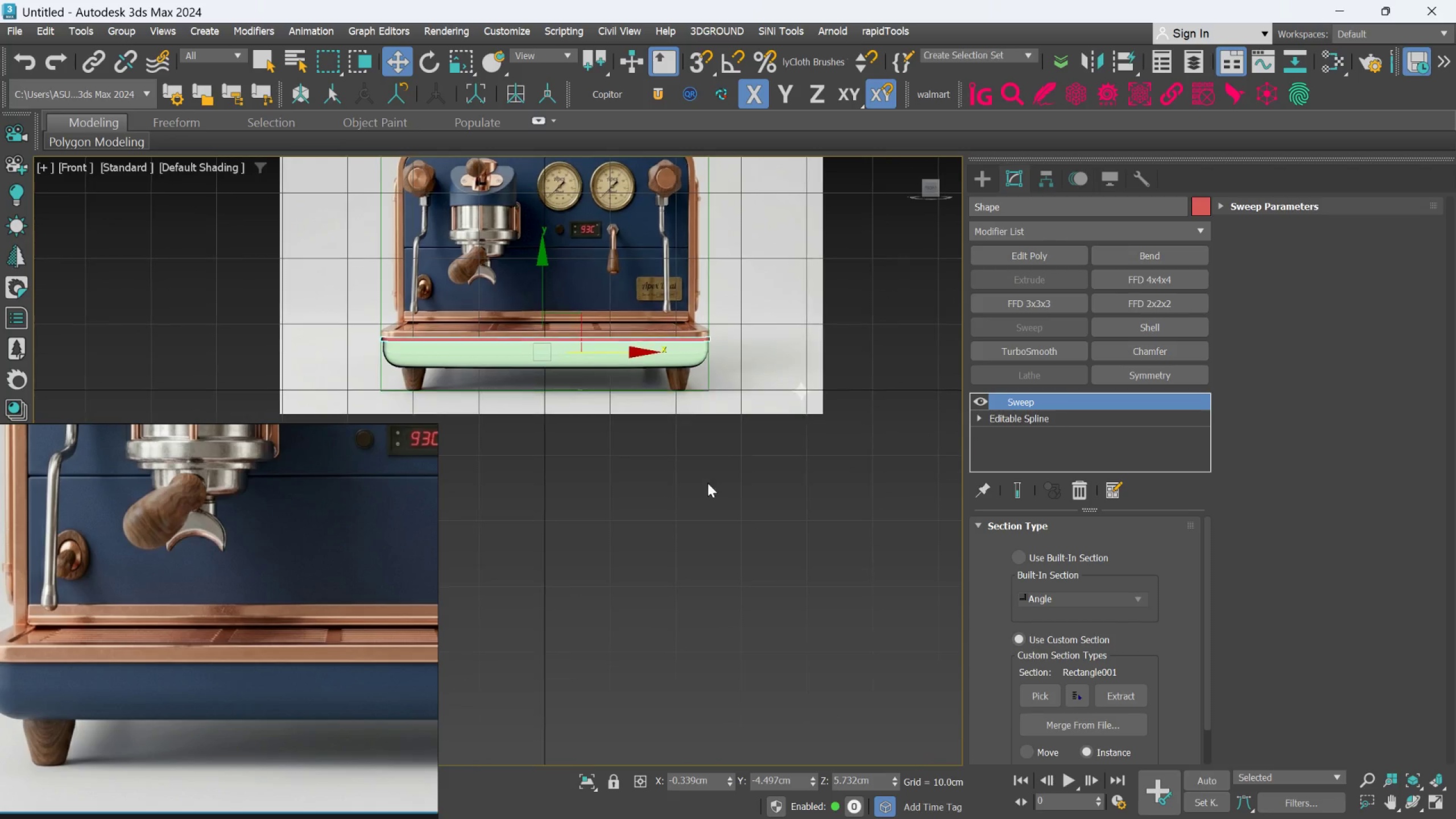 
hold_key(key=AltLeft, duration=0.83)
 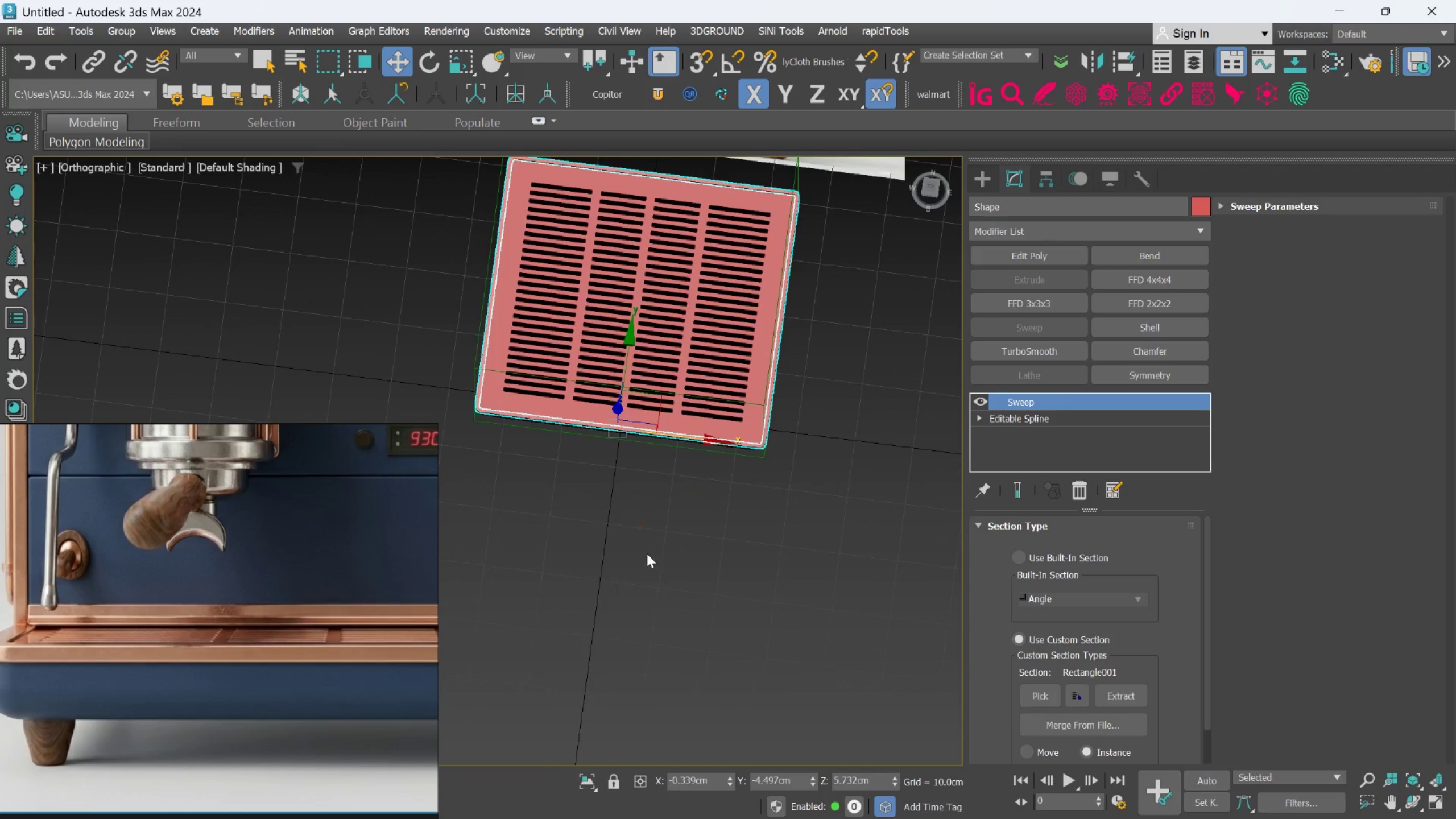 
scroll: coordinate [738, 501], scroll_direction: down, amount: 2.0
 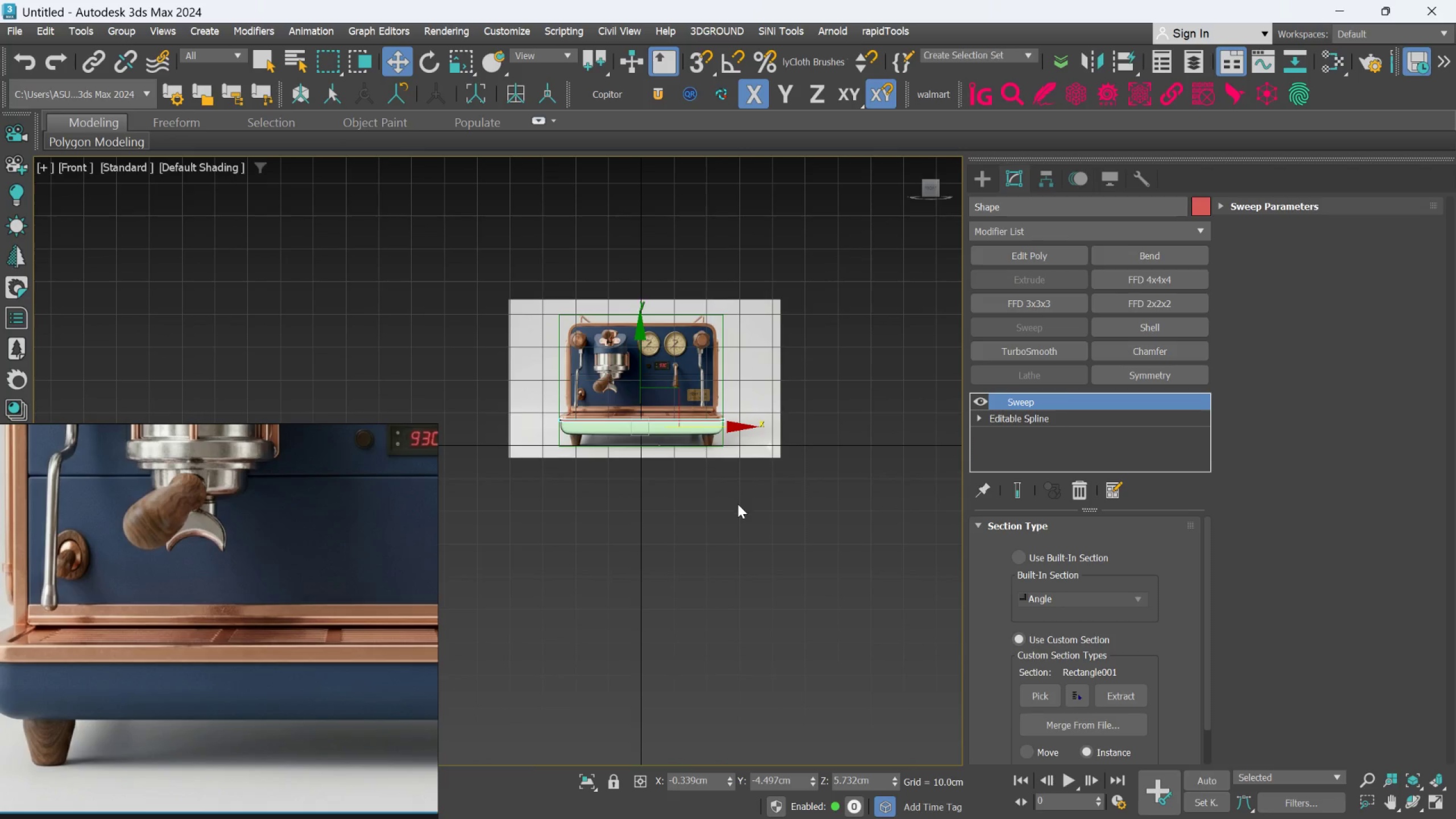 
scroll: coordinate [634, 498], scroll_direction: up, amount: 6.0
 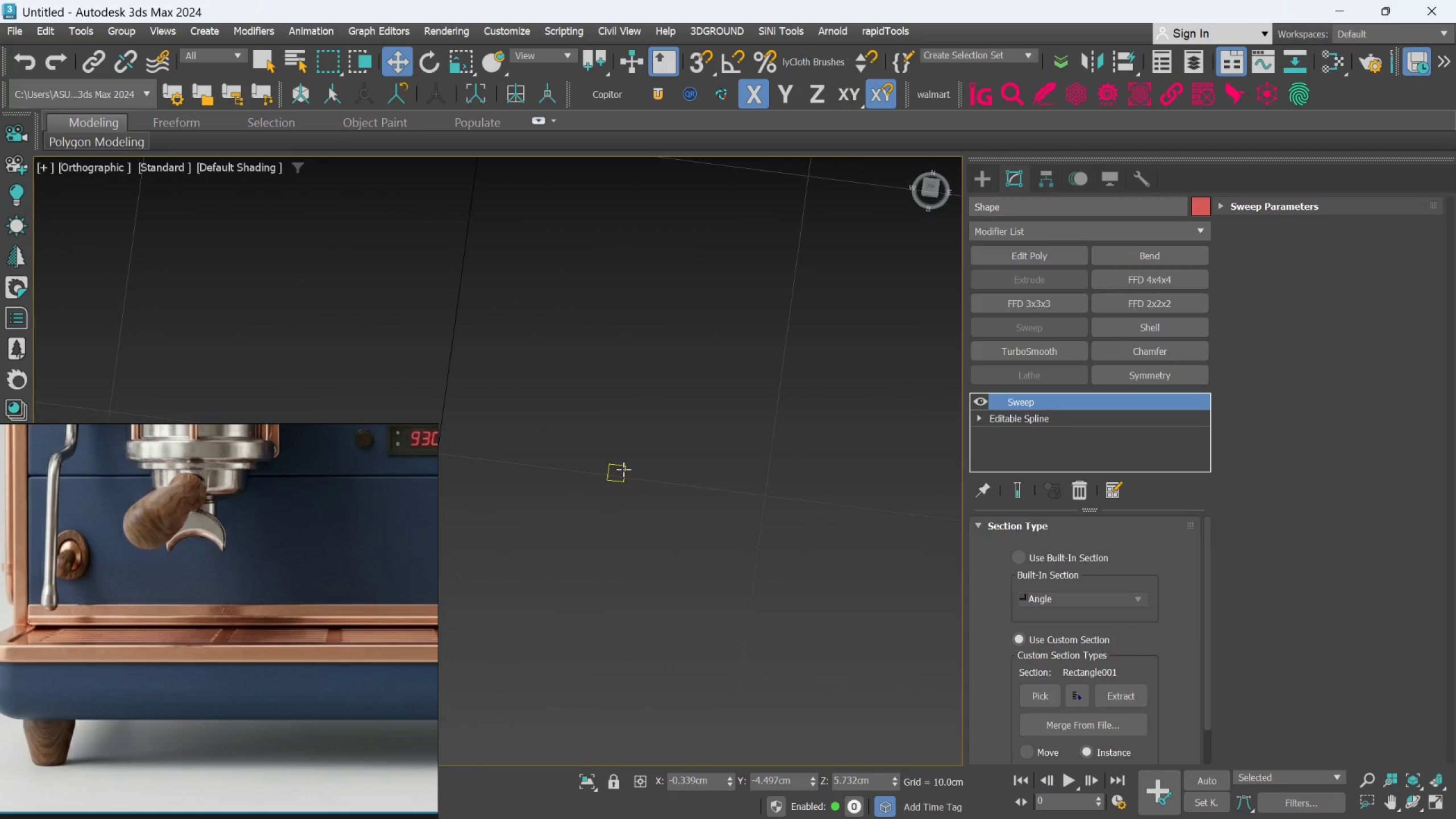 
left_click([623, 469])
 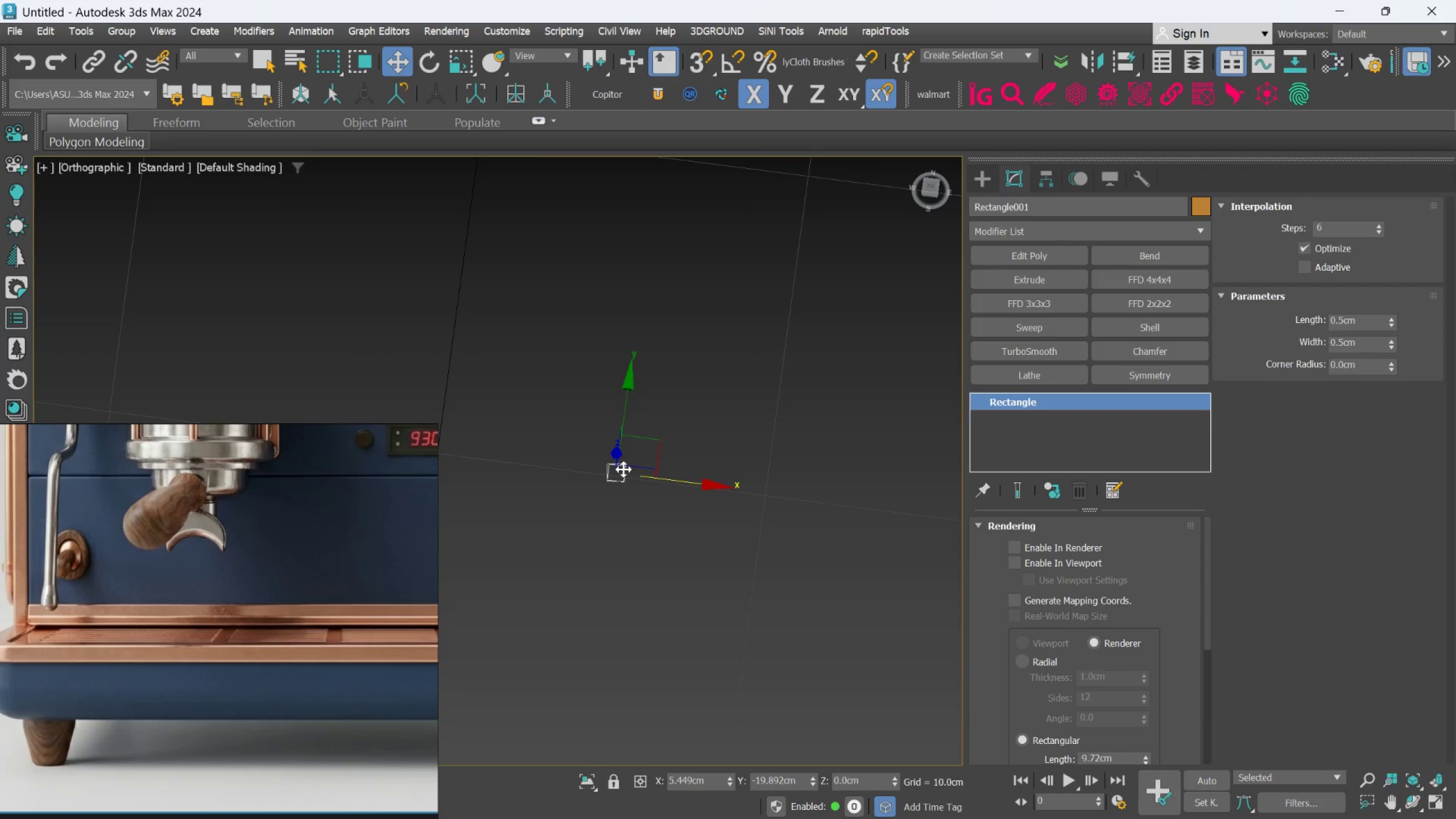 
hold_key(key=AltLeft, duration=0.48)
 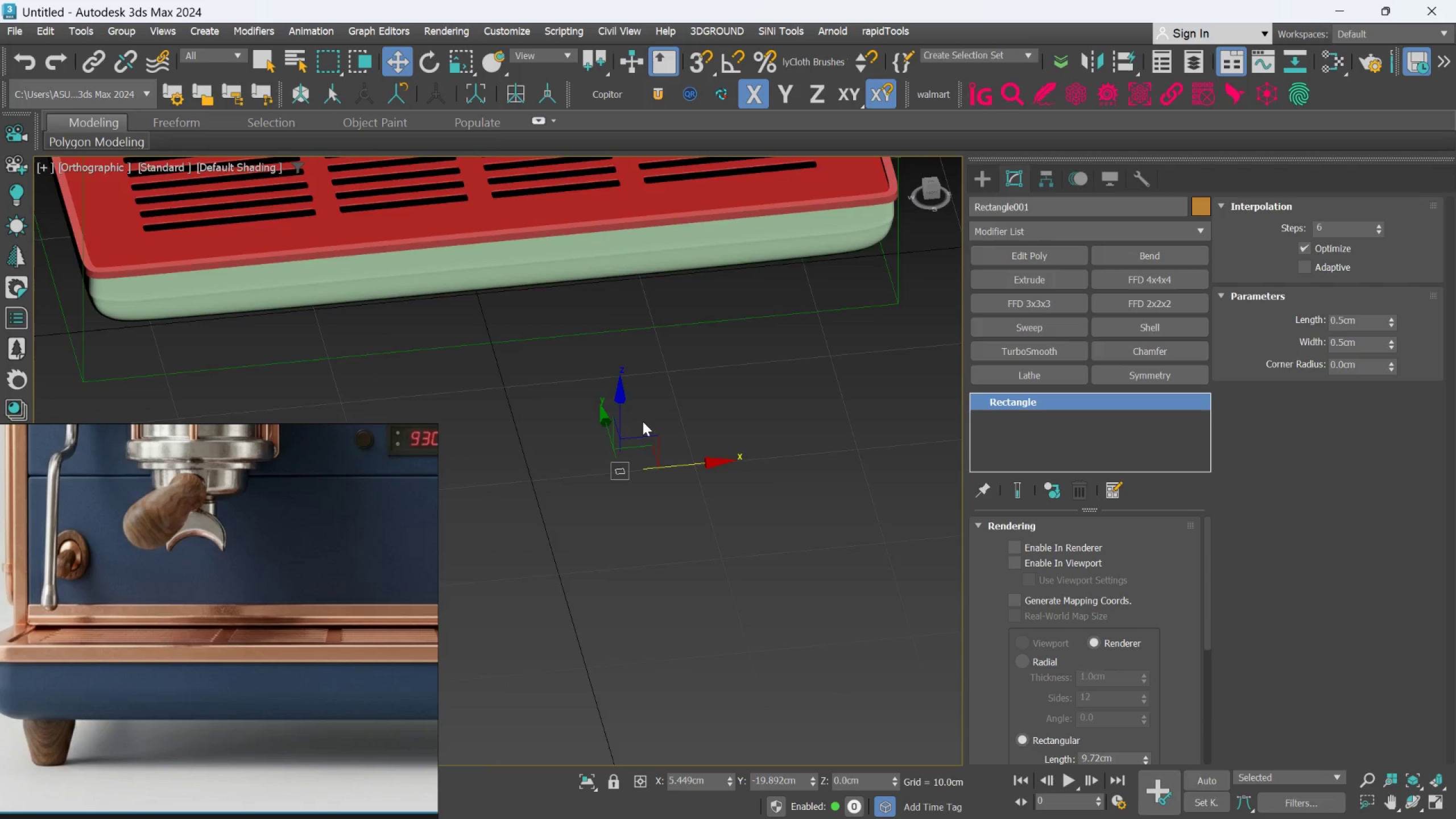 
scroll: coordinate [643, 421], scroll_direction: down, amount: 3.0
 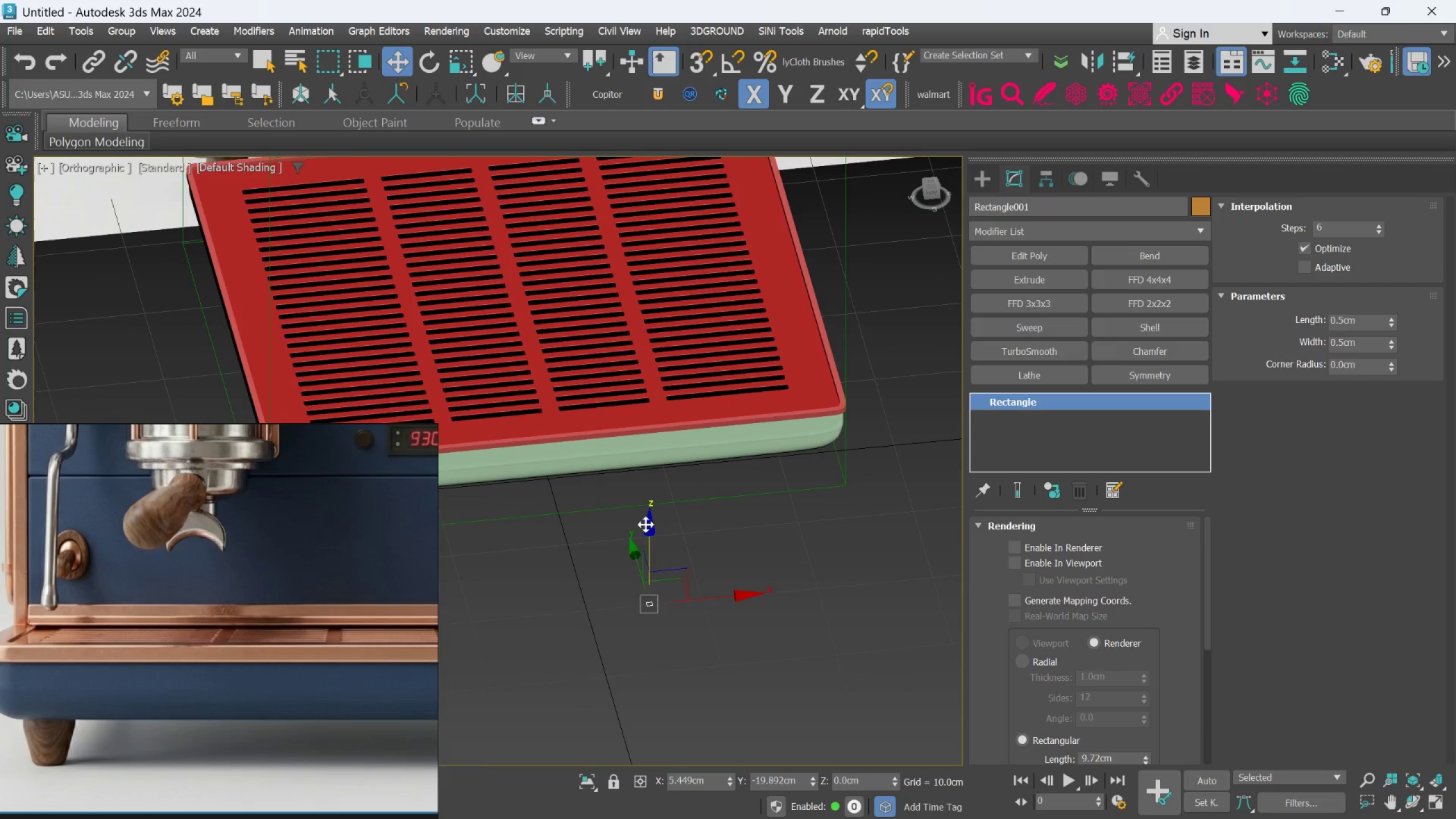 
middle_click([643, 518])
 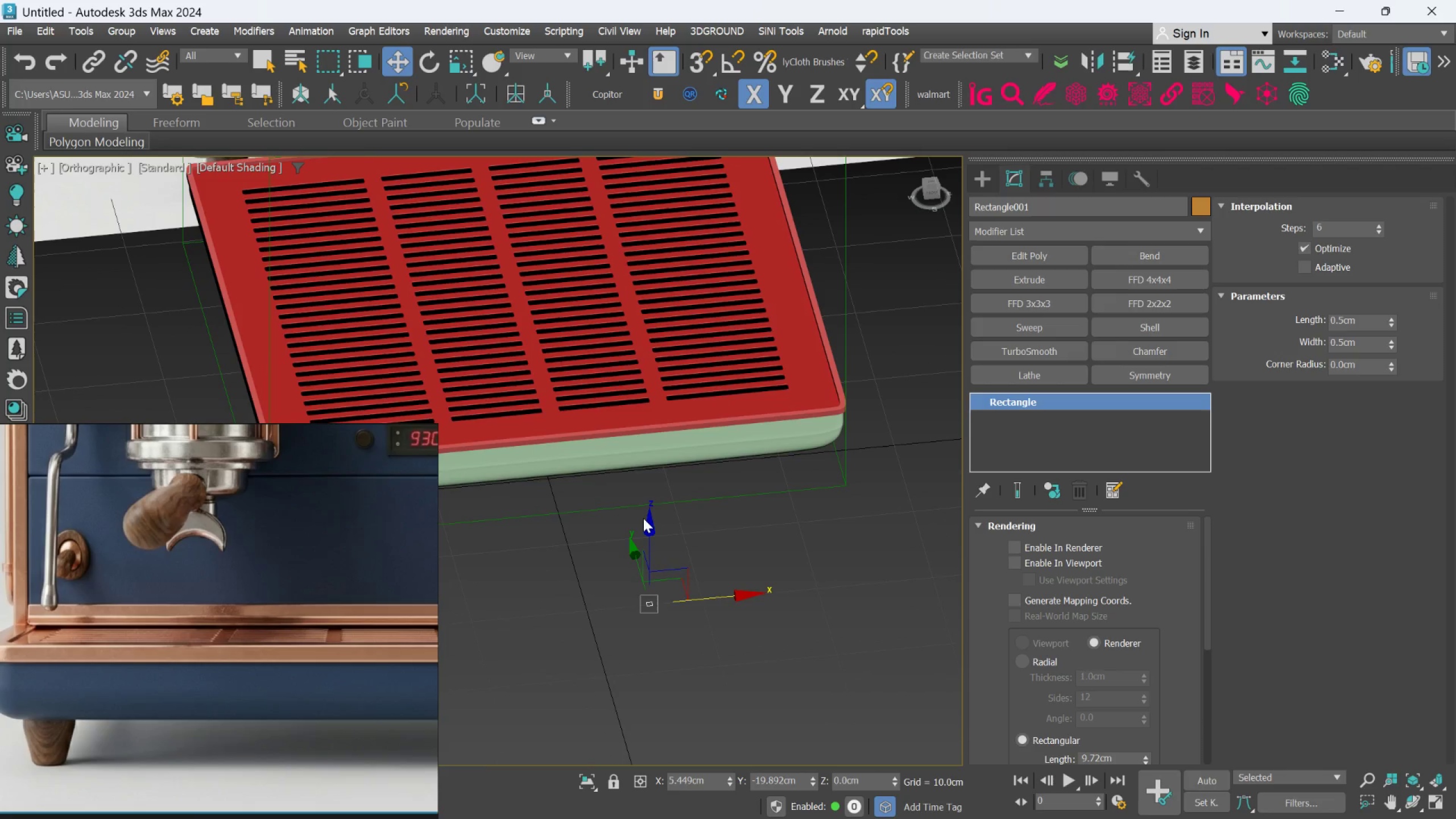 
key(Alt+AltLeft)
 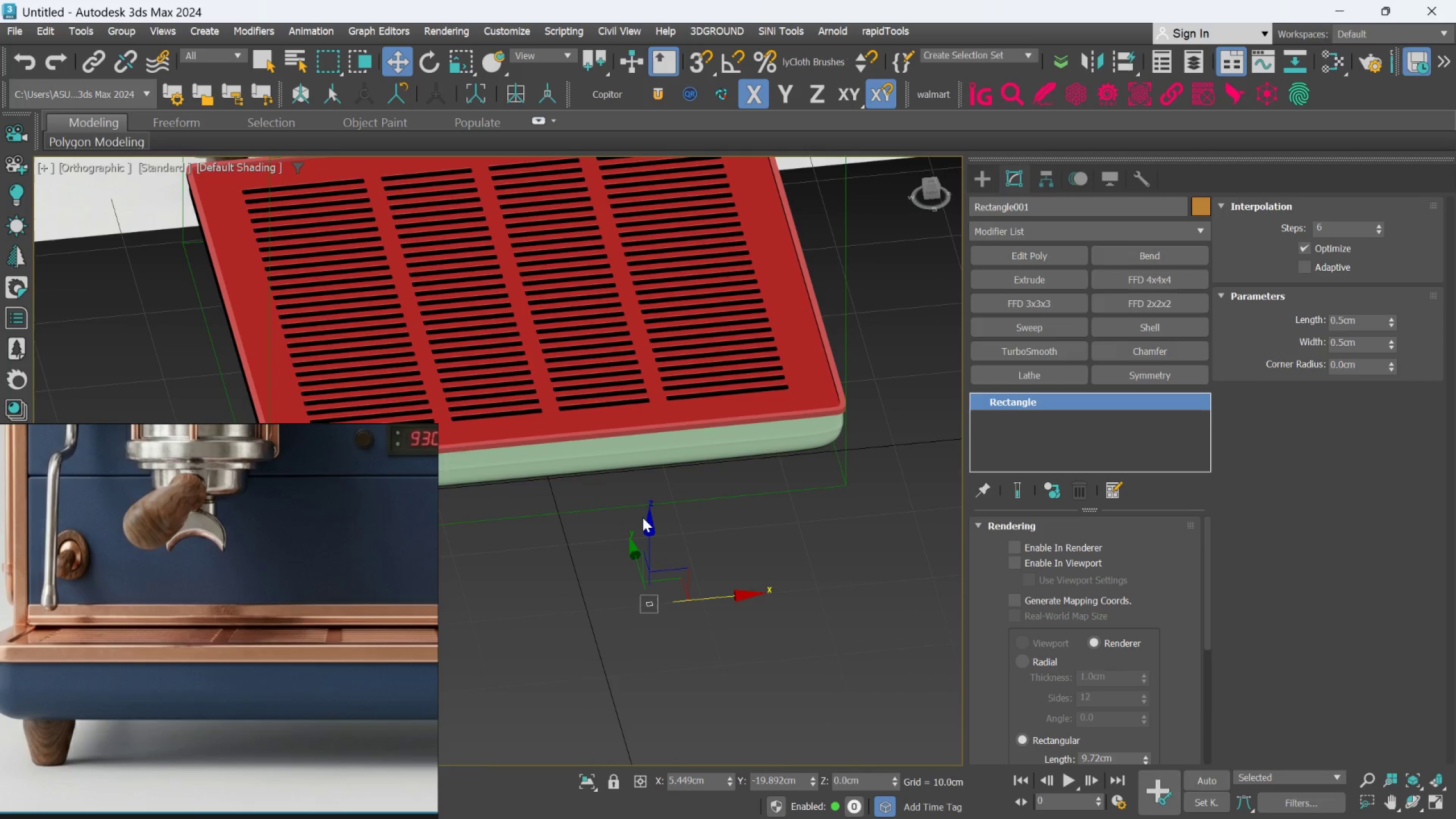 
key(F)
 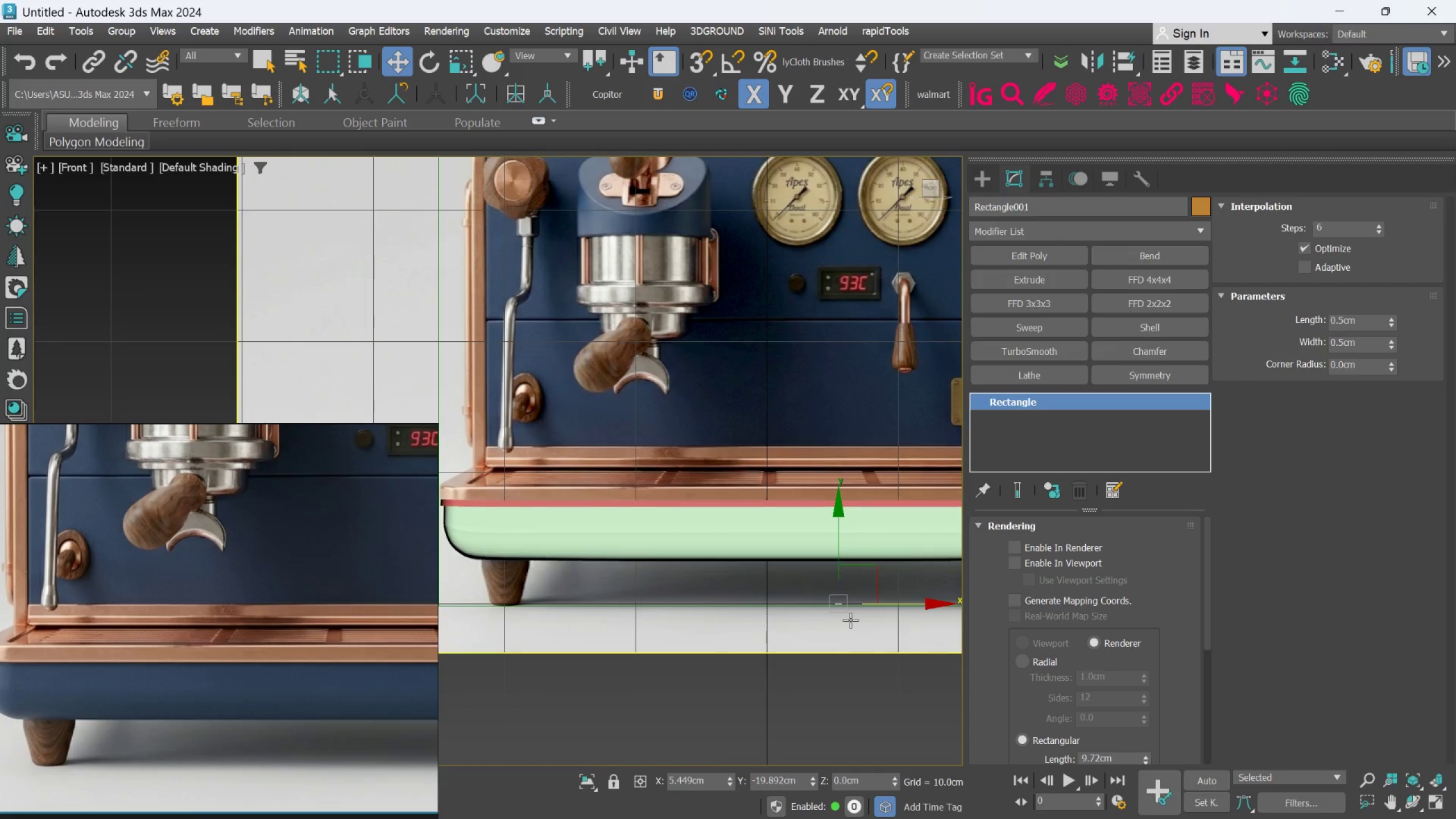 
scroll: coordinate [810, 548], scroll_direction: up, amount: 1.0
 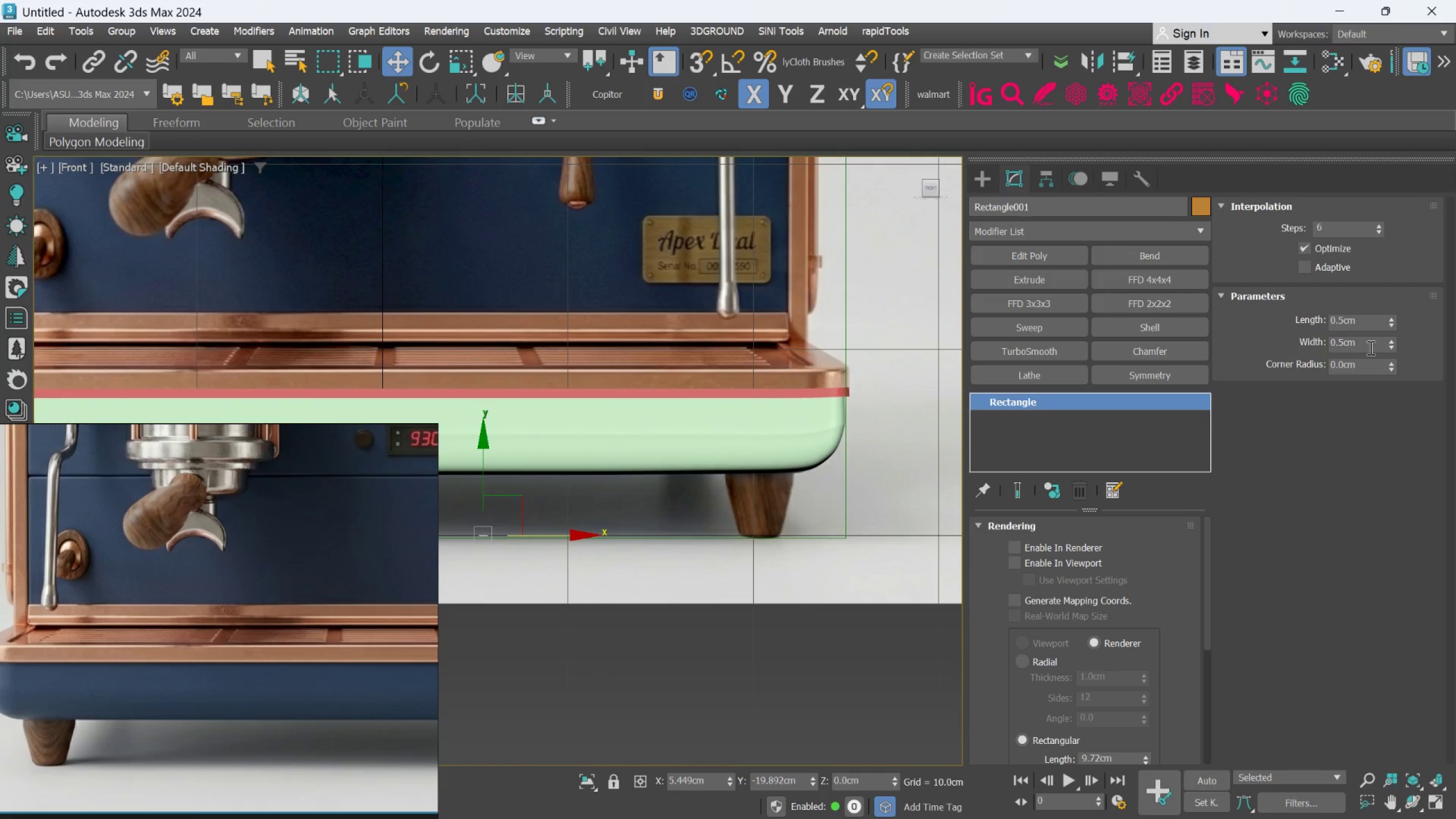 
double_click([1367, 347])
 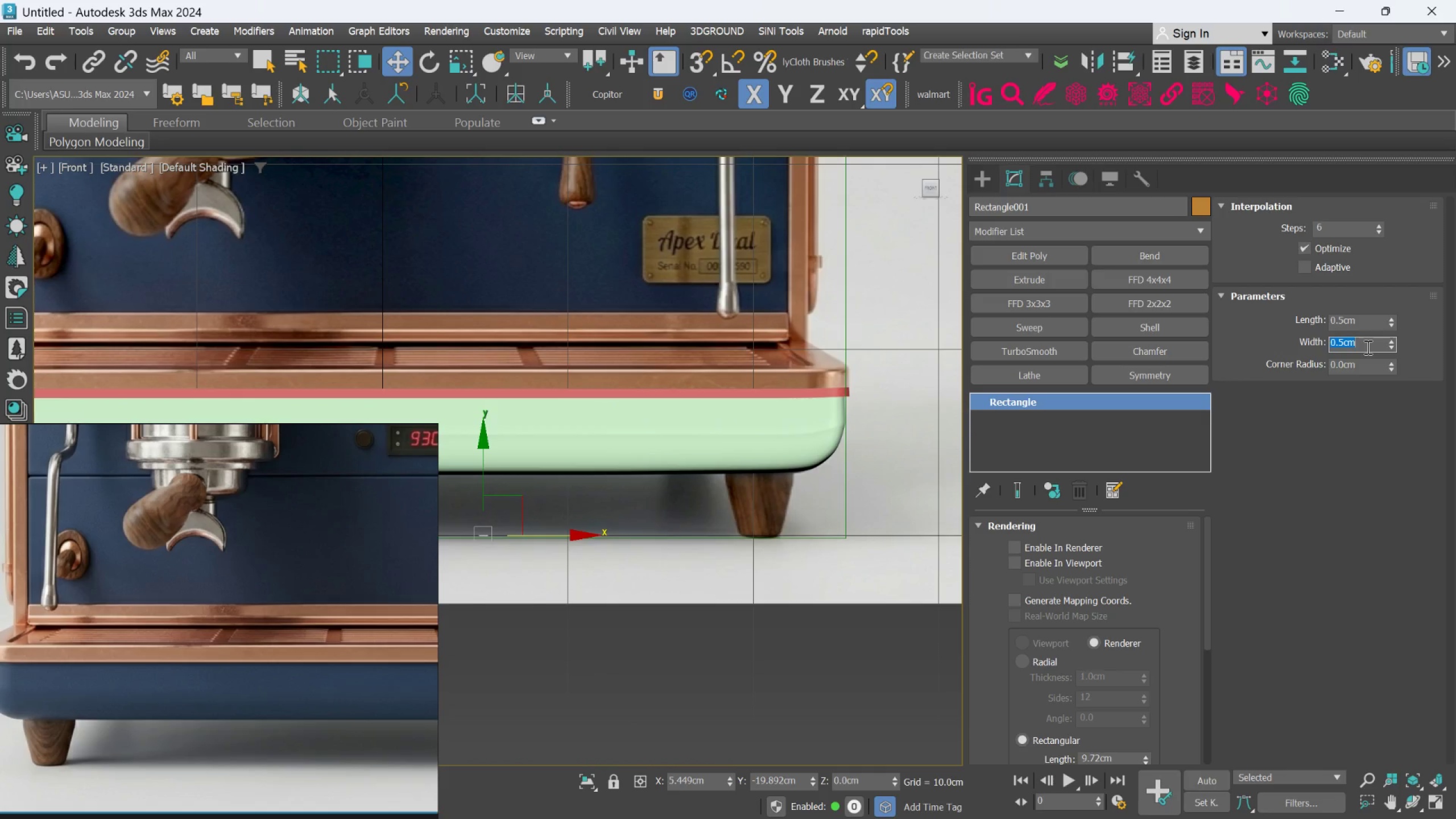 
key(1)
 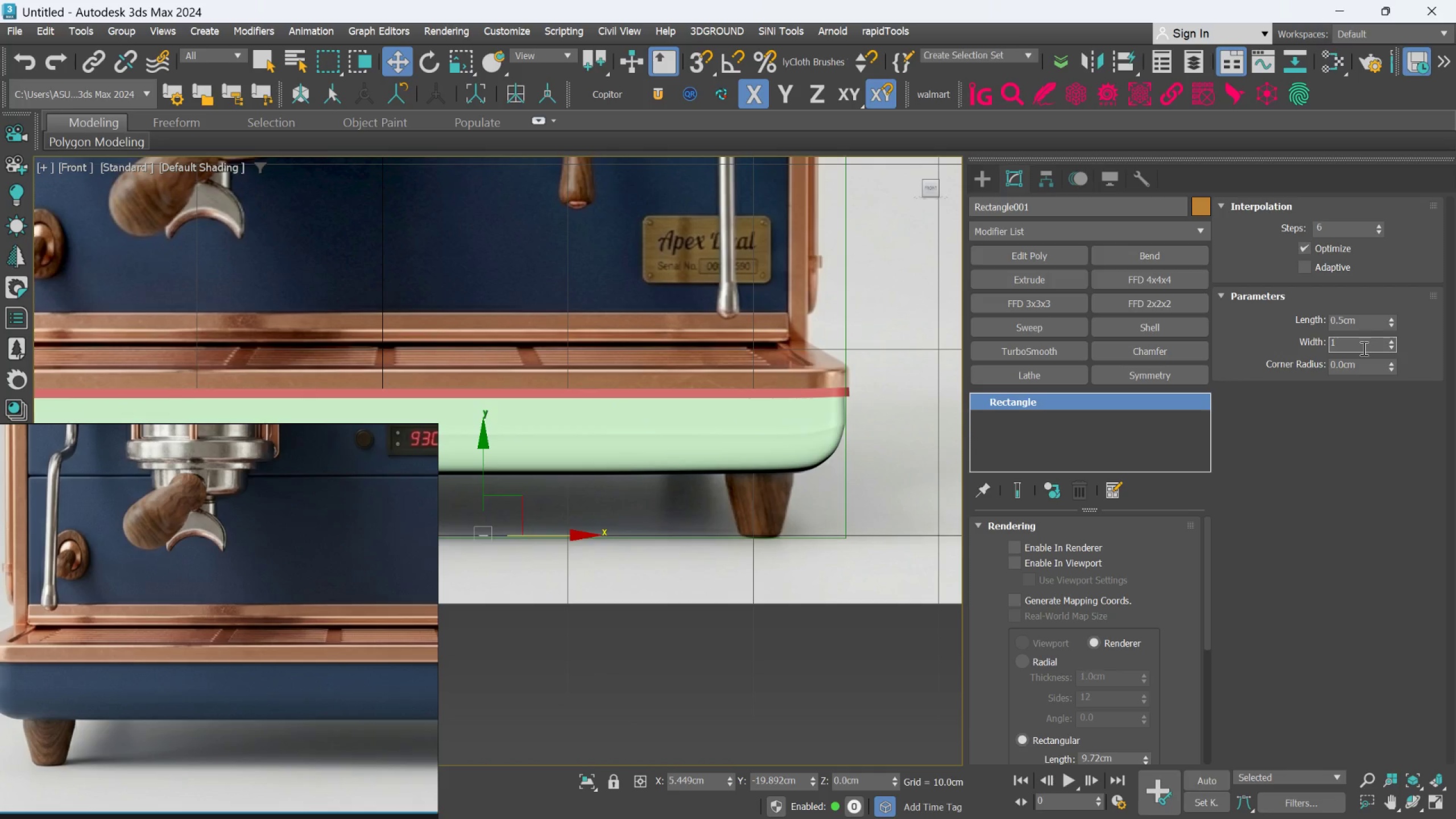 
key(Enter)
 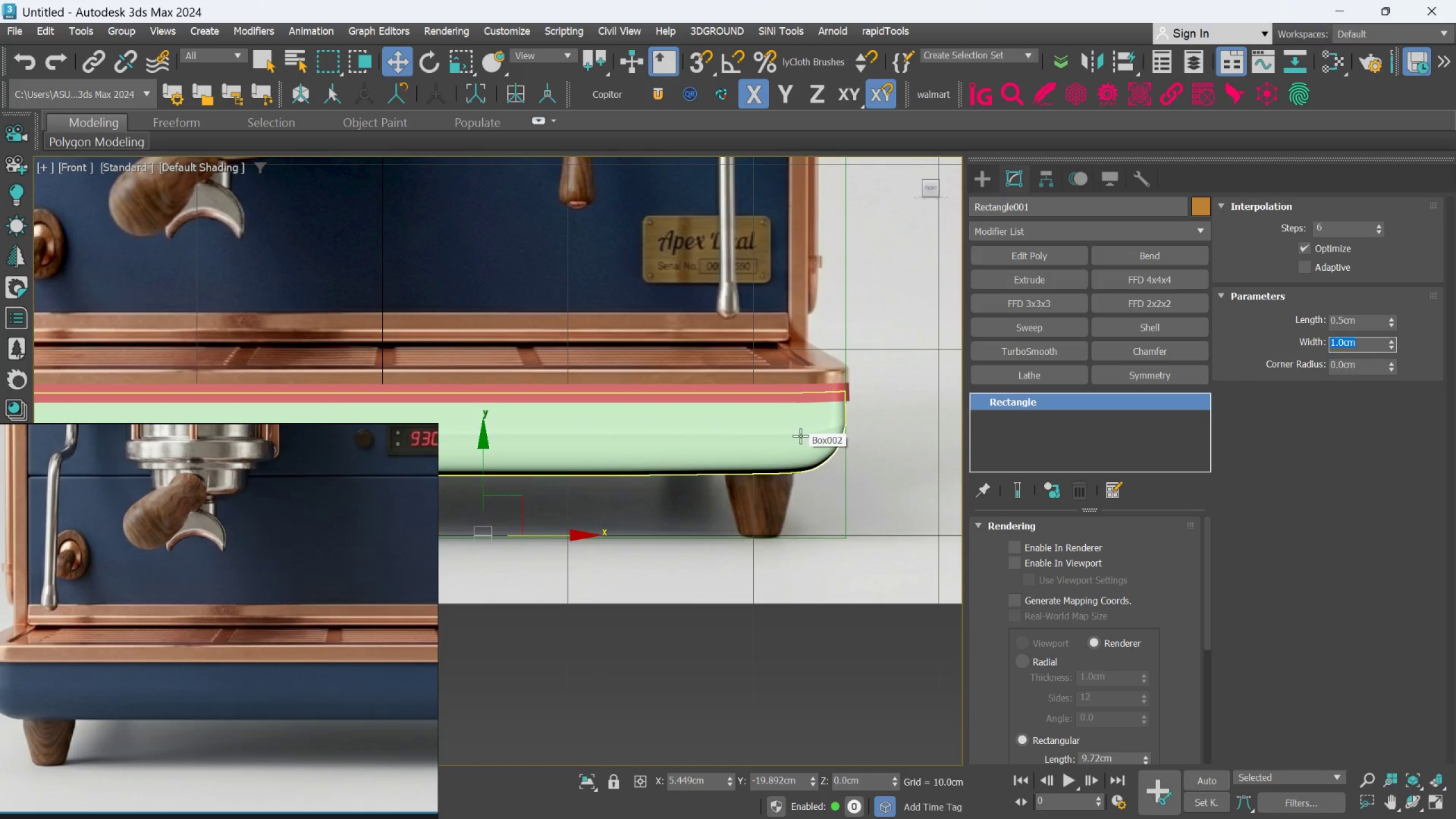 
scroll: coordinate [835, 504], scroll_direction: down, amount: 1.0
 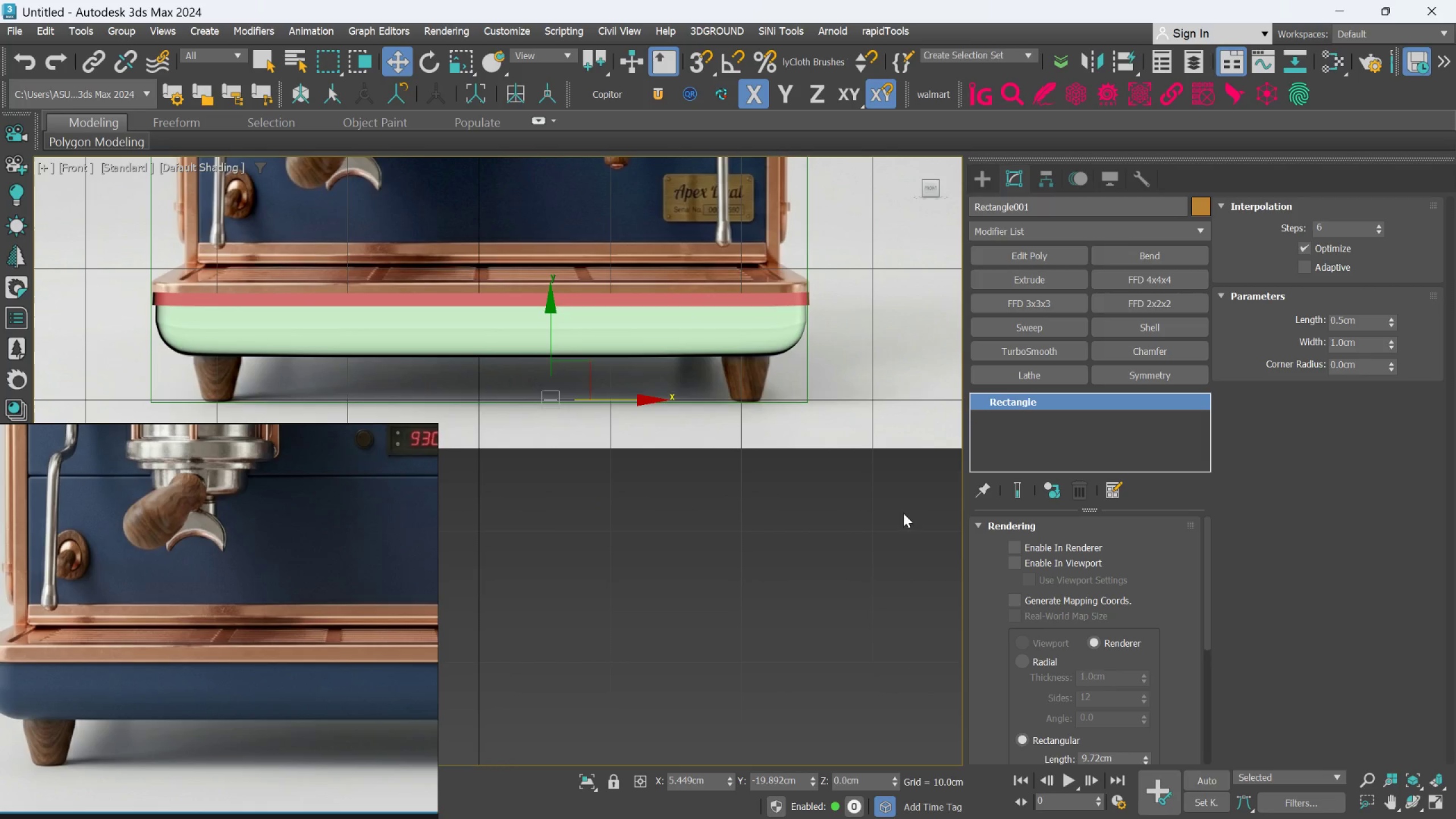 
double_click([1342, 322])
 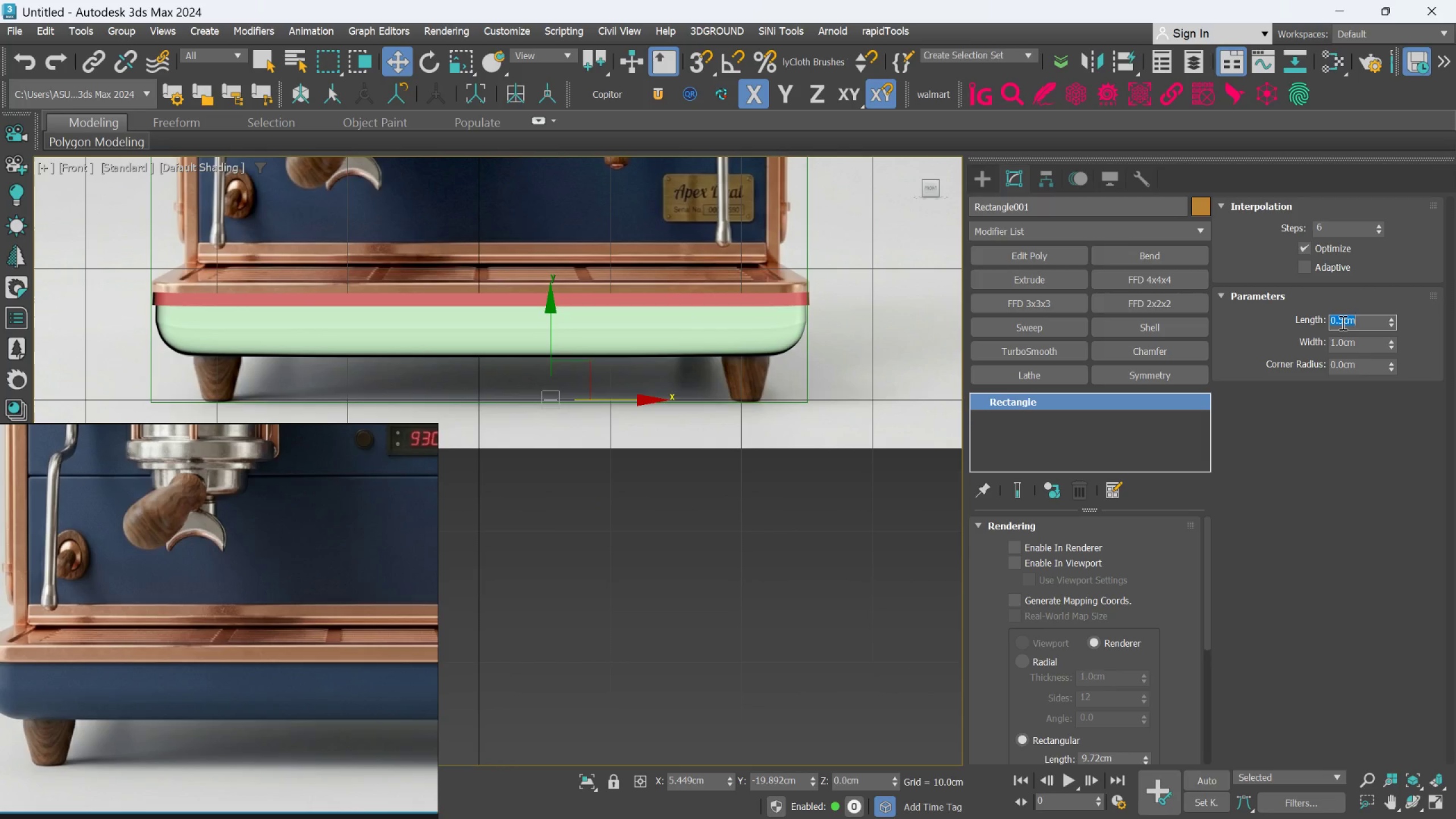 
key(1)
 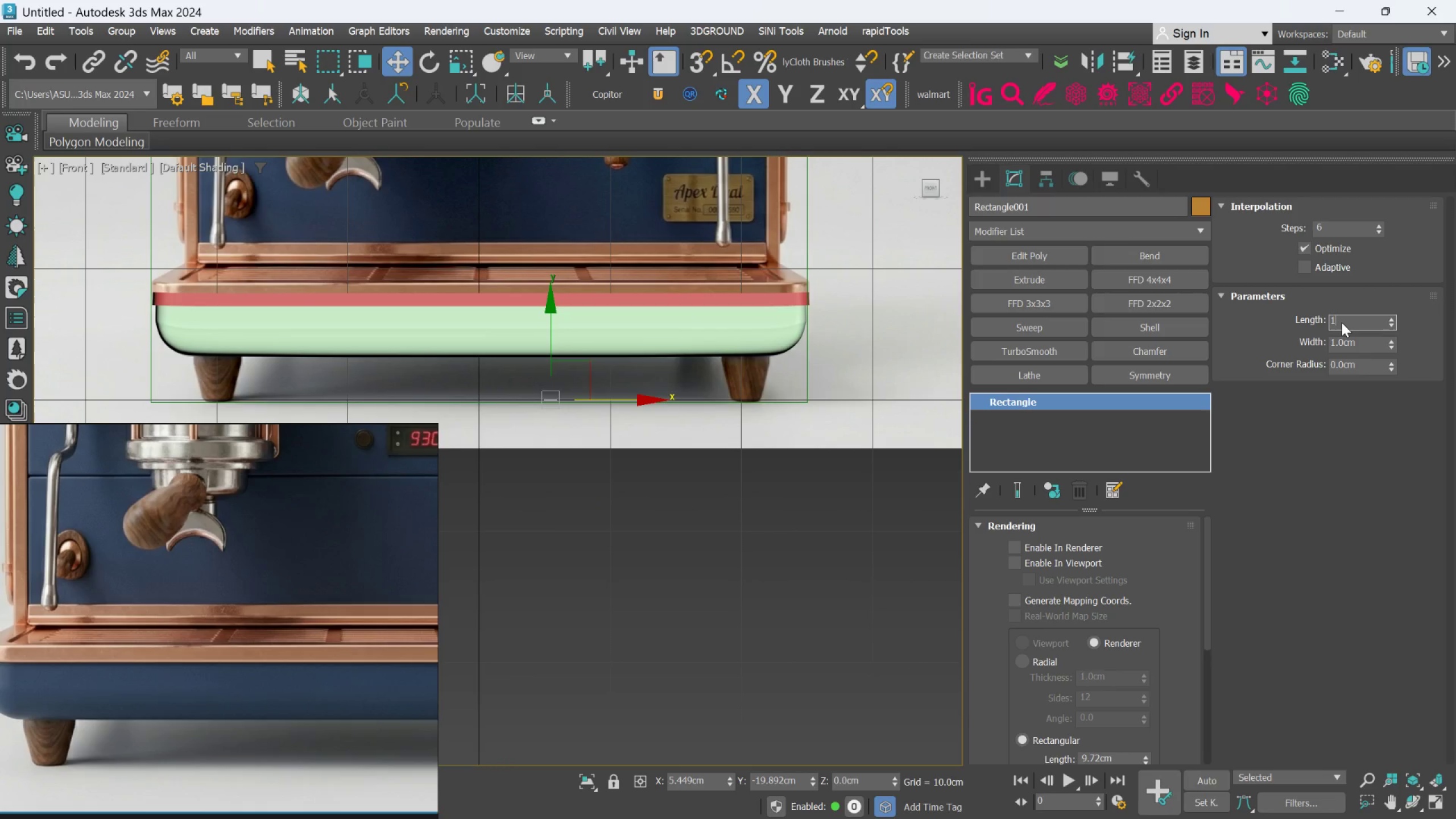 
key(Enter)
 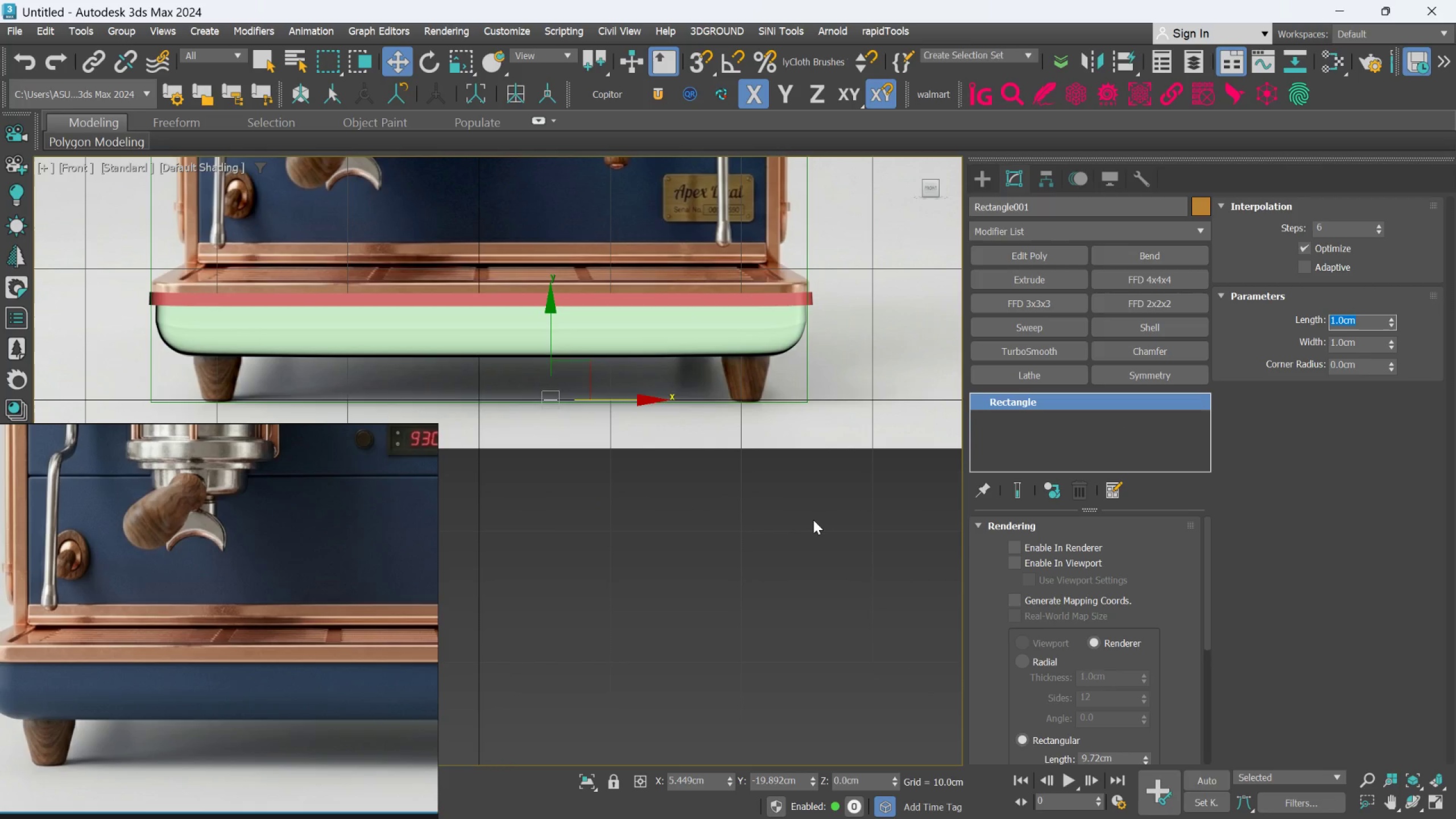 
left_click([811, 513])
 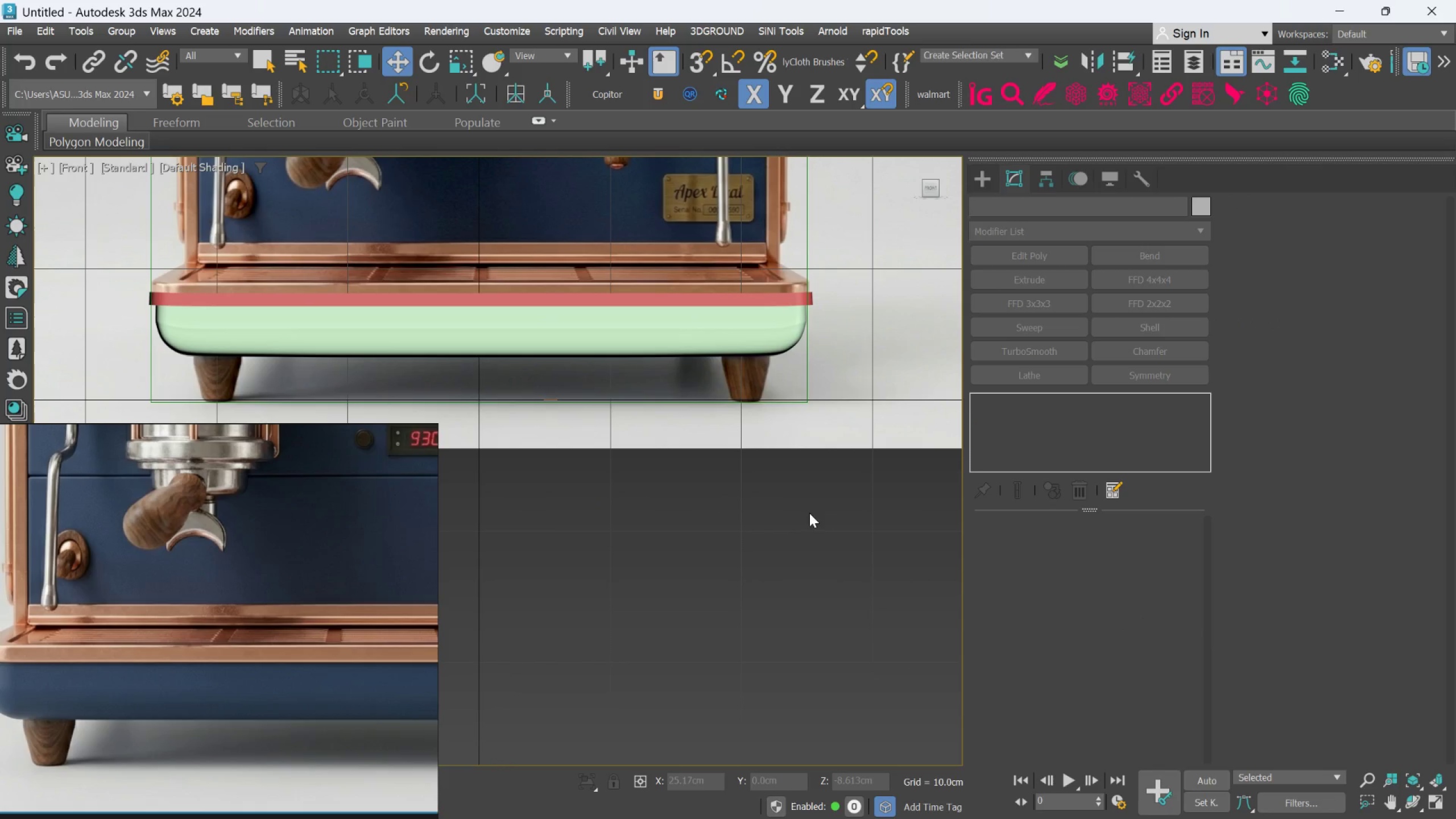 
hold_key(key=AltLeft, duration=0.71)
 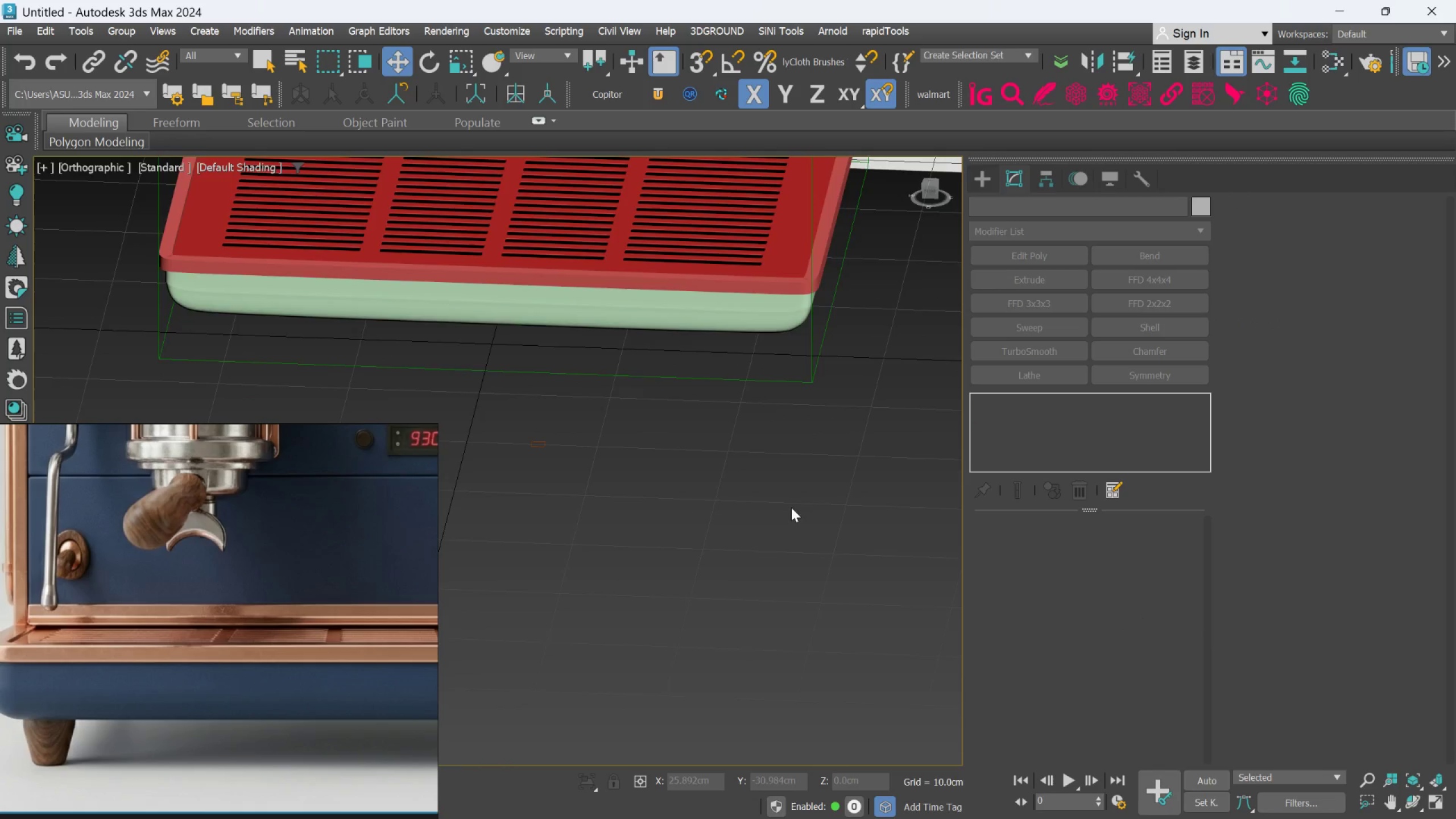 
key(Alt+AltLeft)
 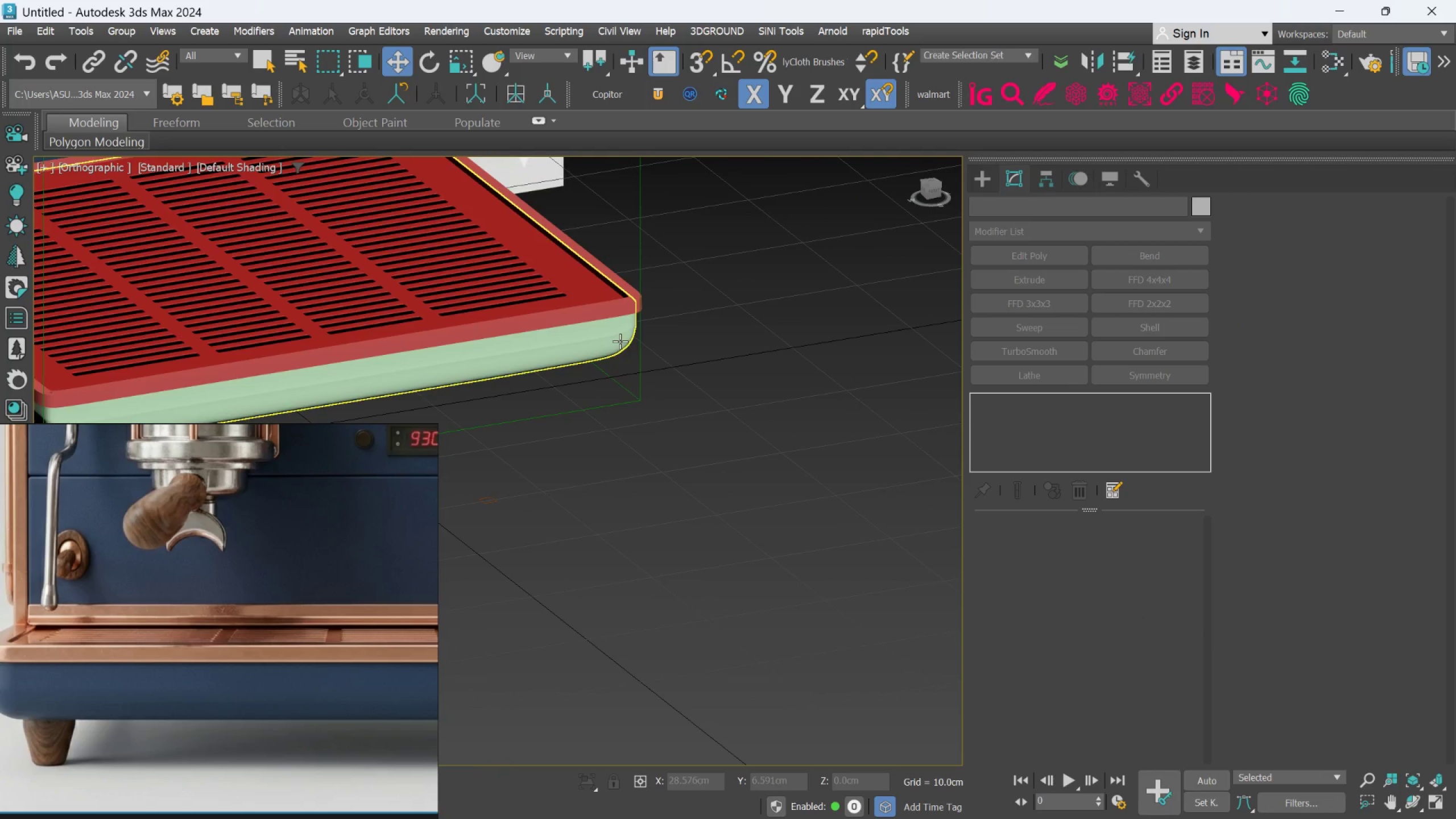 
left_click([605, 280])
 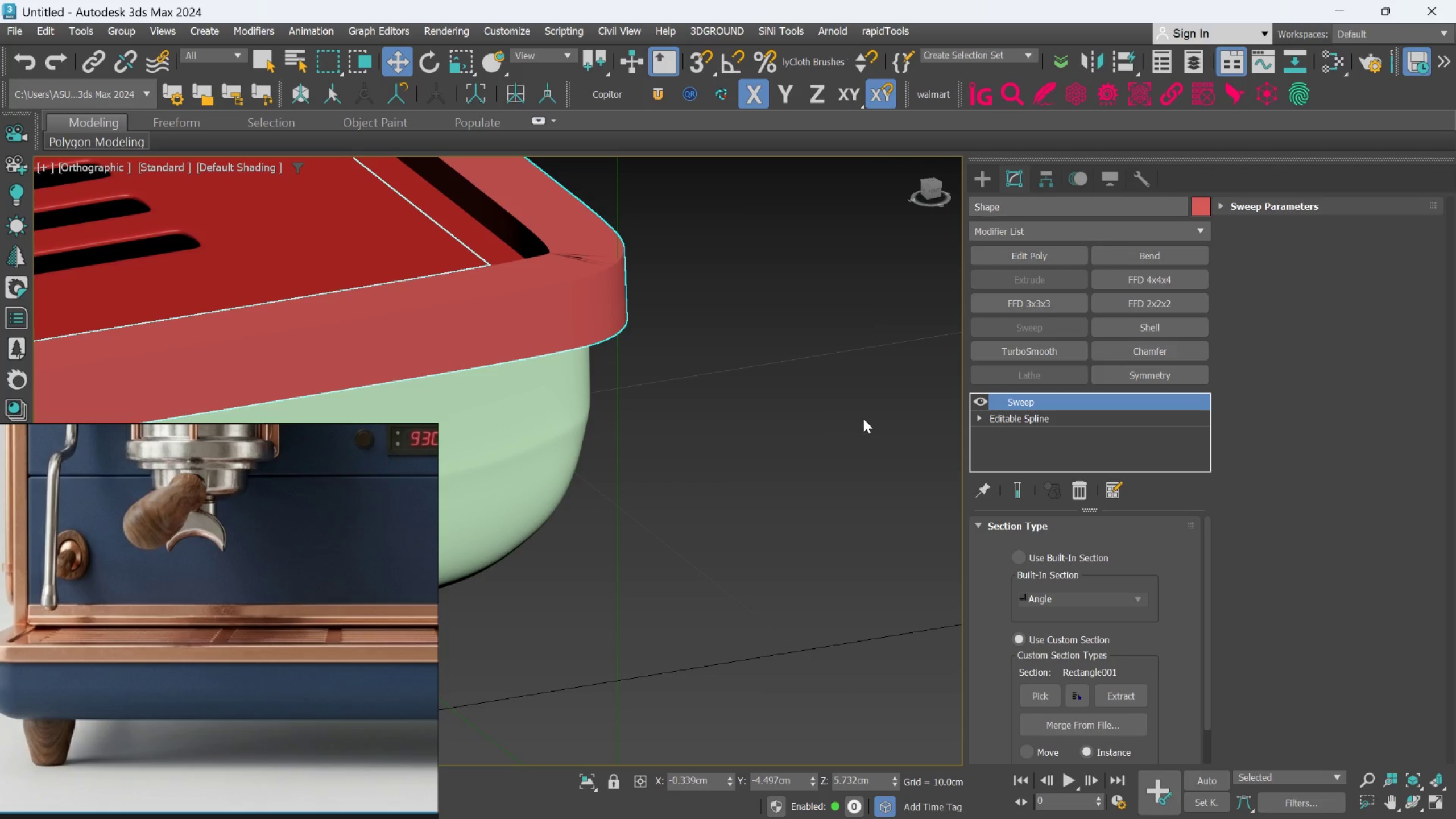 
scroll: coordinate [650, 286], scroll_direction: up, amount: 5.0
 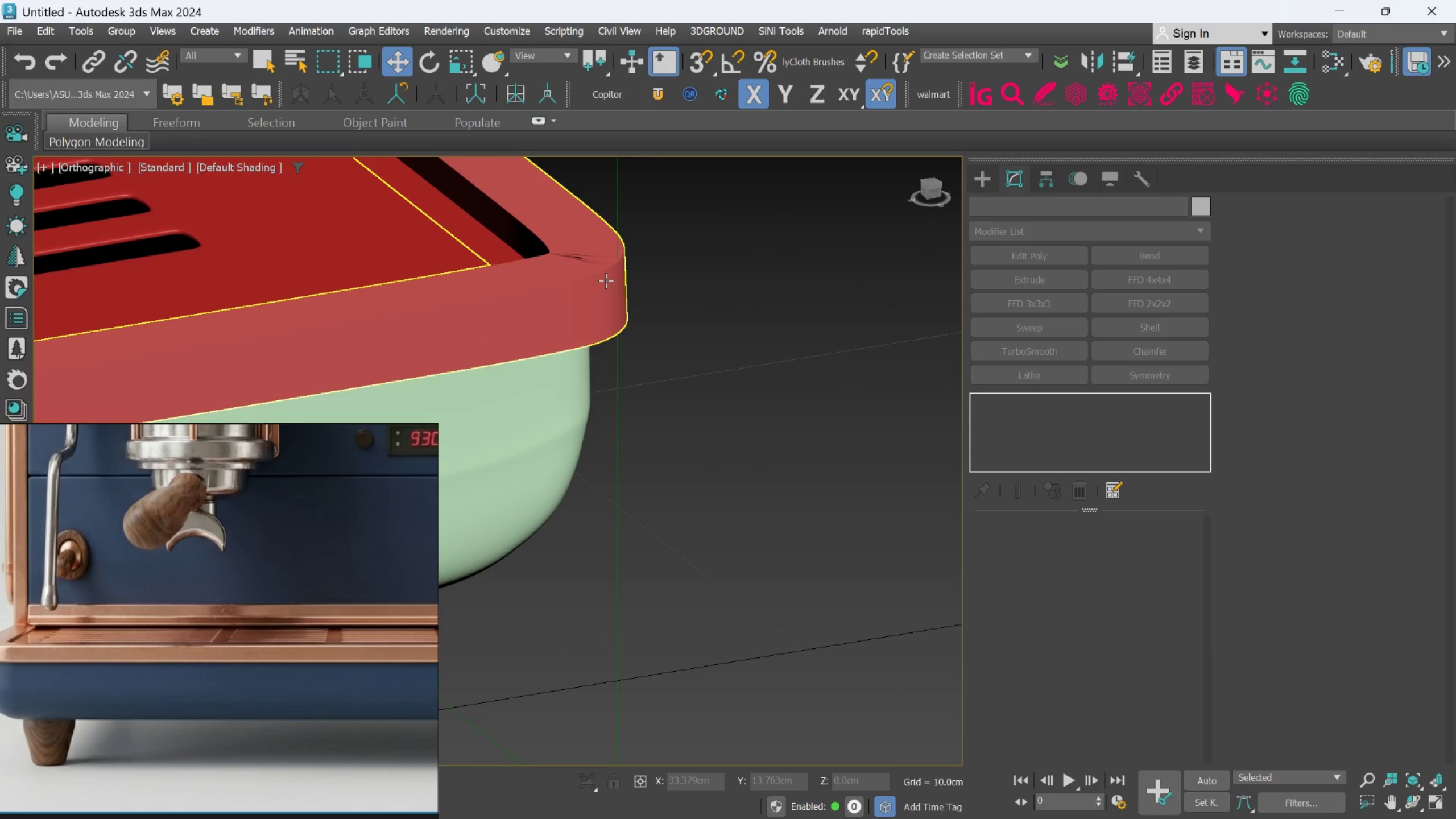 
wait(6.3)
 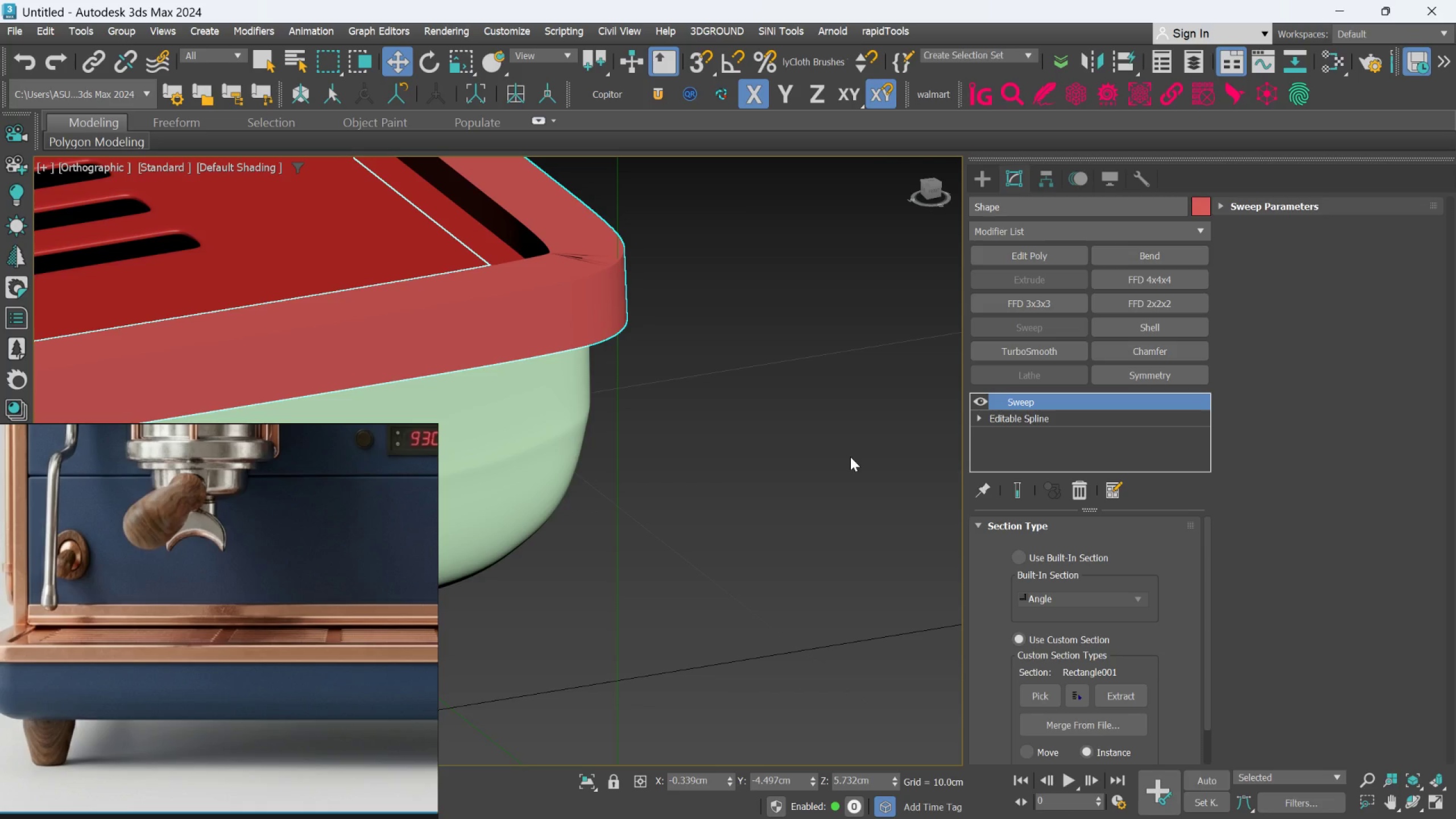 
scroll: coordinate [701, 540], scroll_direction: down, amount: 3.0
 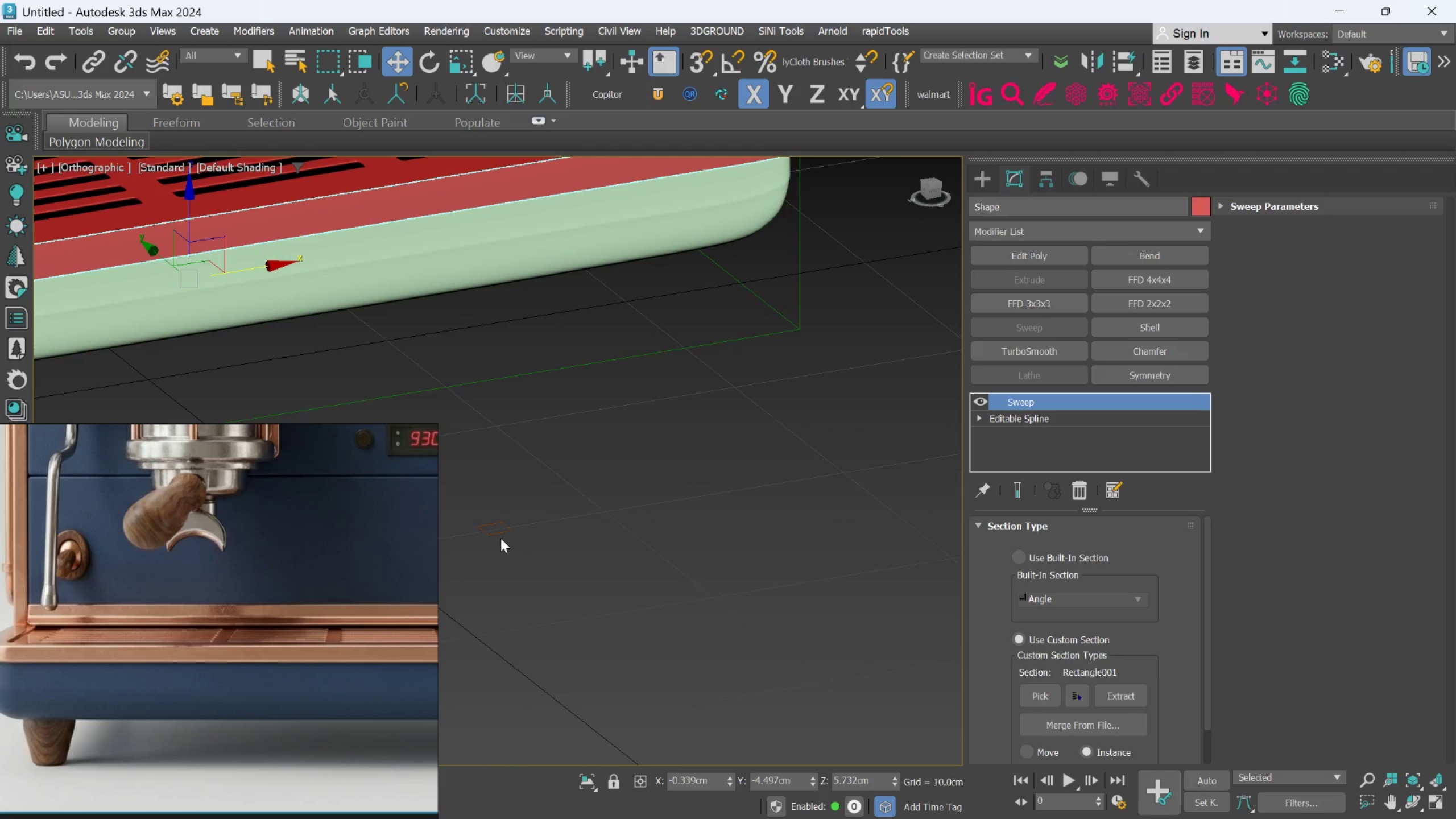 
left_click([503, 534])
 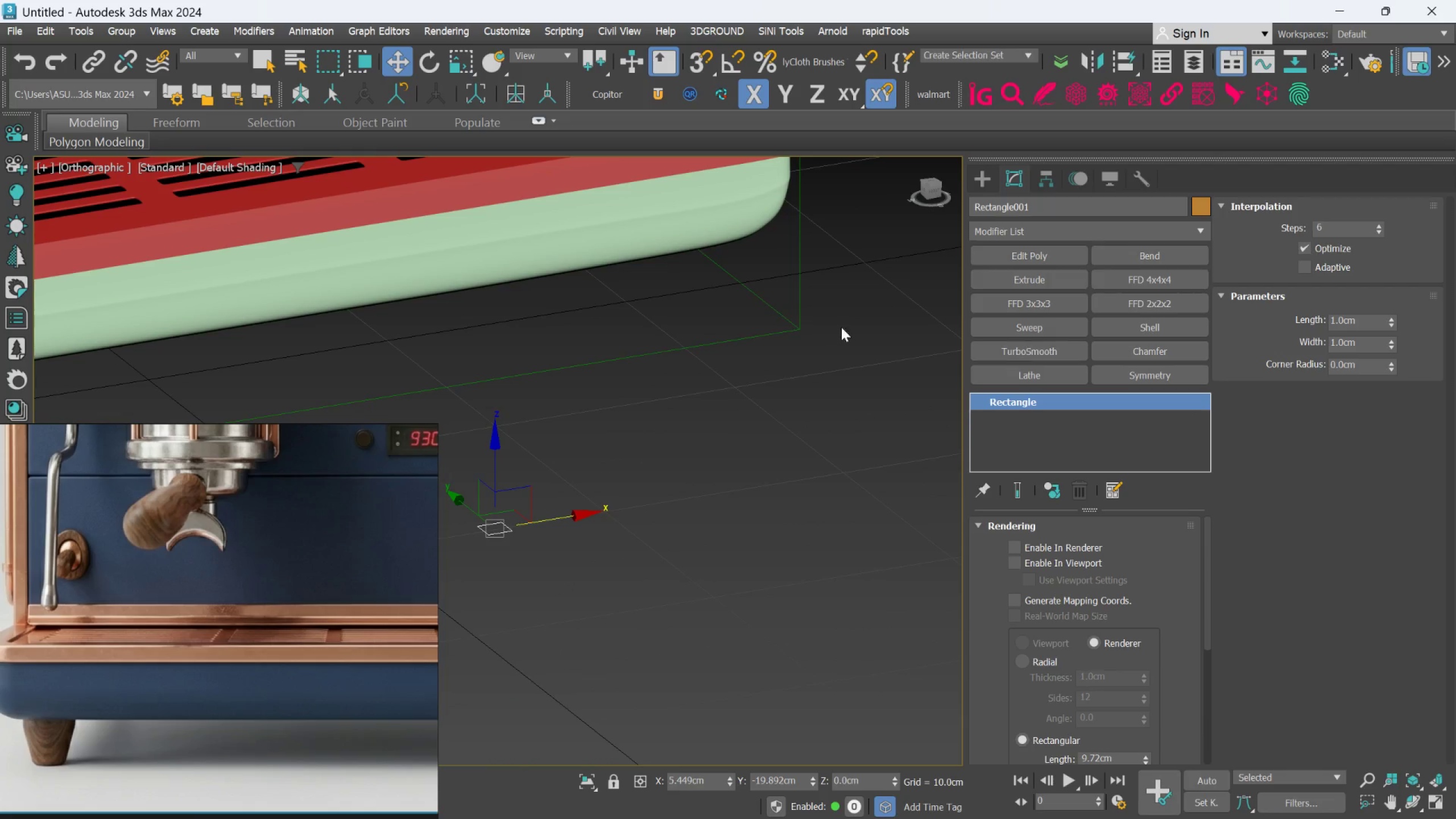 
scroll: coordinate [805, 324], scroll_direction: down, amount: 1.0
 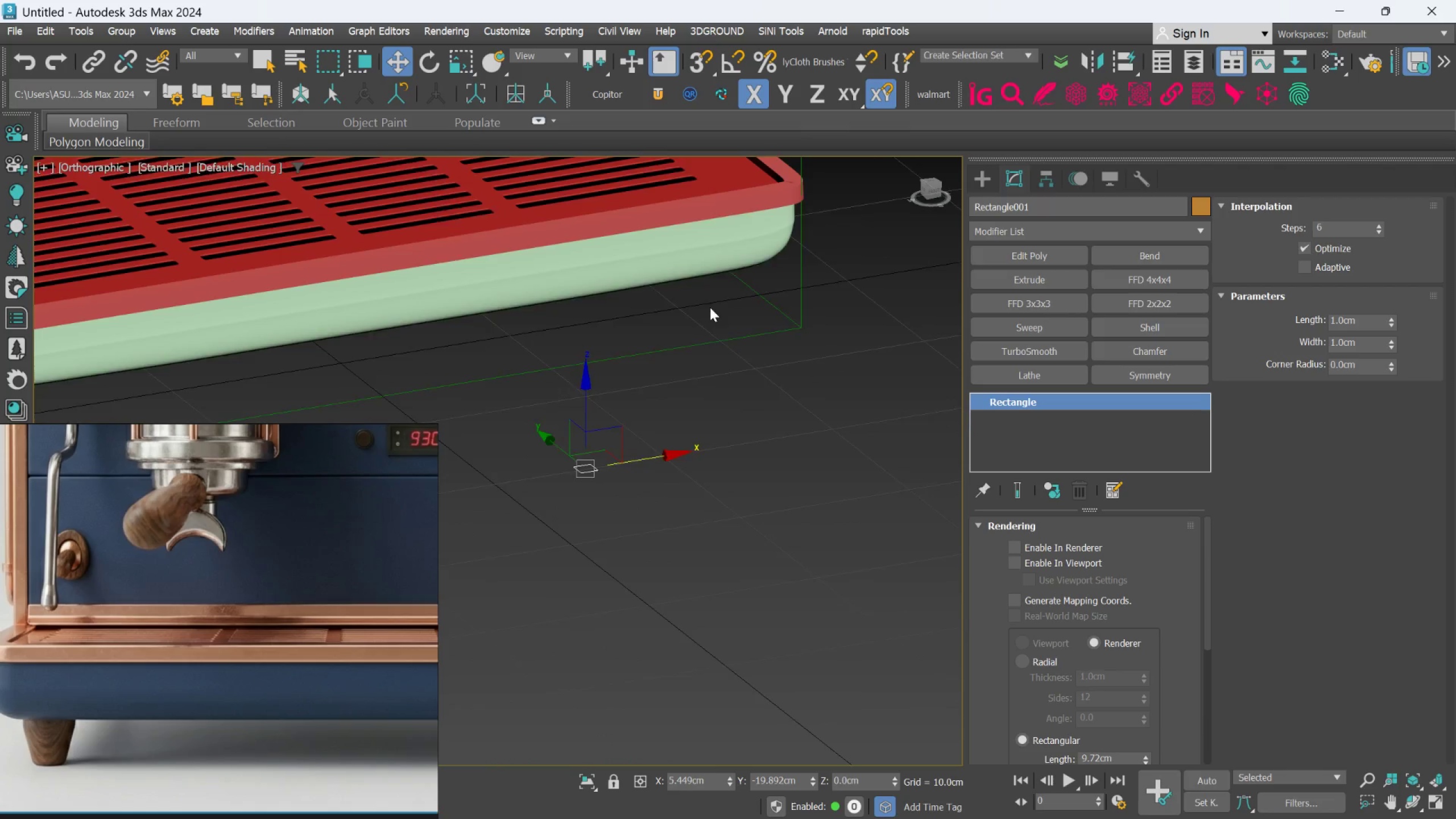 
hold_key(key=AltLeft, duration=0.43)
 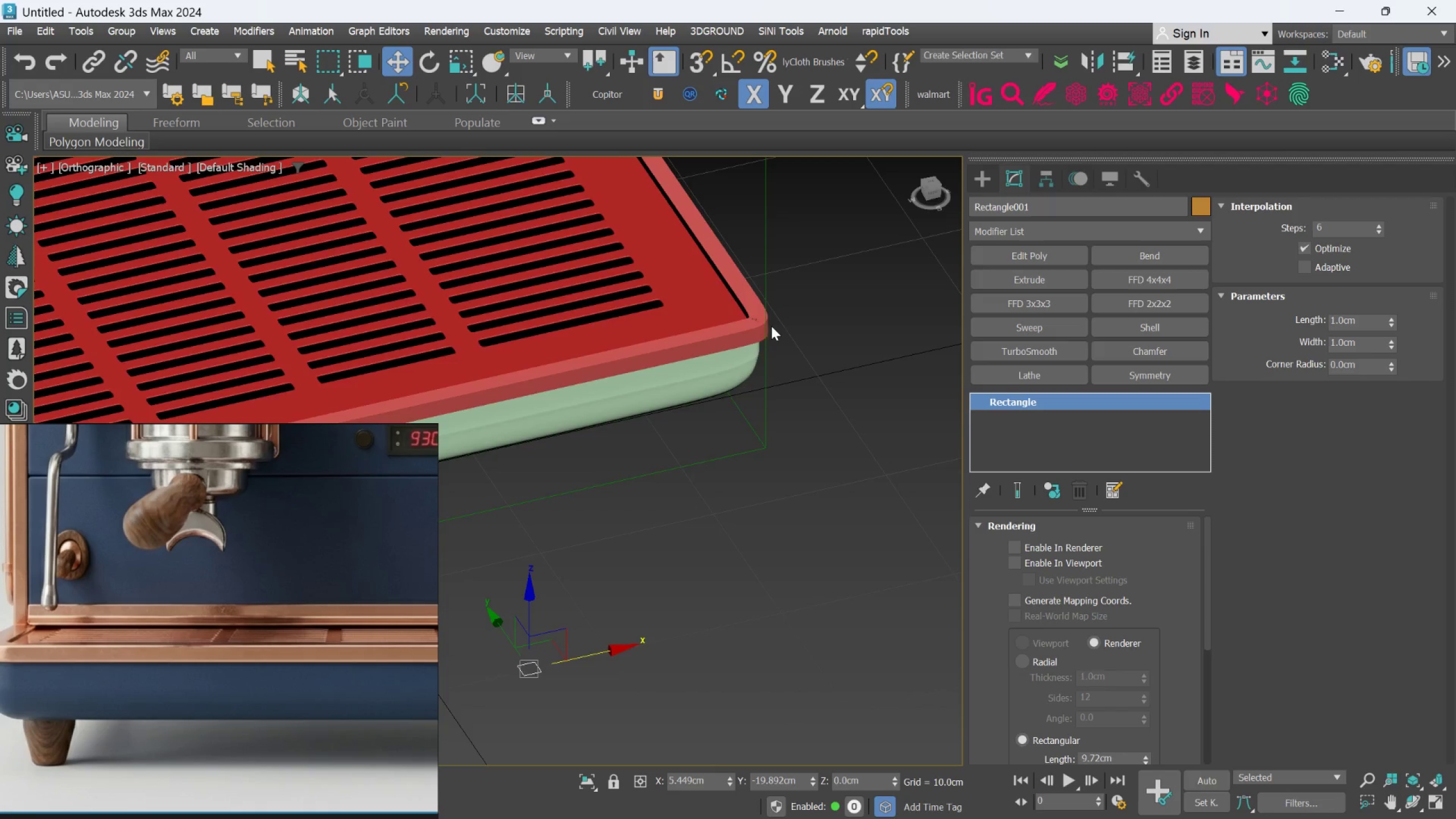 
scroll: coordinate [743, 325], scroll_direction: up, amount: 5.0
 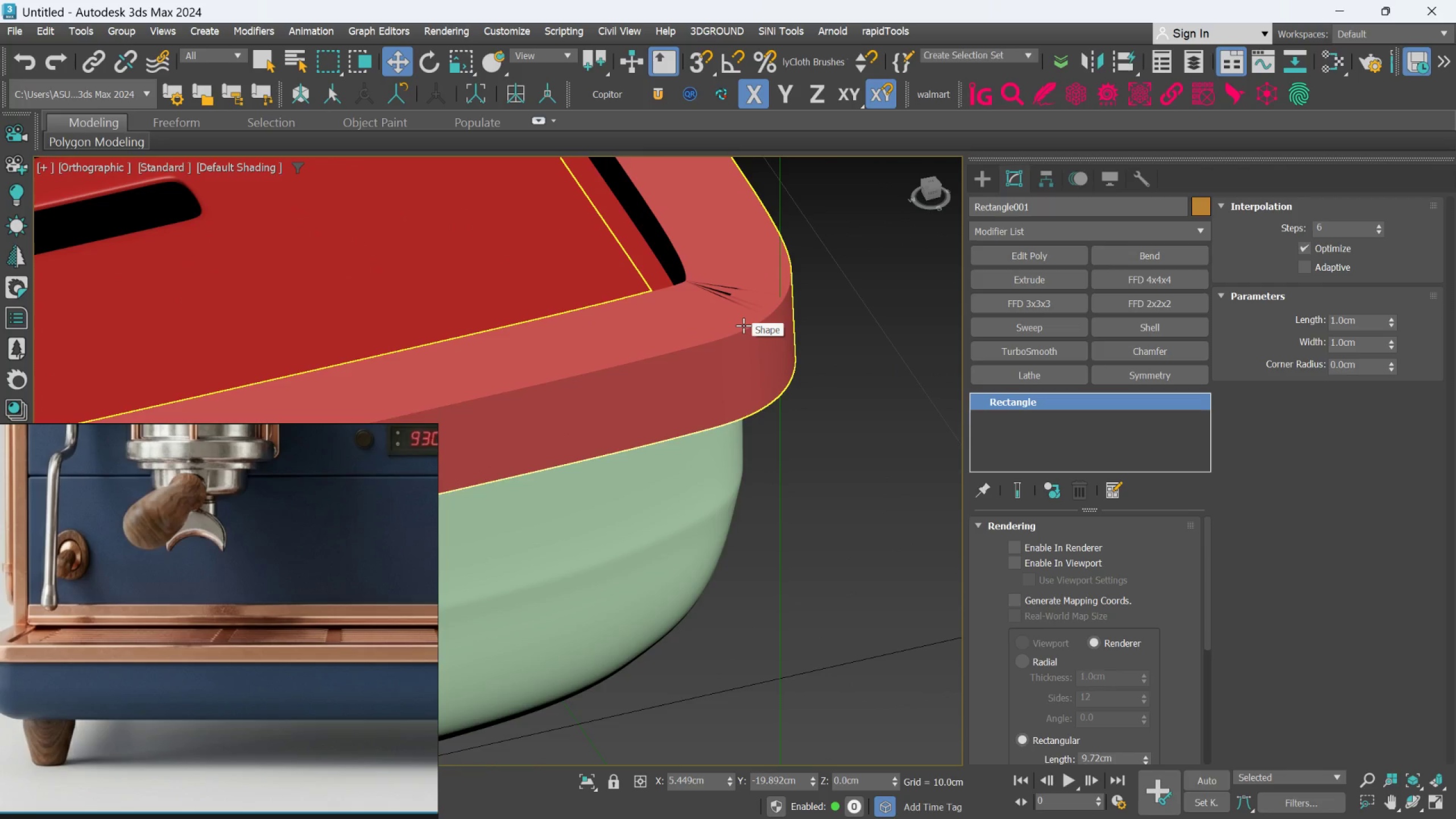 
key(F4)
 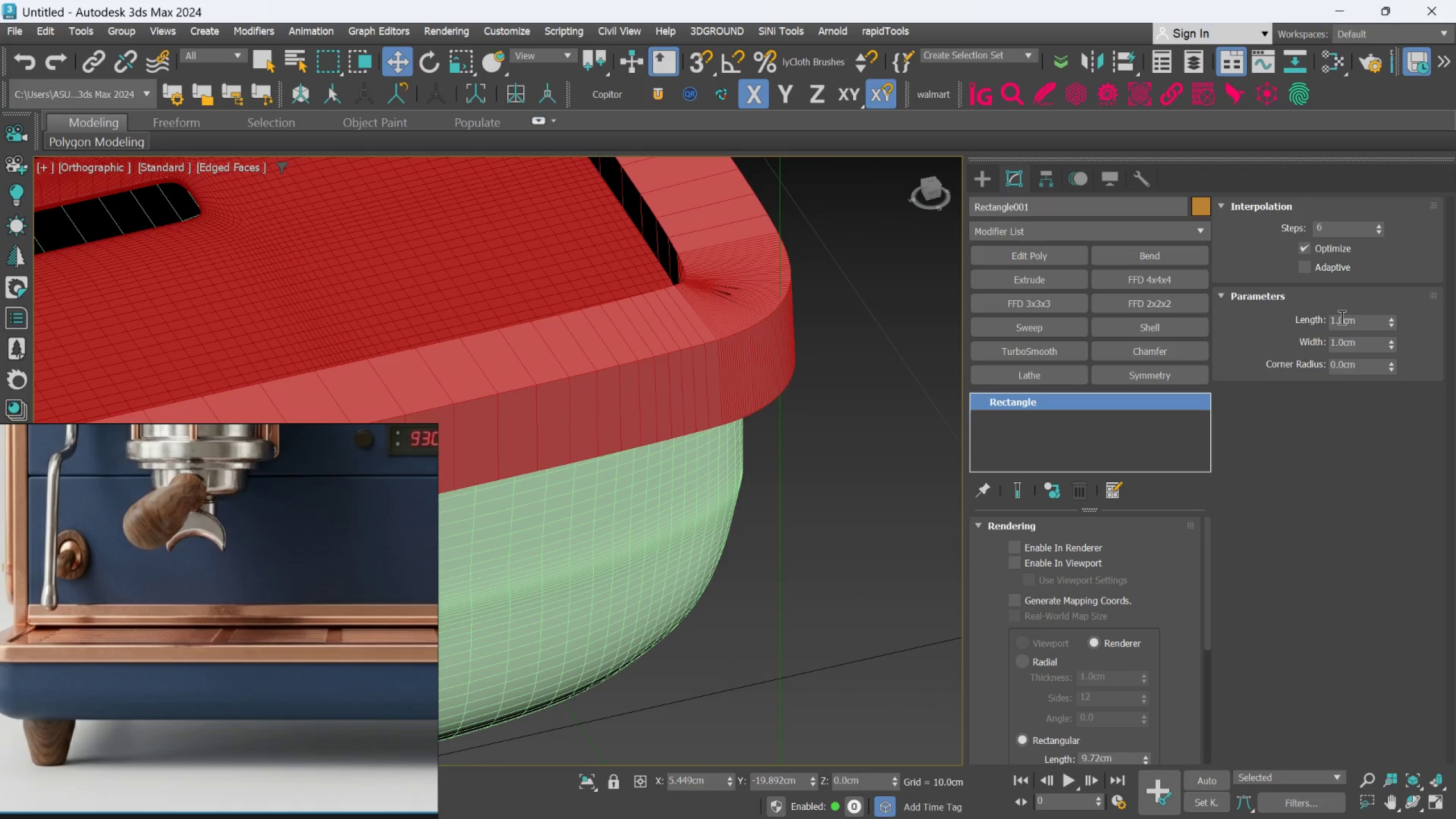 
double_click([1341, 321])
 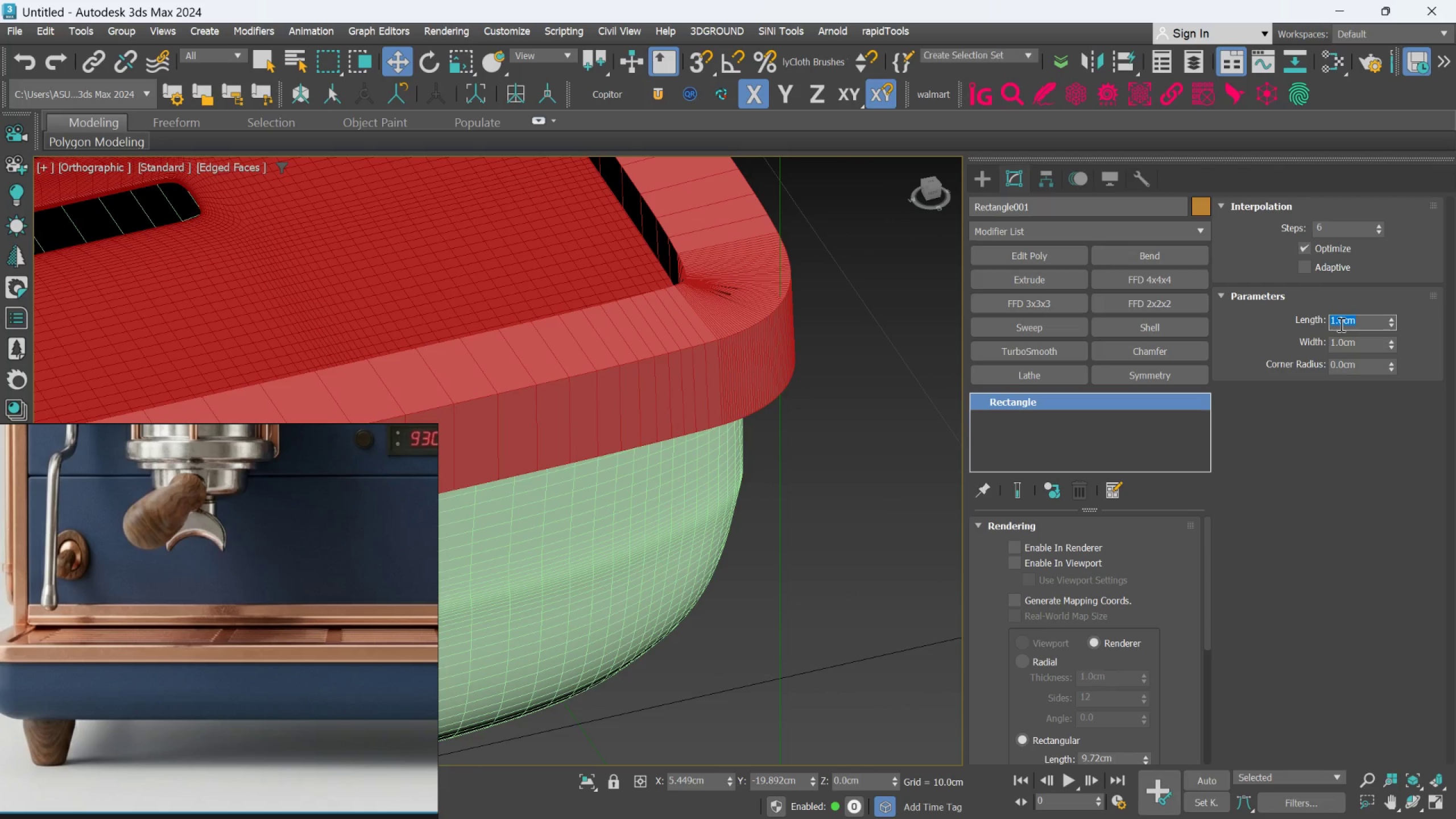 
key(Period)
 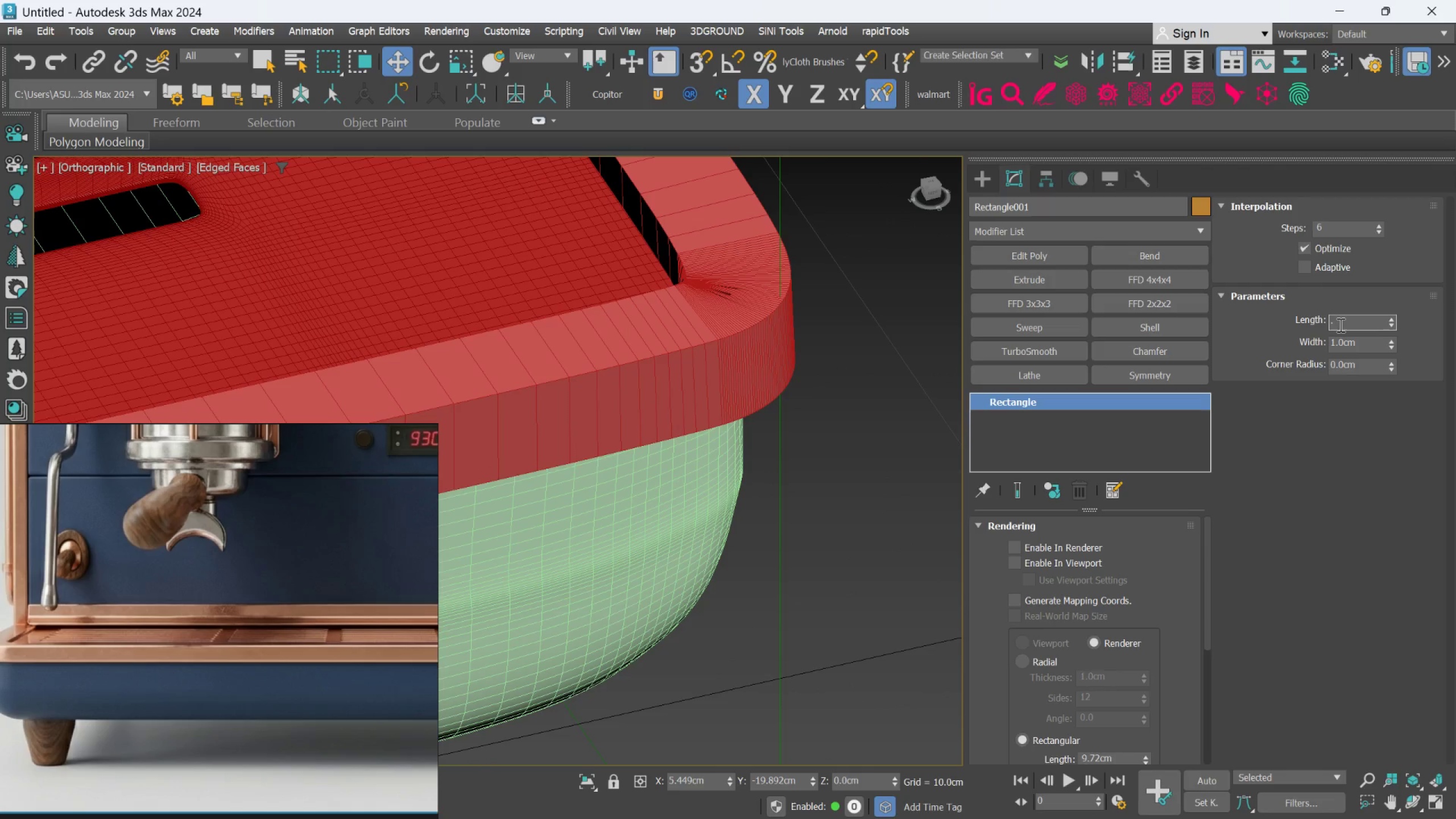 
key(5)
 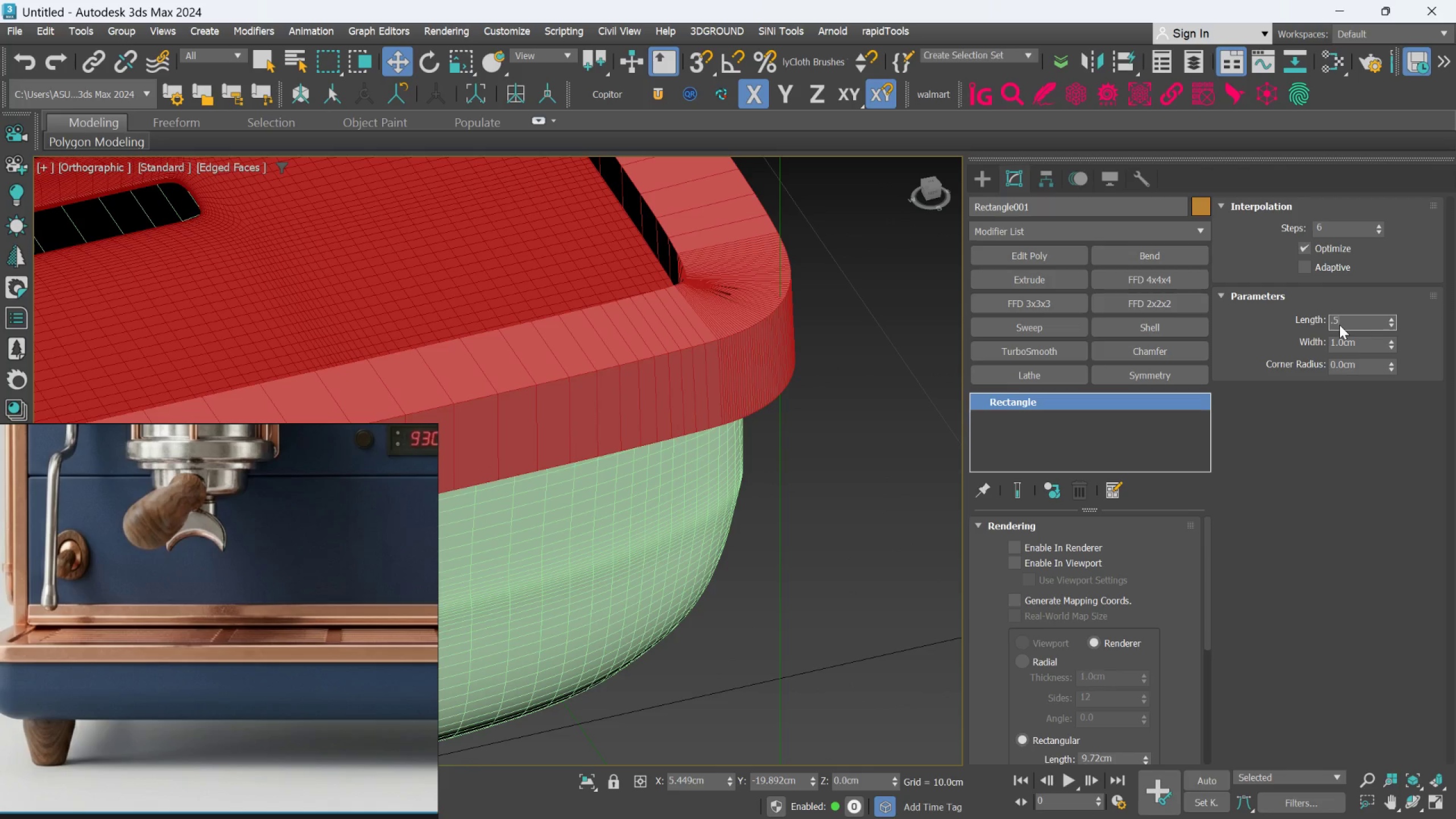 
key(Enter)
 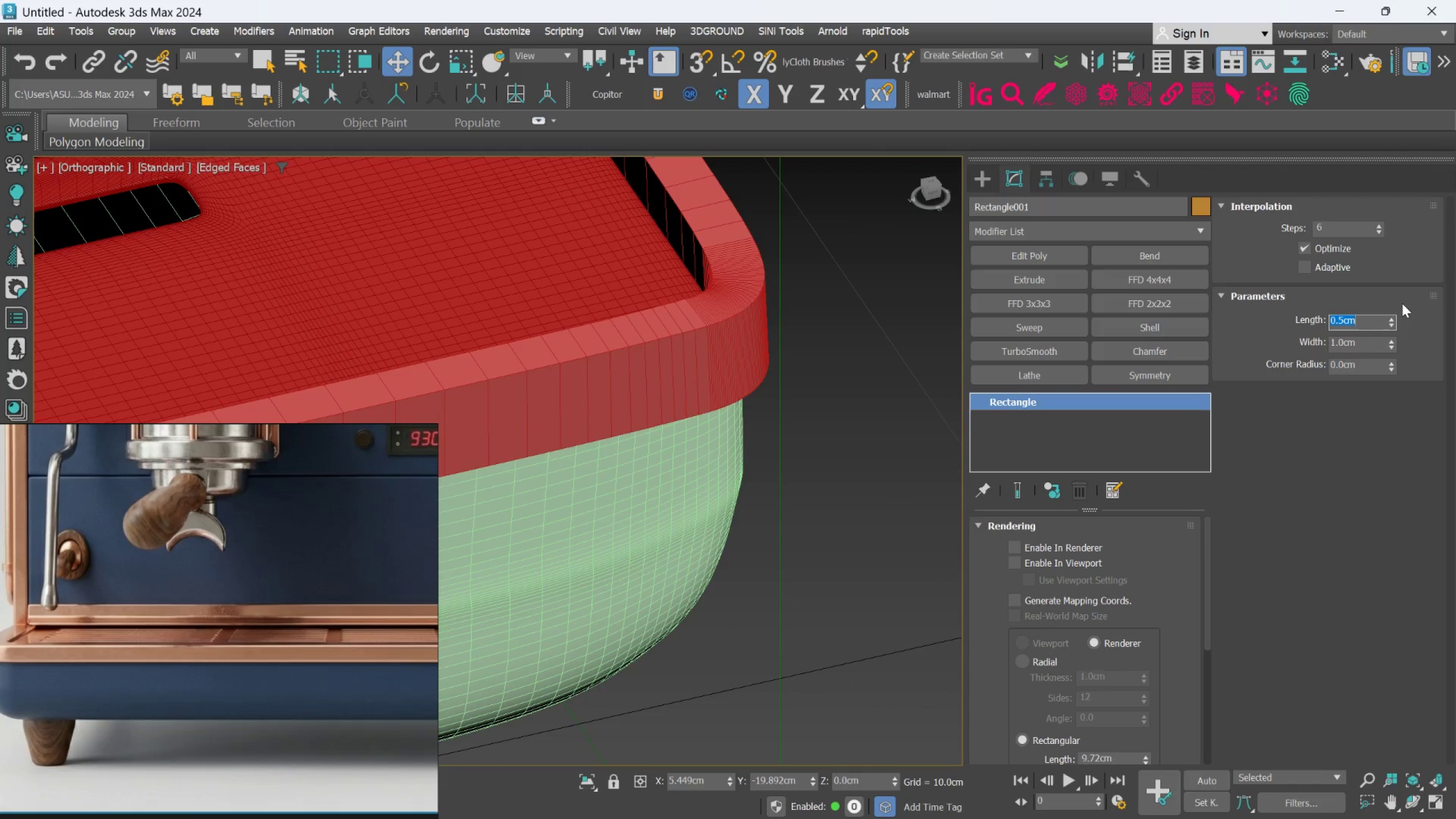 
left_click([1364, 322])
 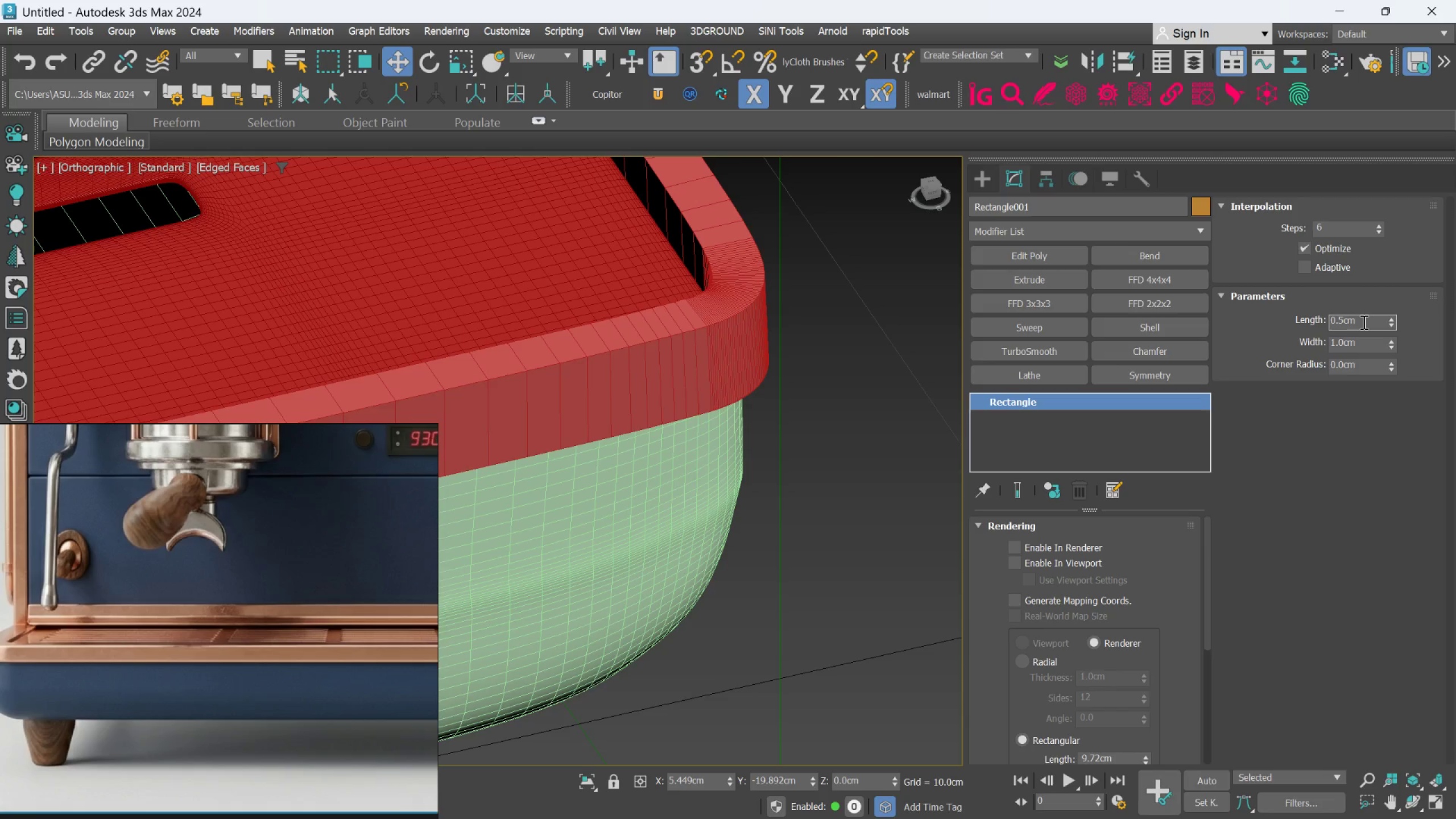 
key(Backspace)
 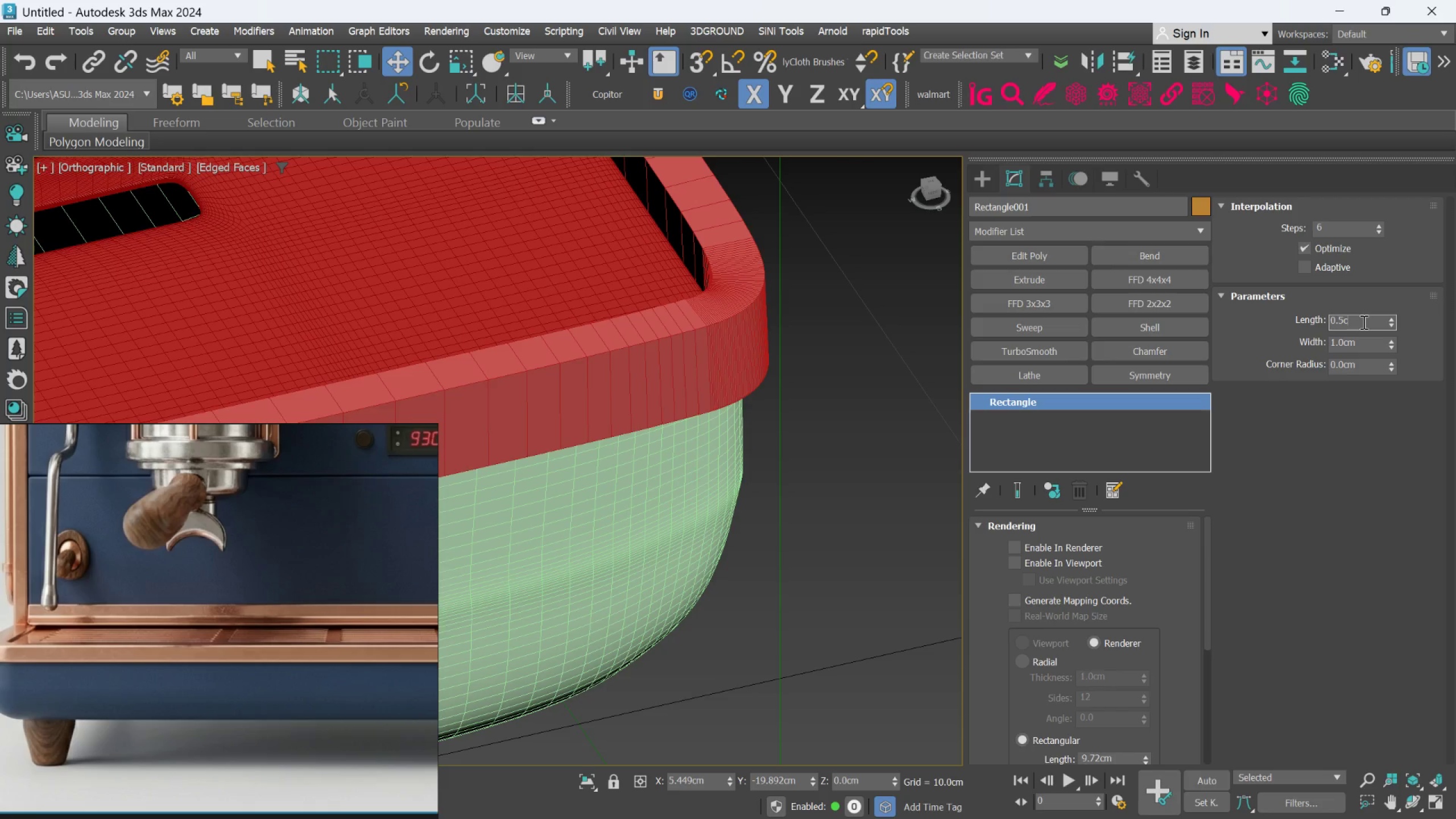 
key(Backspace)
 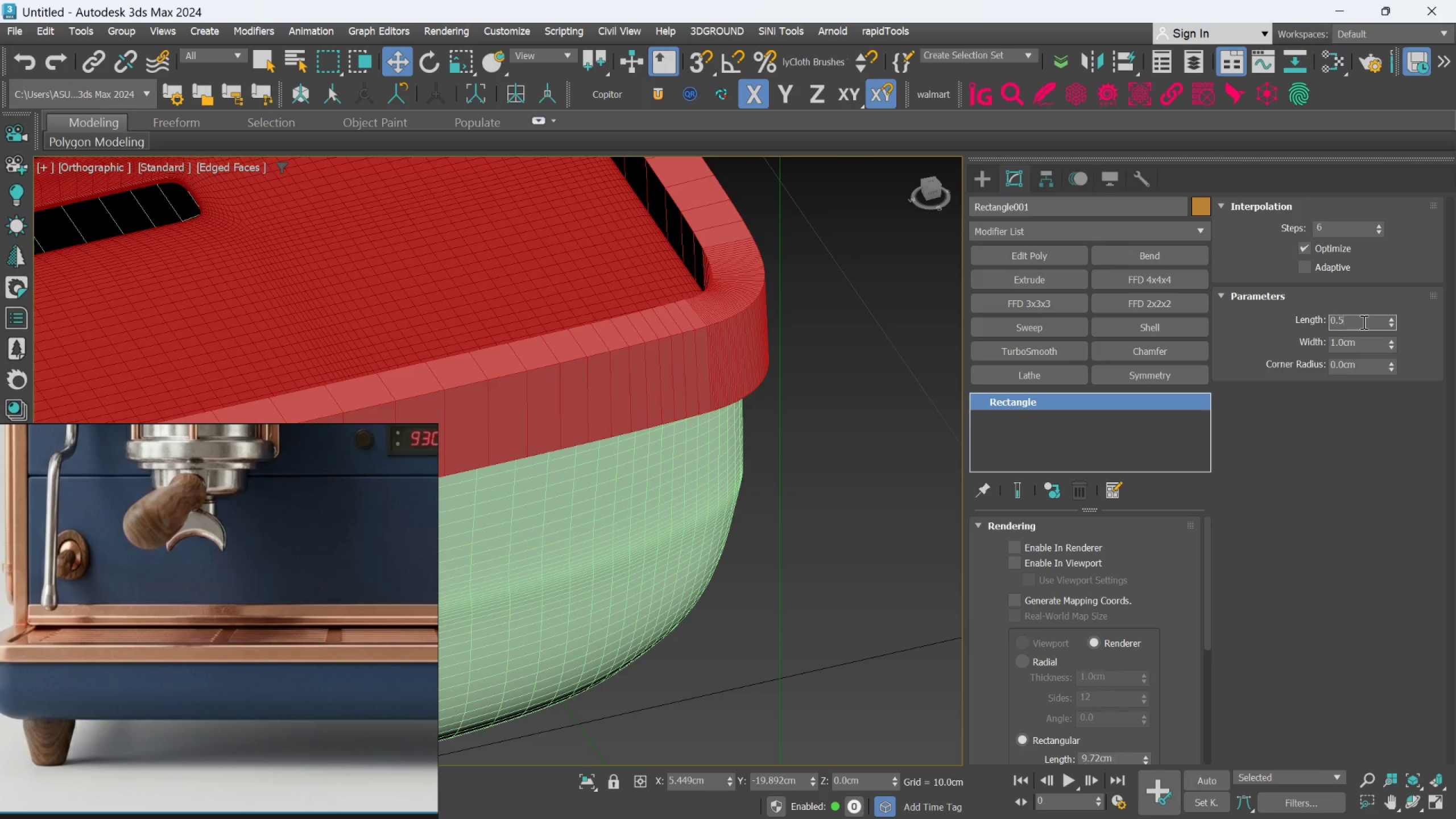 
key(Backspace)
 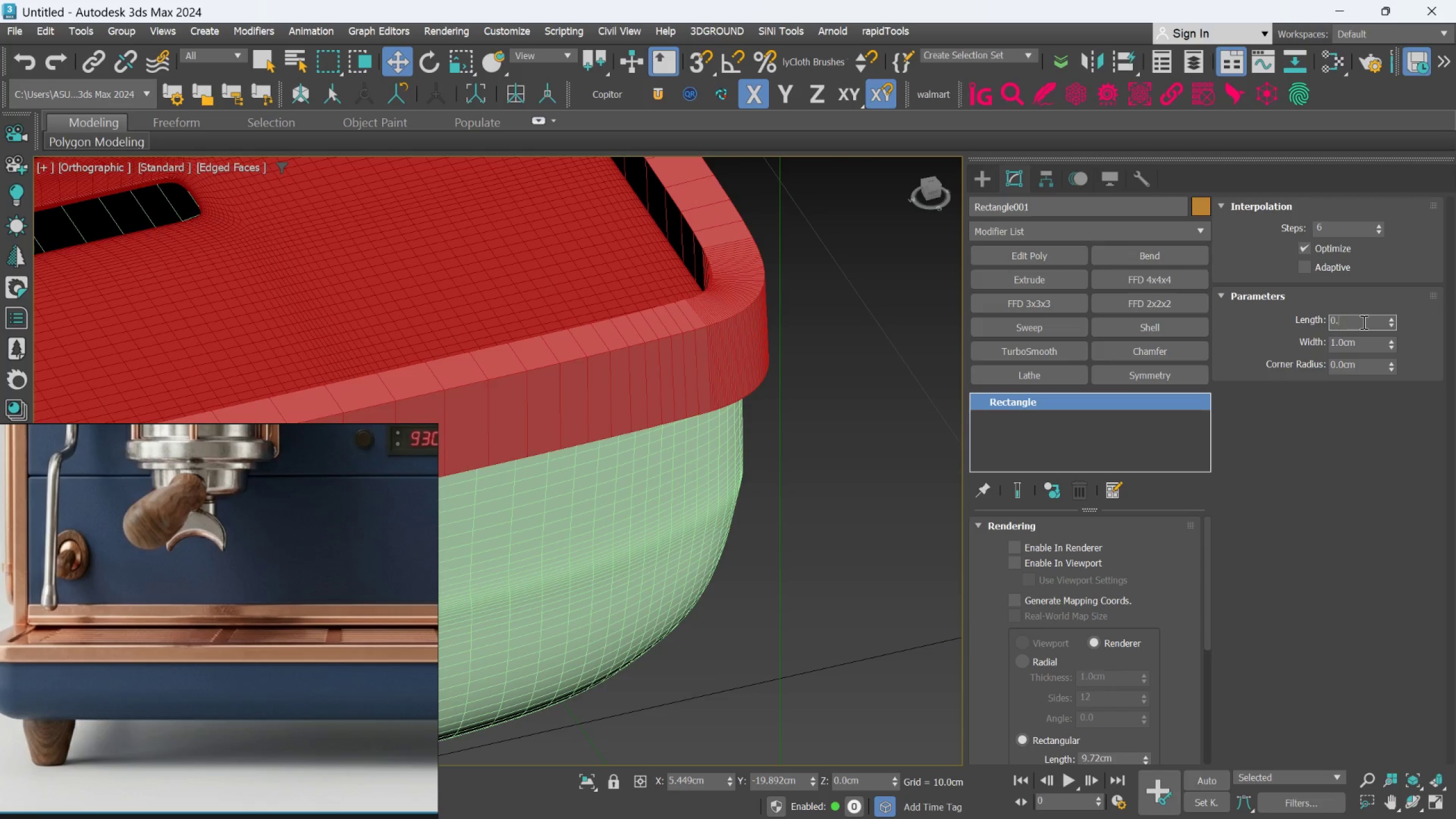 
key(8)
 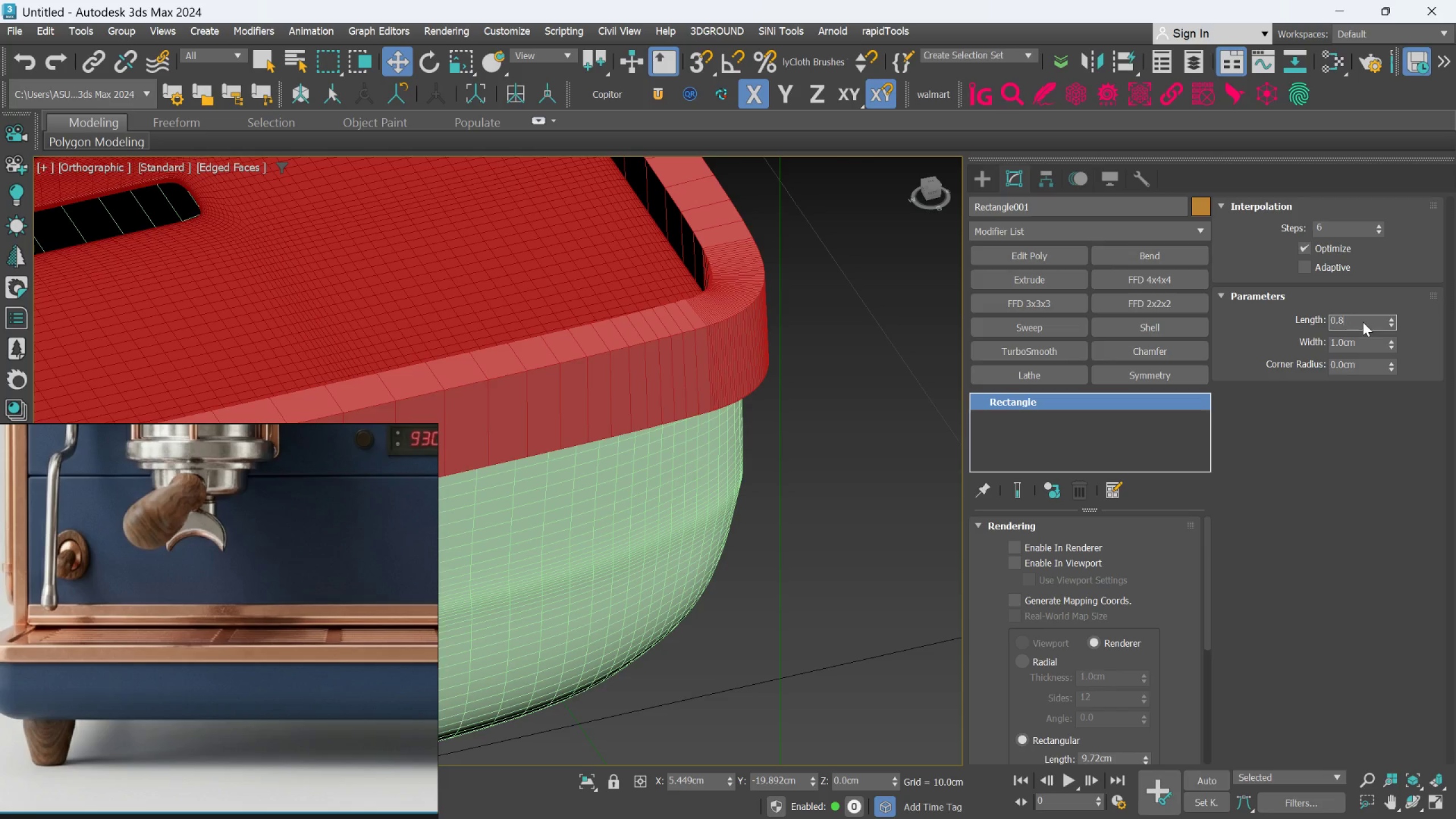 
key(Enter)
 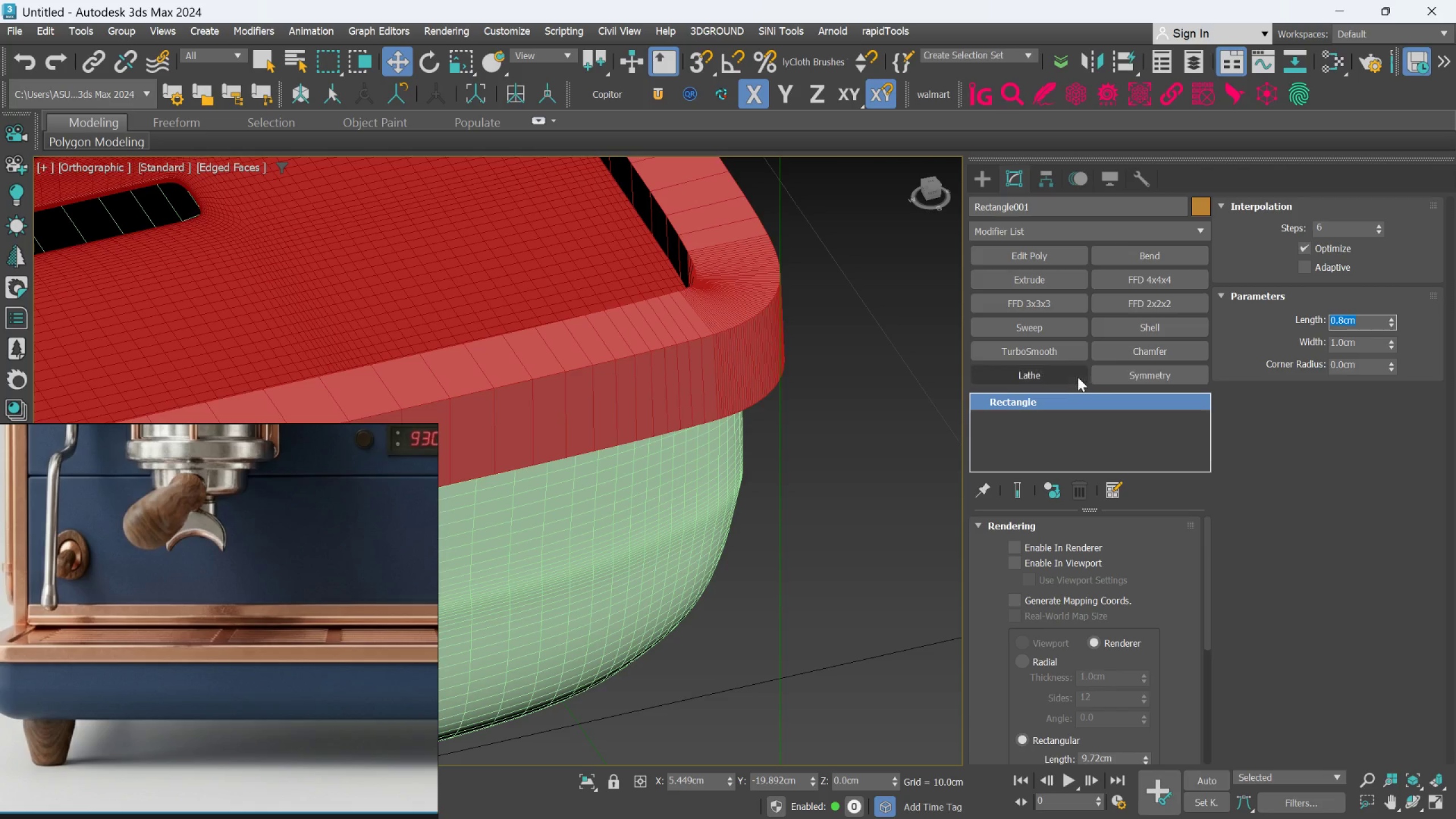 
scroll: coordinate [626, 374], scroll_direction: up, amount: 7.0
 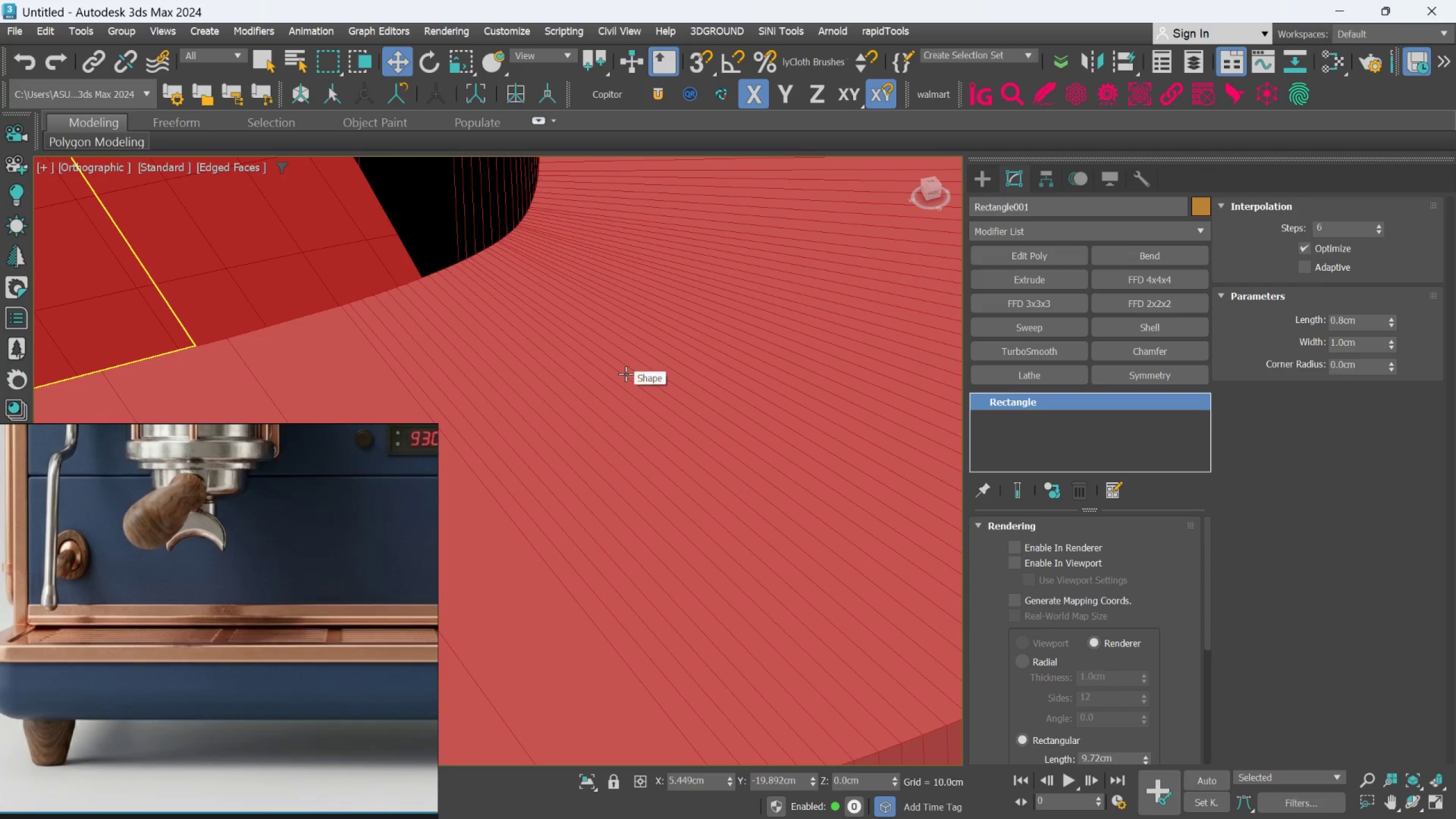 
scroll: coordinate [556, 439], scroll_direction: down, amount: 6.0
 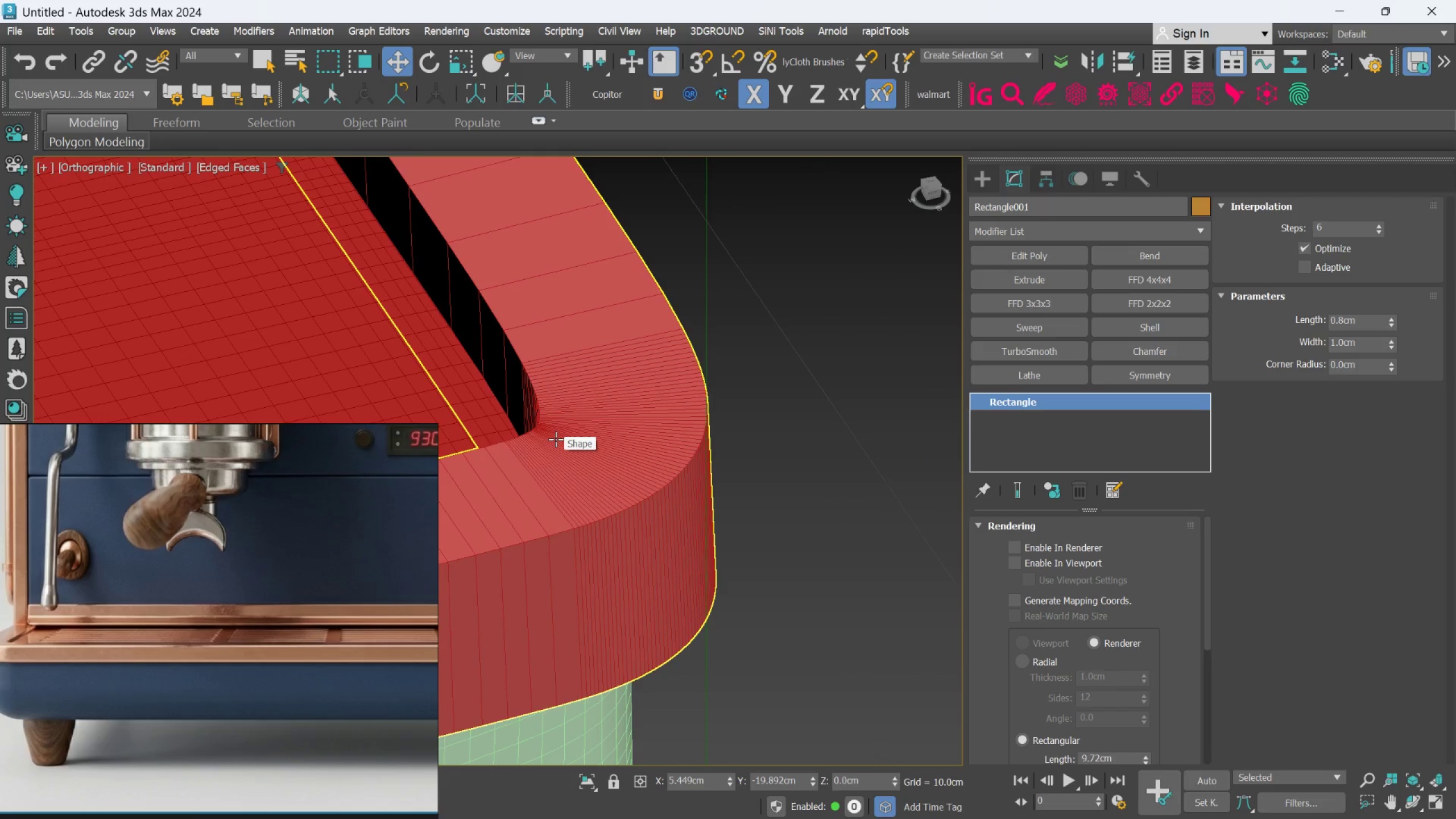 
scroll: coordinate [556, 439], scroll_direction: up, amount: 2.0
 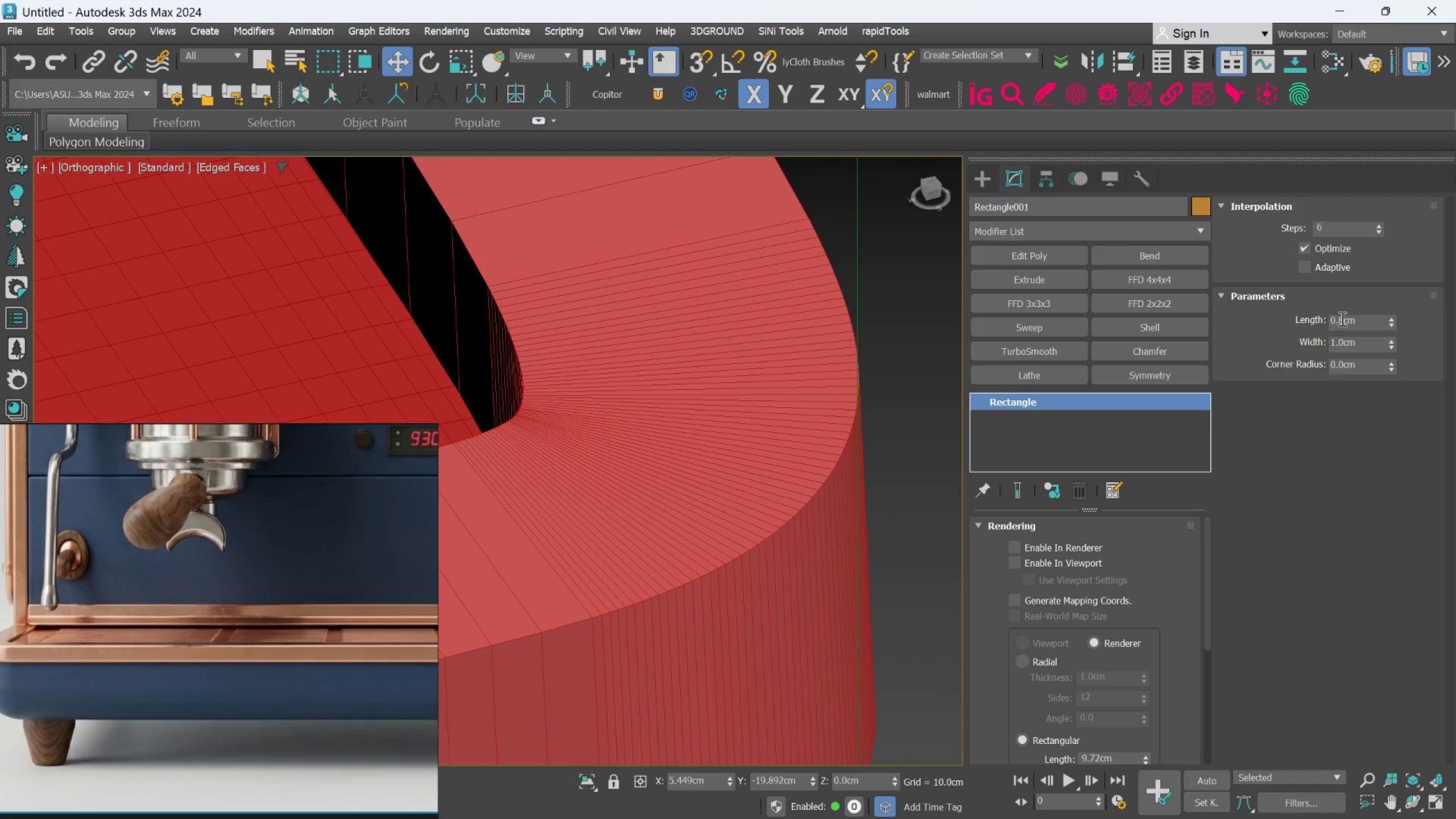 
left_click([1343, 318])
 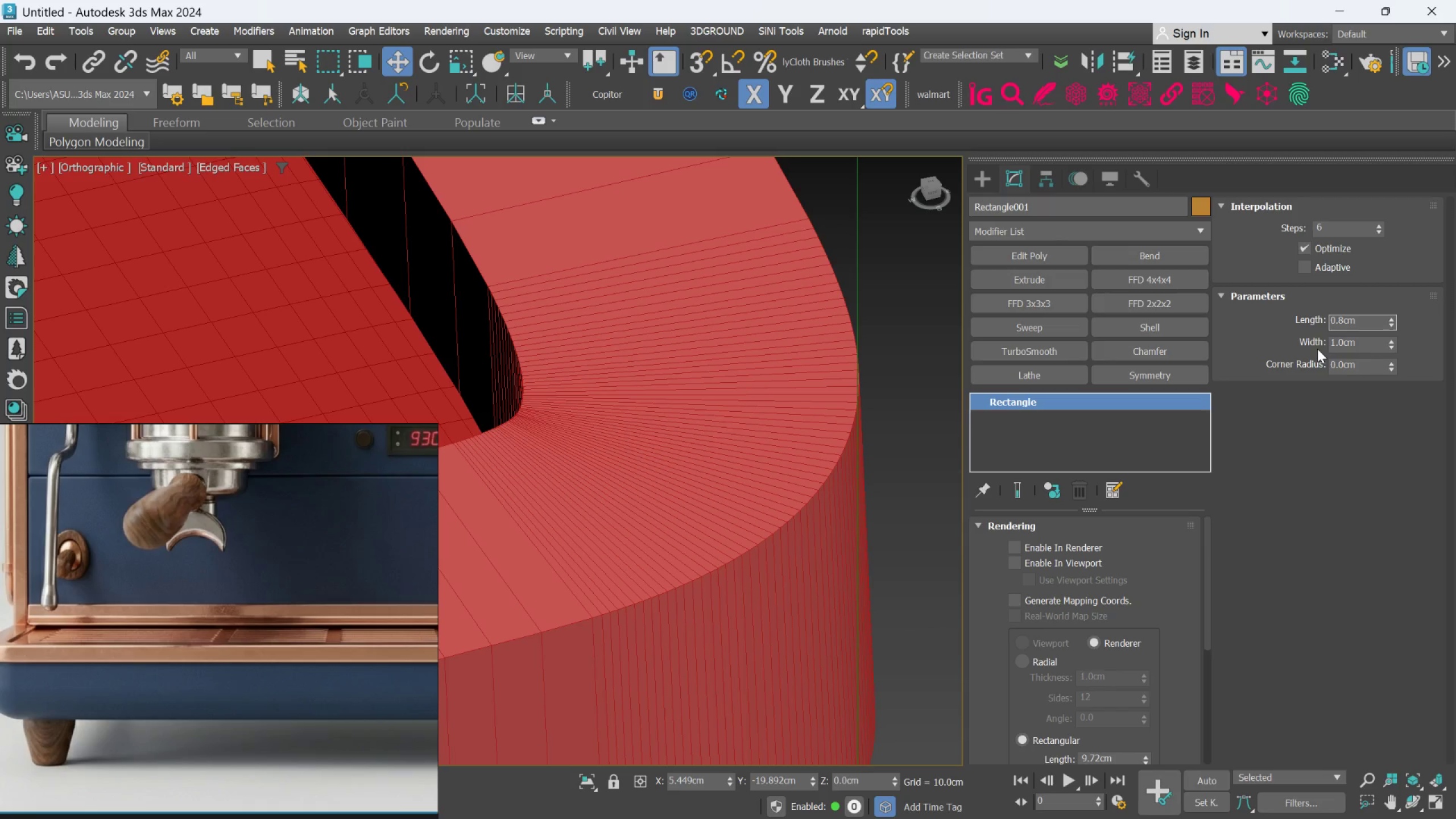 
key(Backspace)
 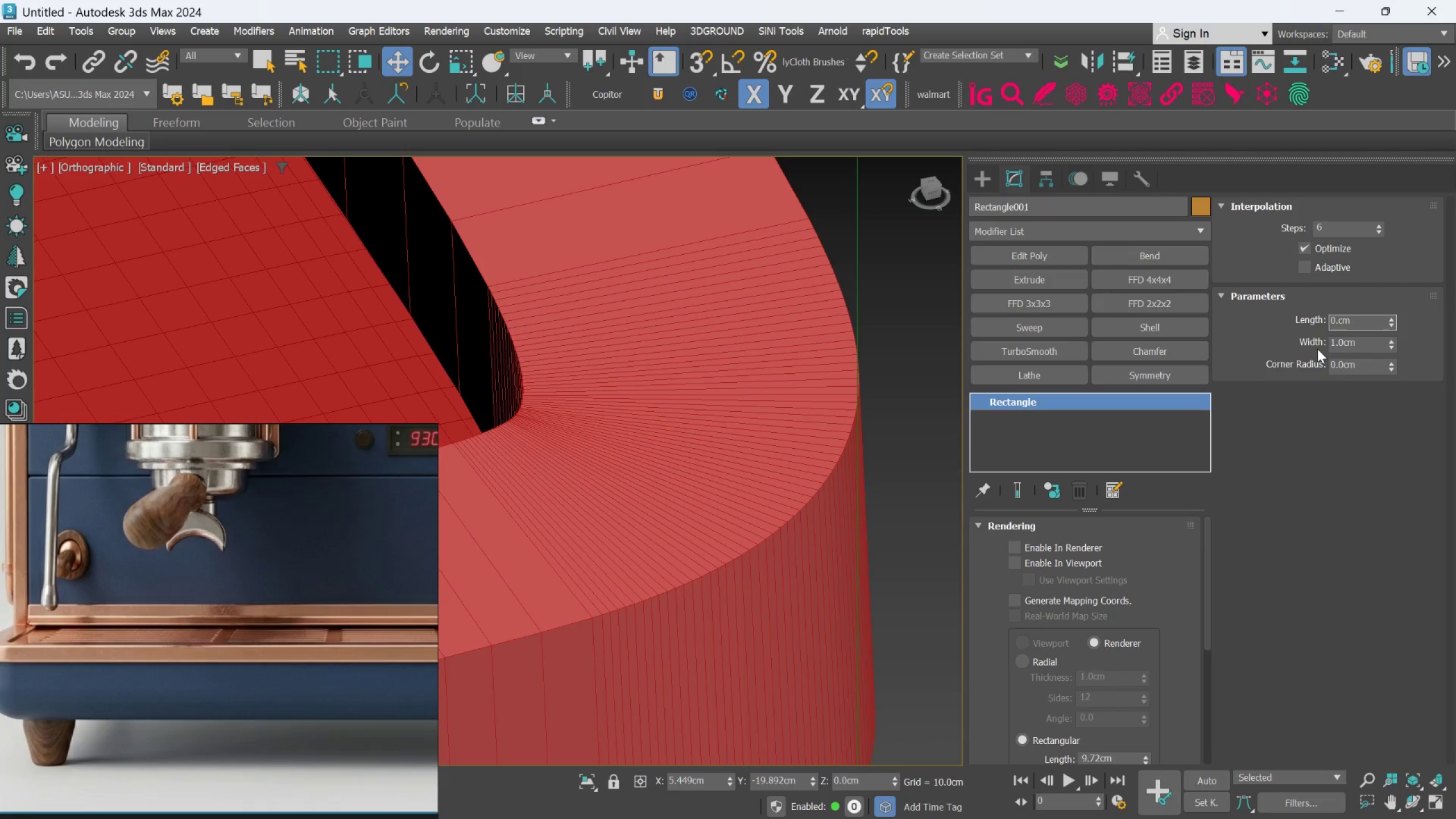 
key(7)
 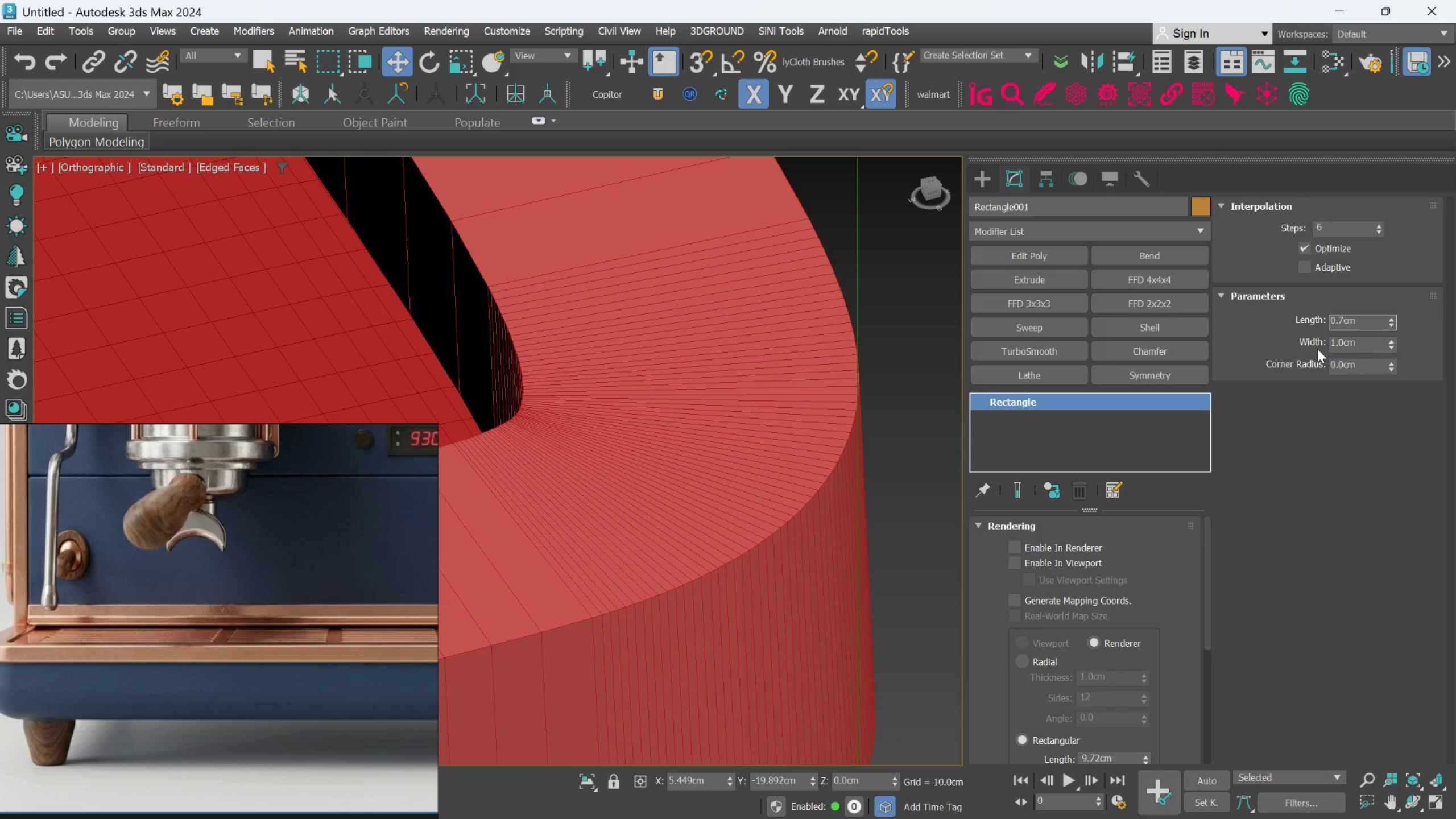 
key(Enter)
 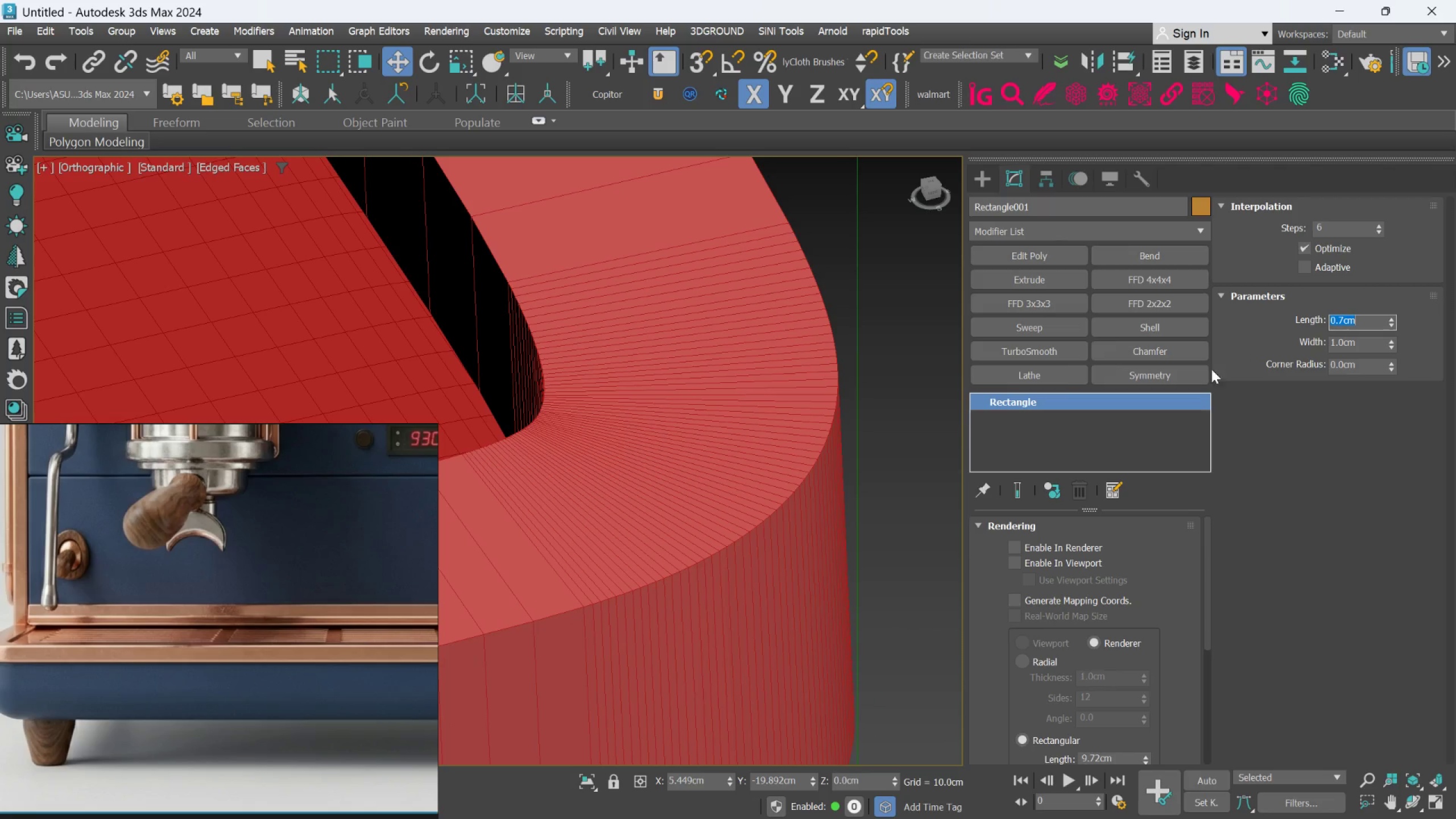 
scroll: coordinate [793, 350], scroll_direction: down, amount: 10.0
 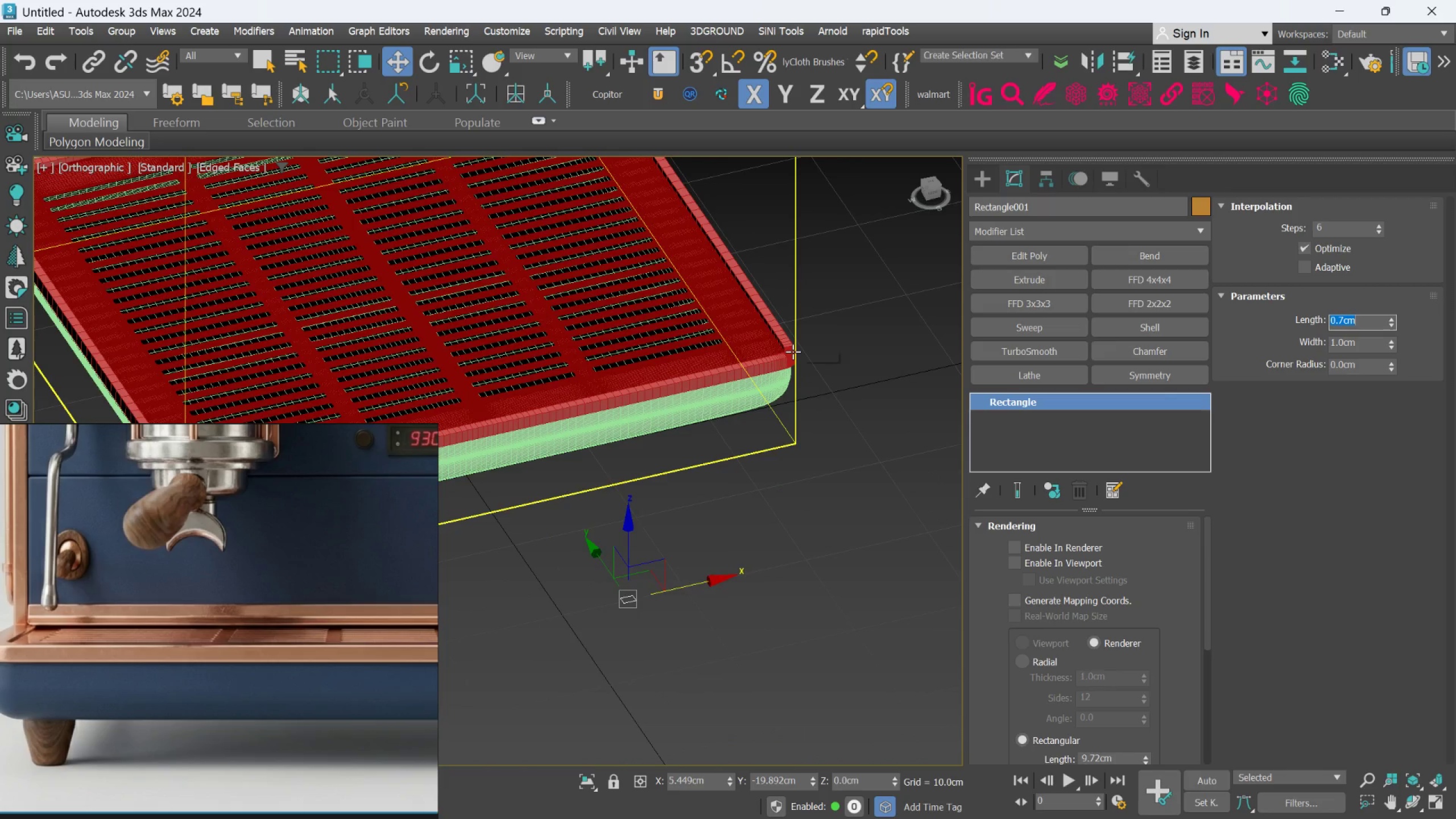 
hold_key(key=AltLeft, duration=0.47)
scroll: coordinate [369, 278], scroll_direction: up, amount: 7.0
 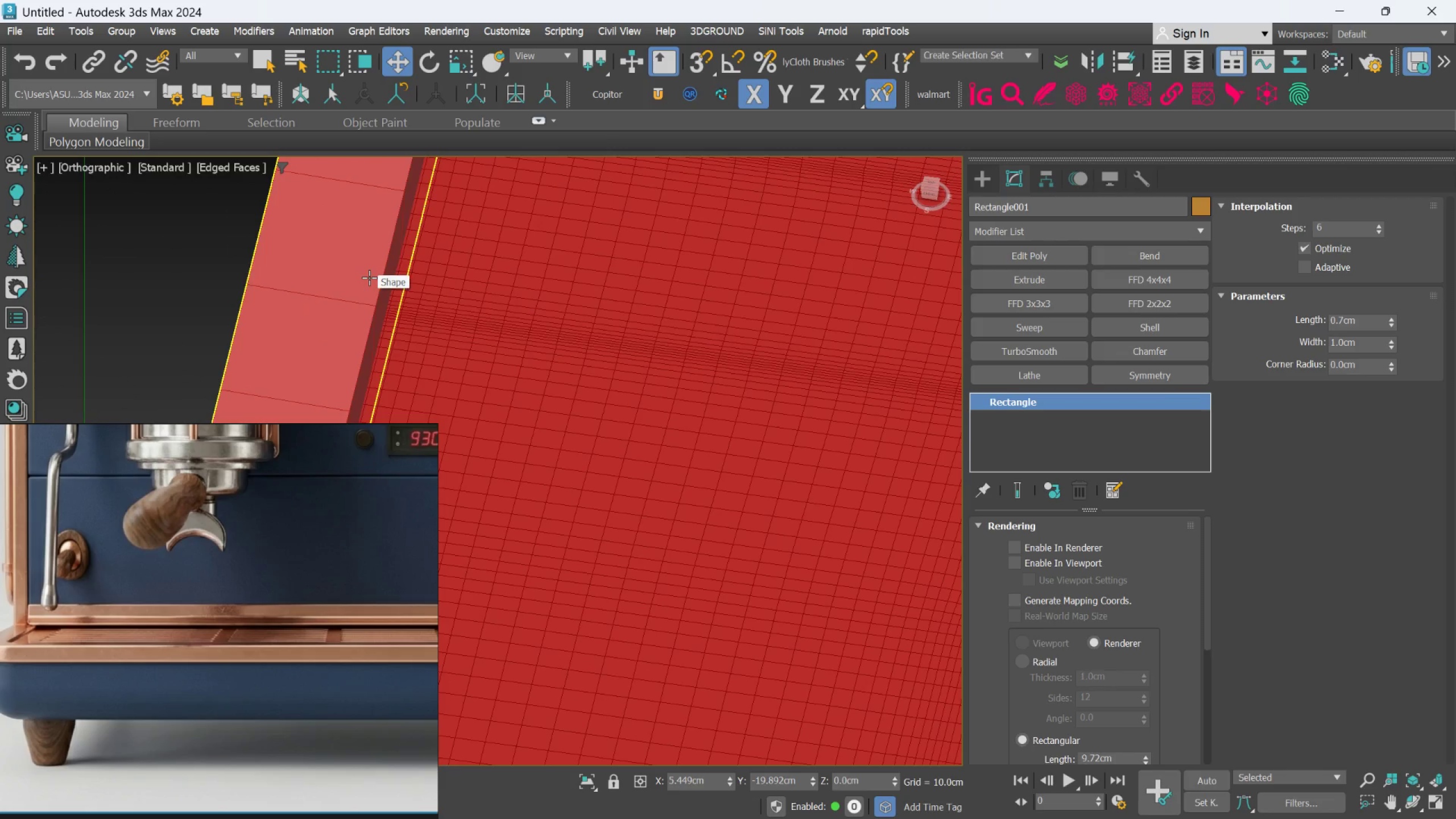 
hold_key(key=AltLeft, duration=0.47)
 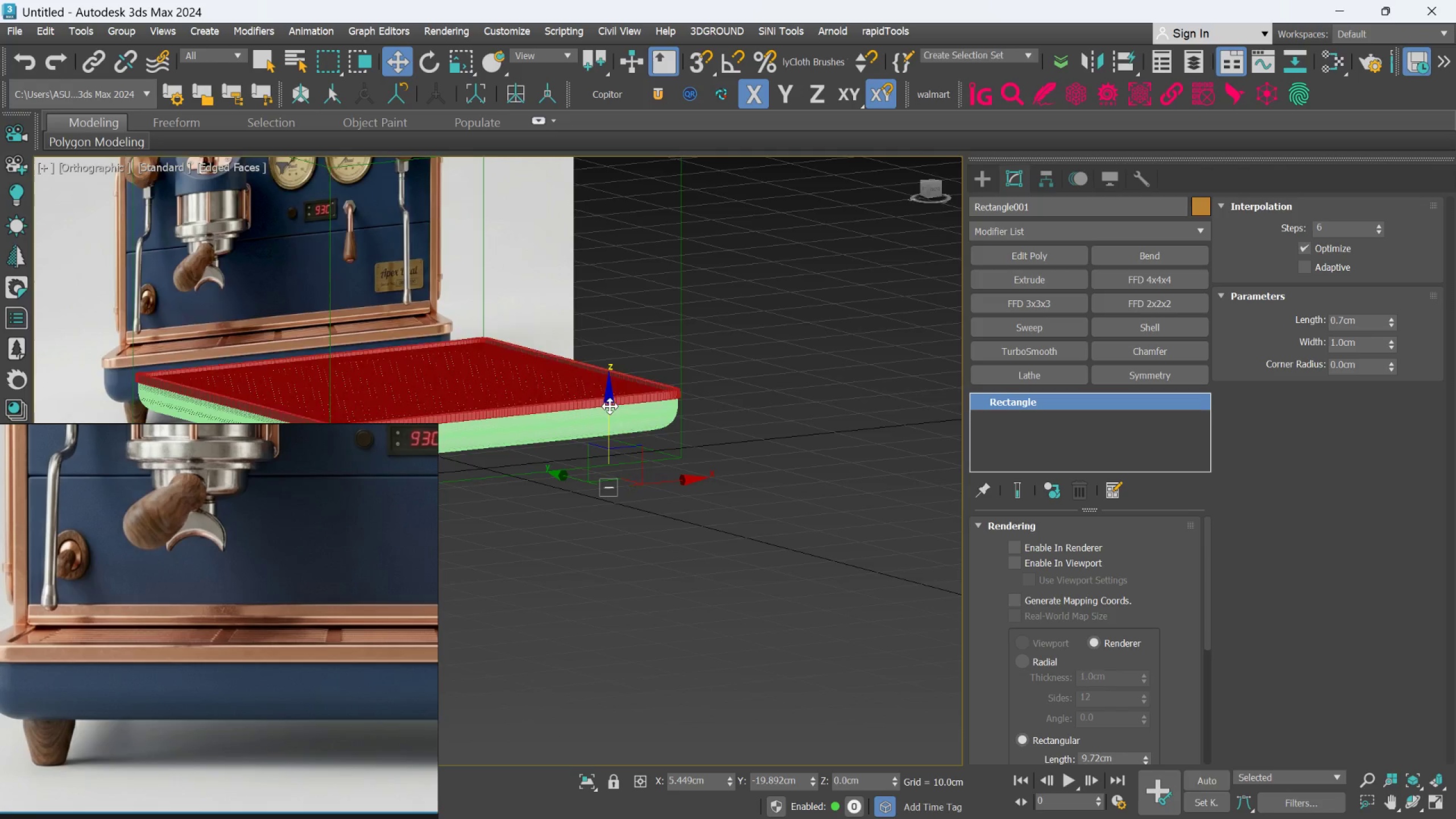 
scroll: coordinate [423, 301], scroll_direction: down, amount: 9.0
 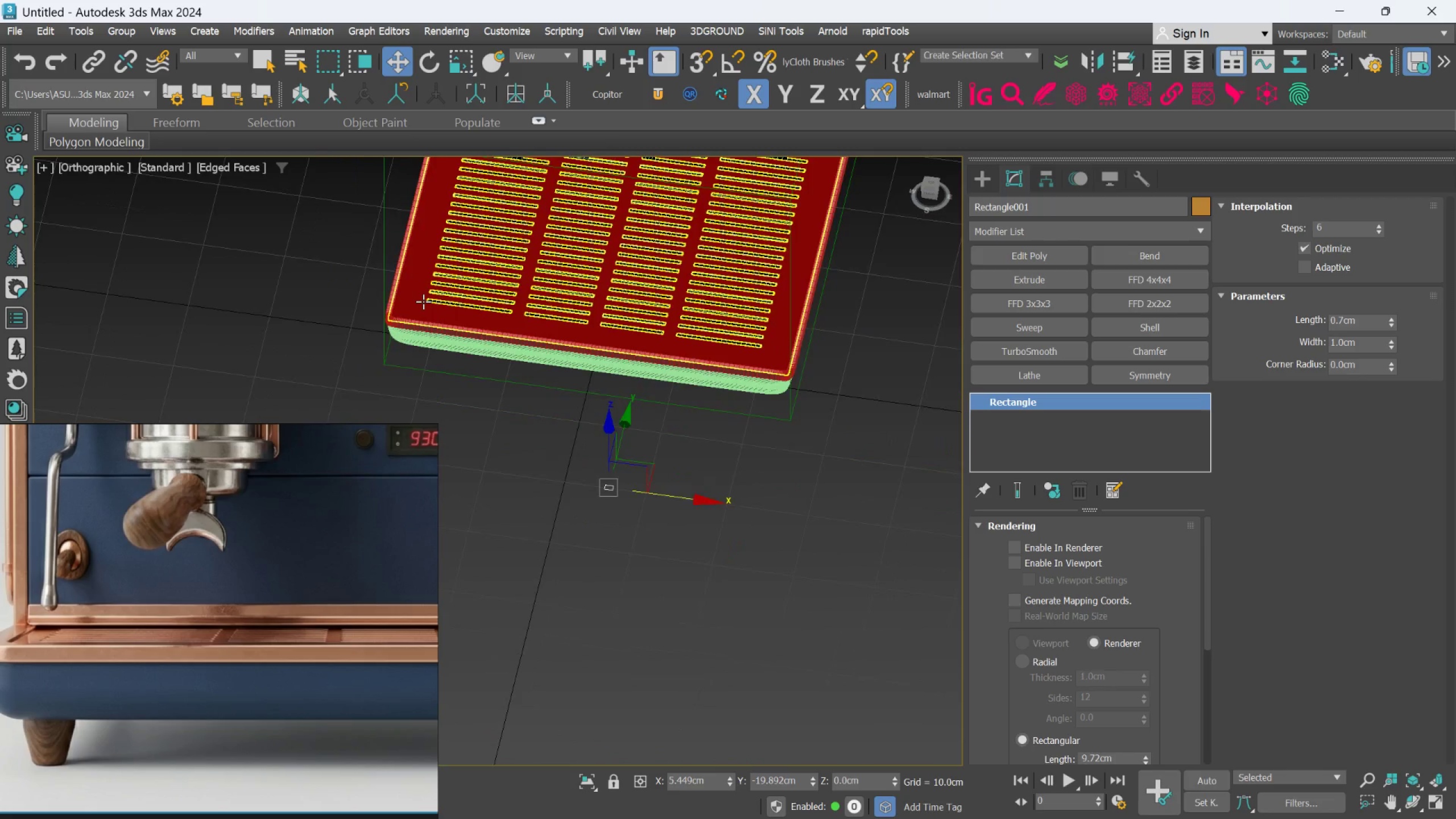 
scroll: coordinate [814, 487], scroll_direction: up, amount: 8.0
 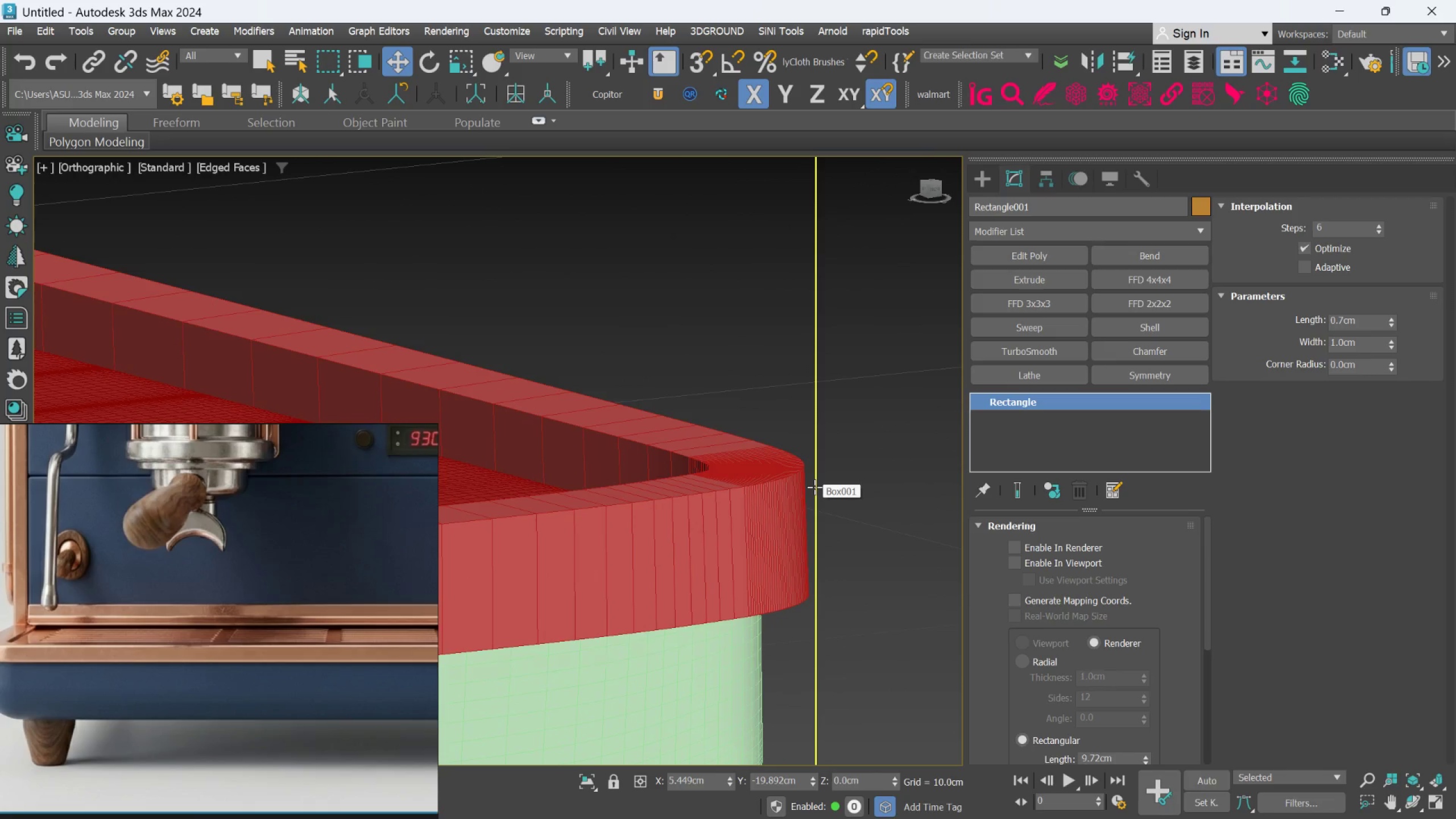 
hold_key(key=AltLeft, duration=0.6)
 